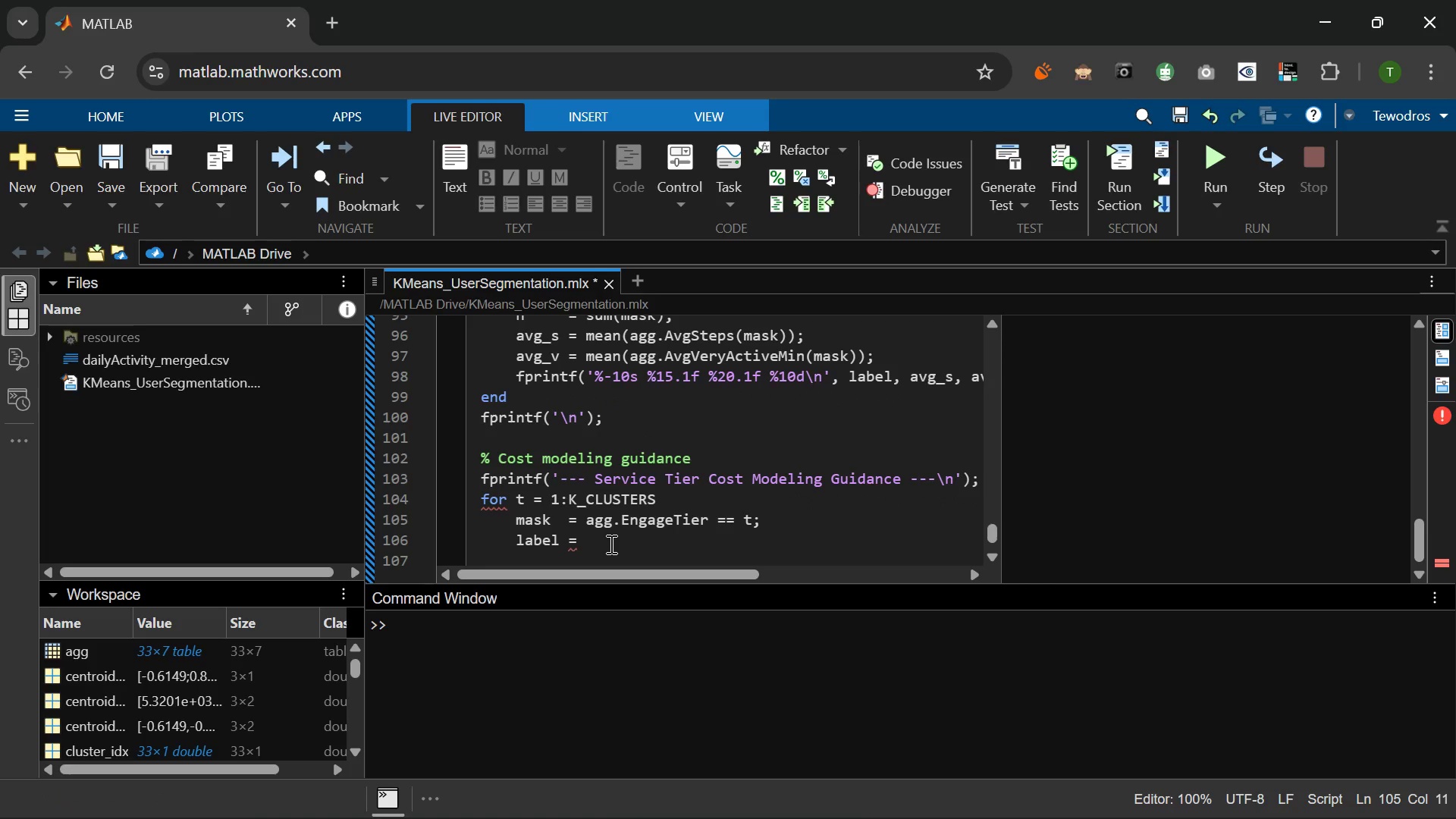 
left_click([610, 544])
 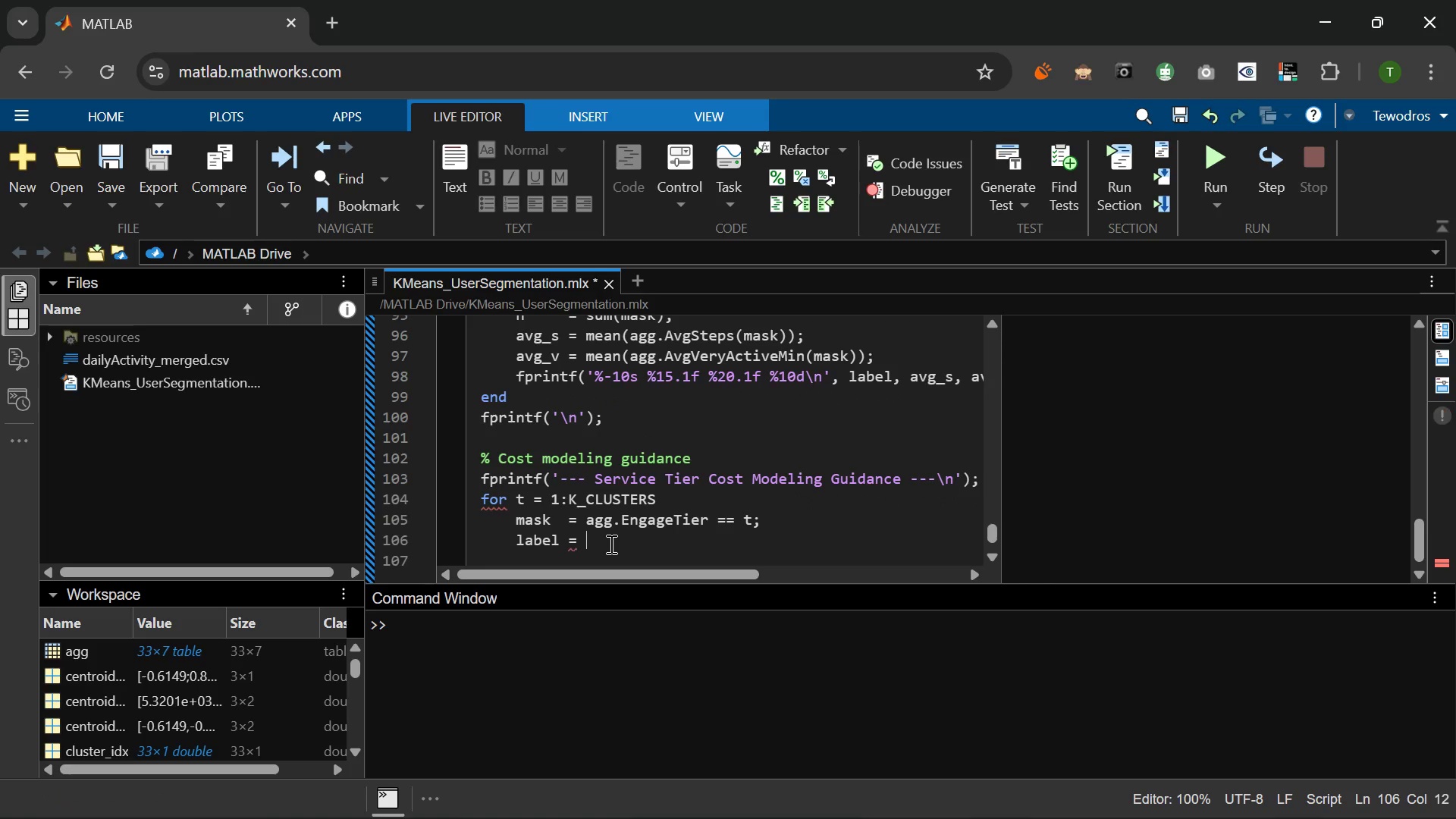 
type( tier.)
key(Backspace)
type(_)
 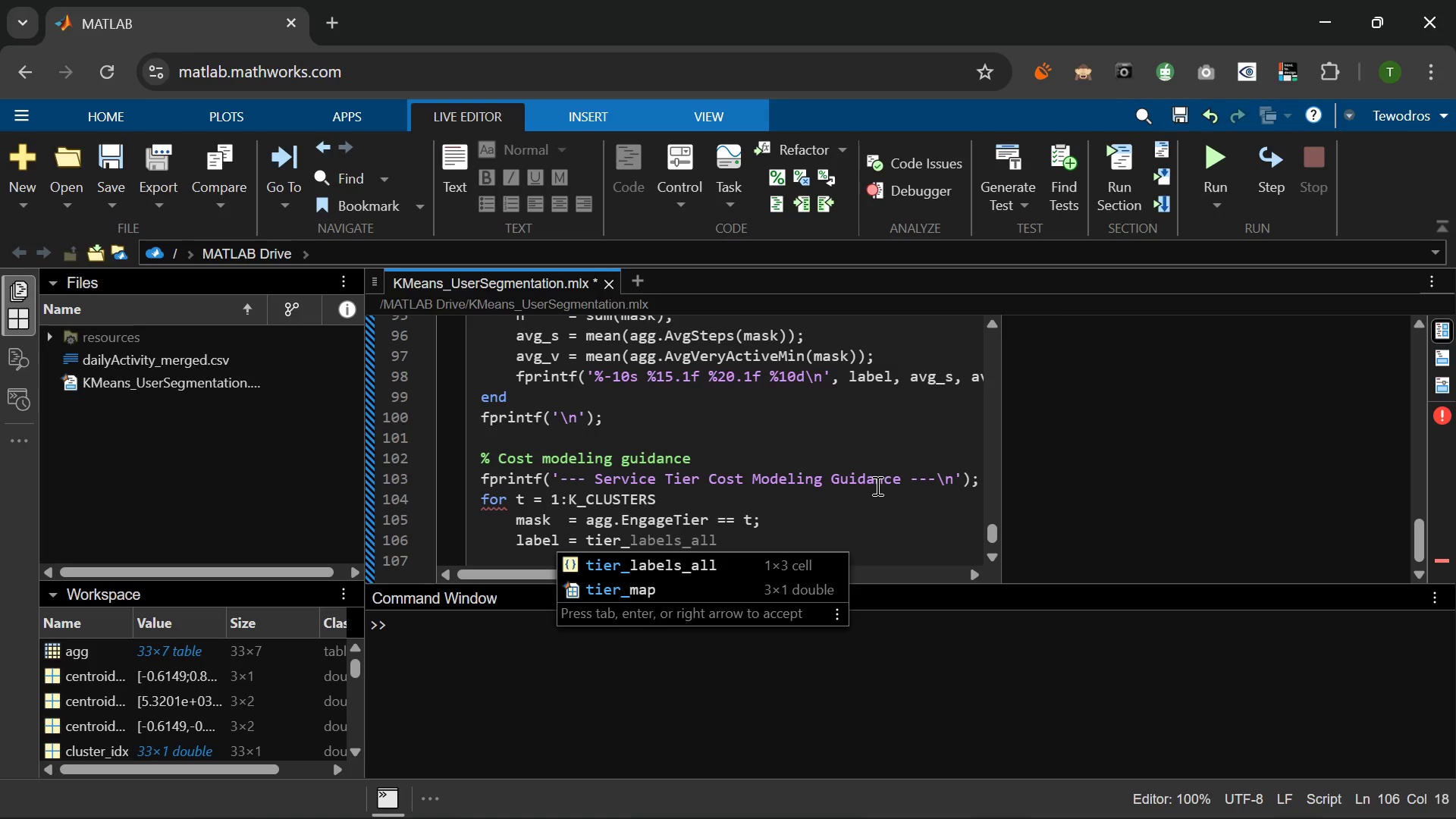 
wait(6.84)
 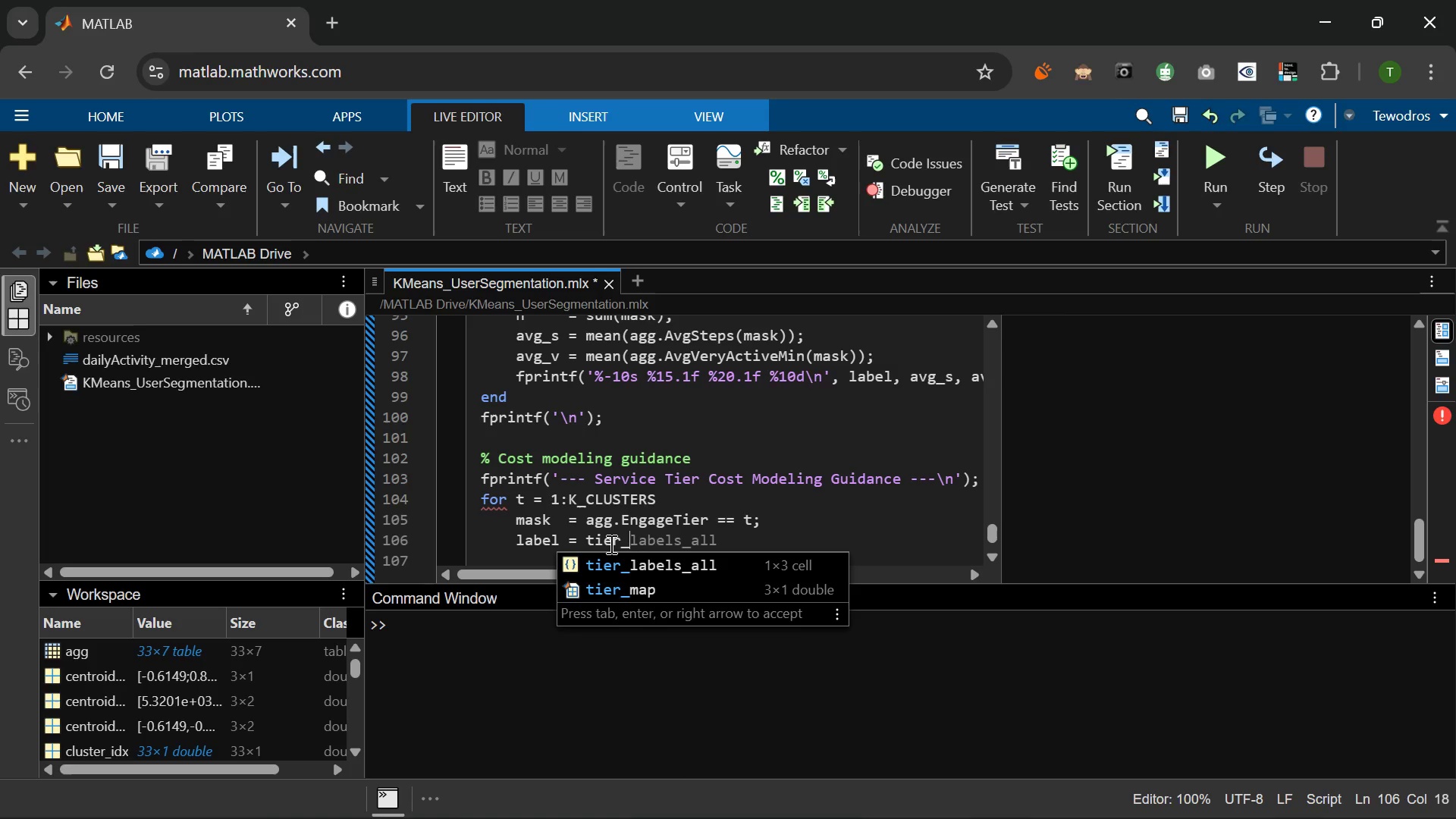 
key(Tab)
 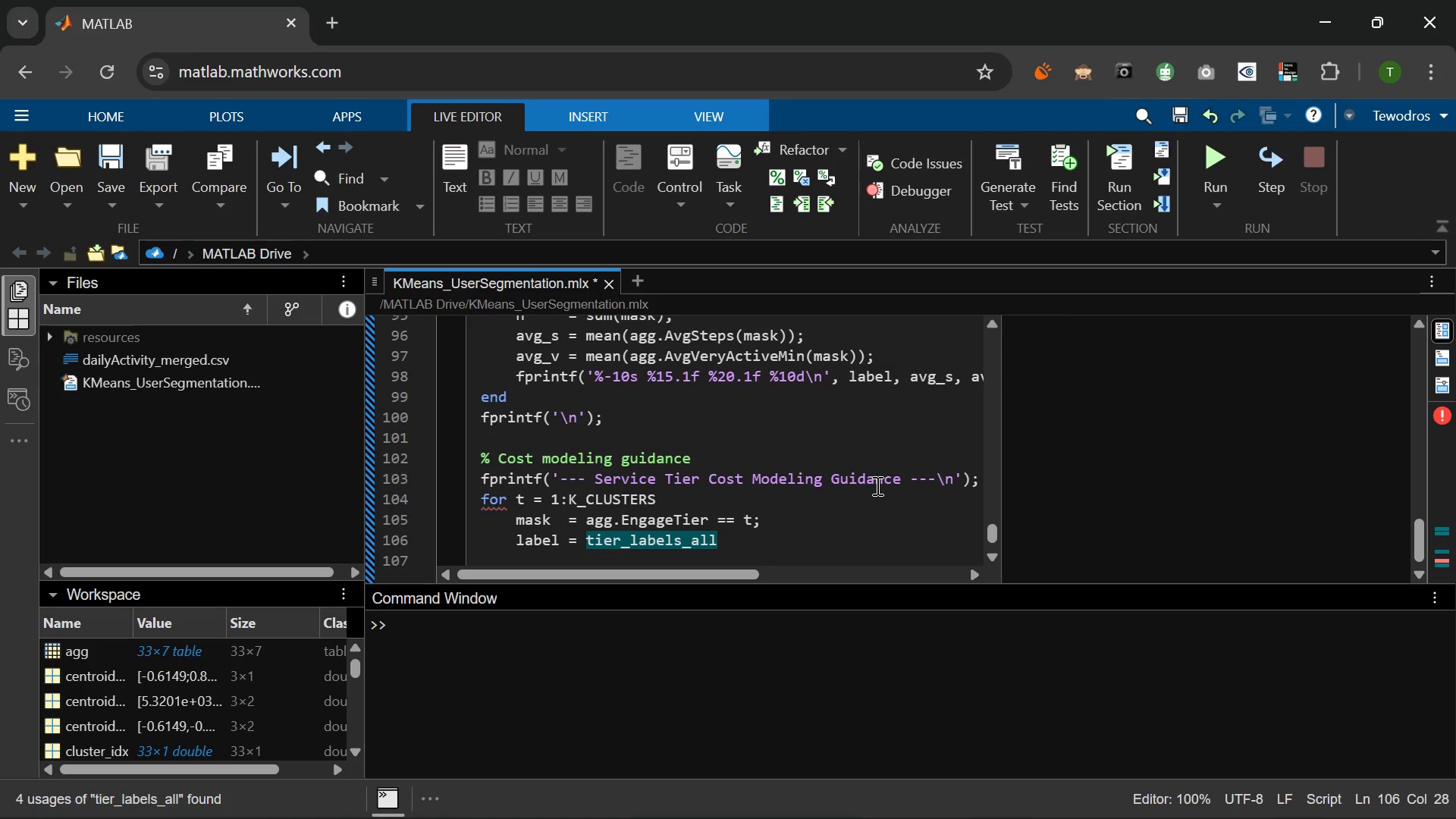 
key(Shift+BracketLeft)
 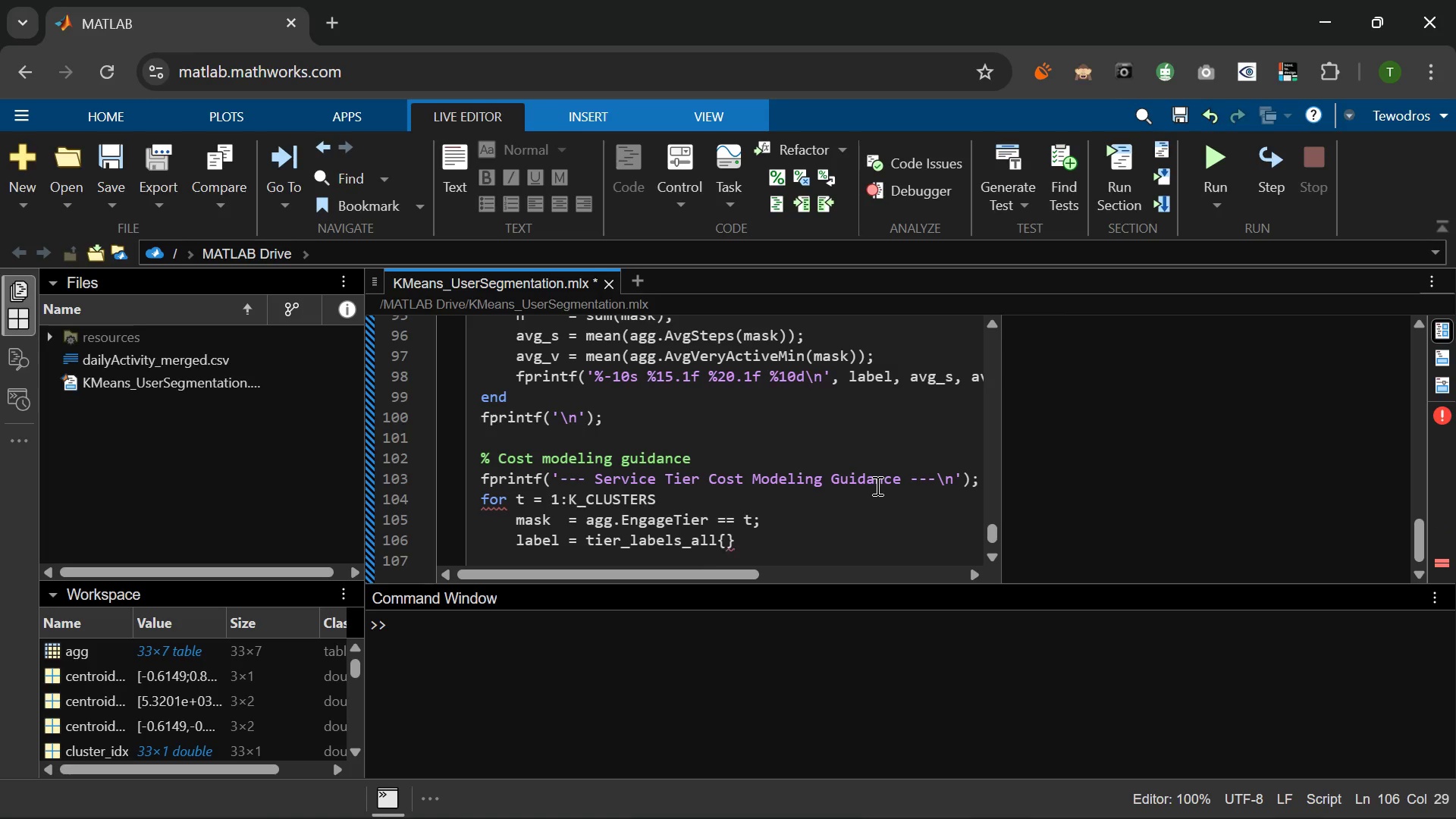 
key(T)
 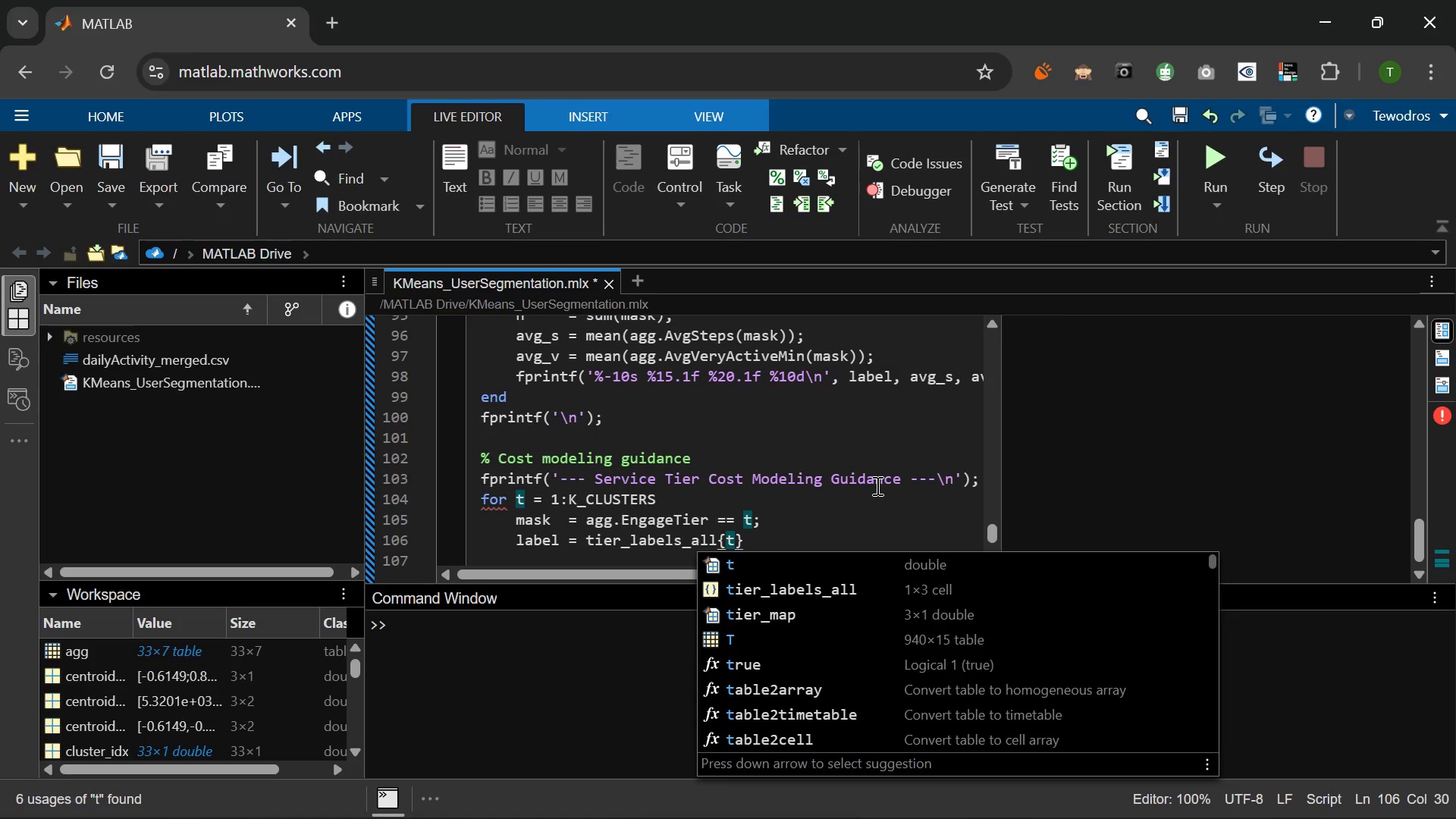 
key(ArrowRight)
 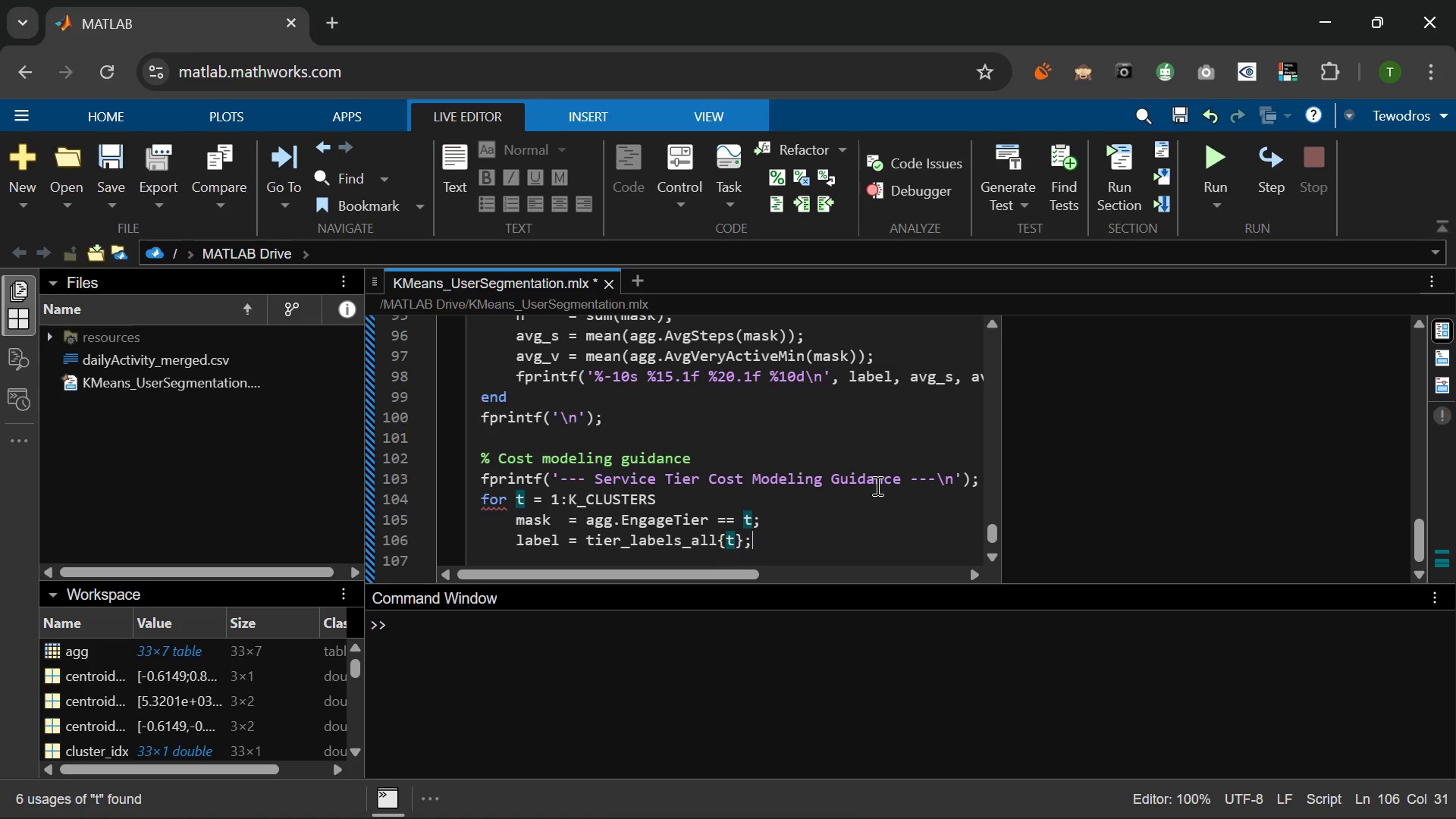 
key(Semicolon)
 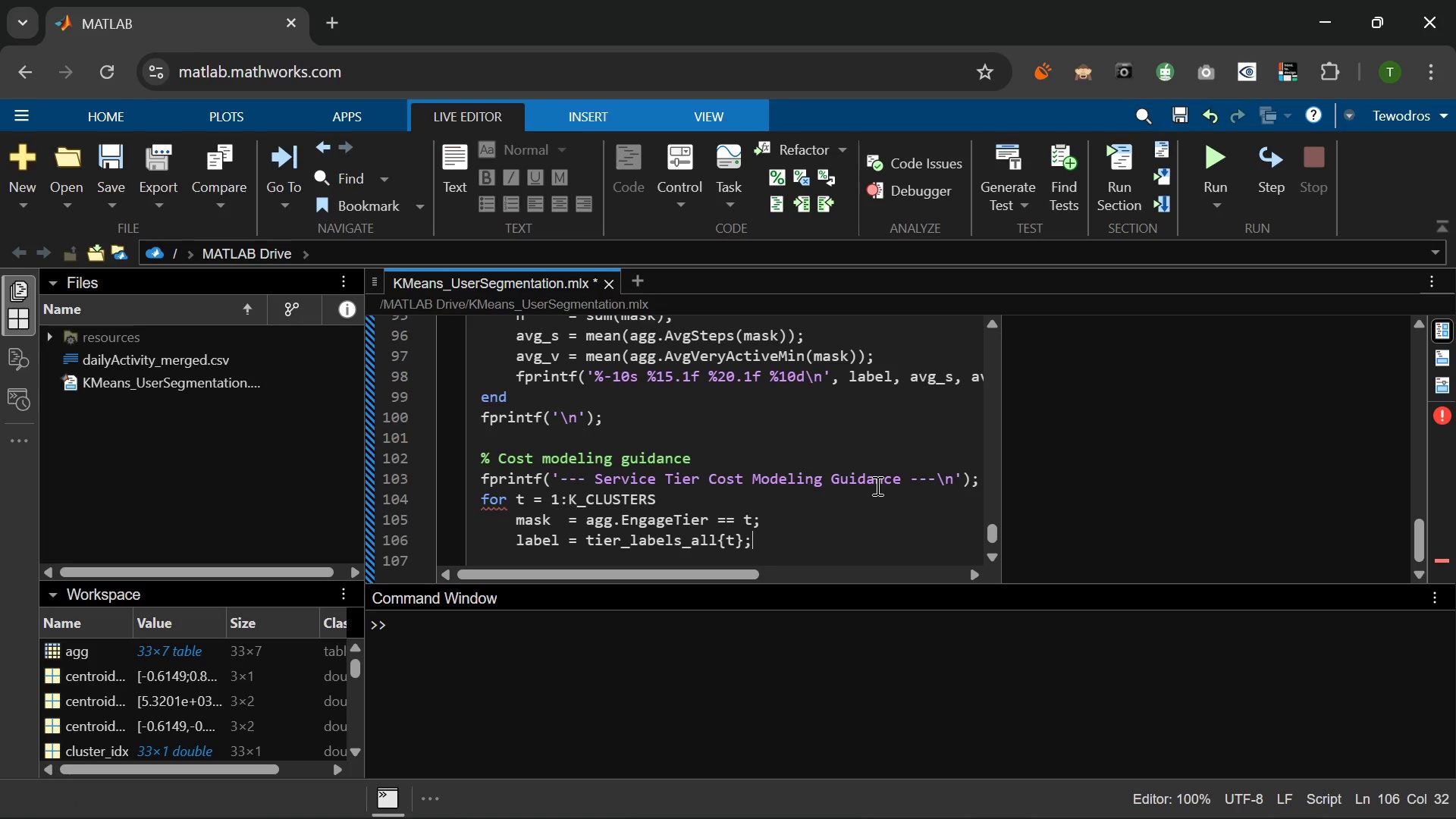 
key(Enter)
 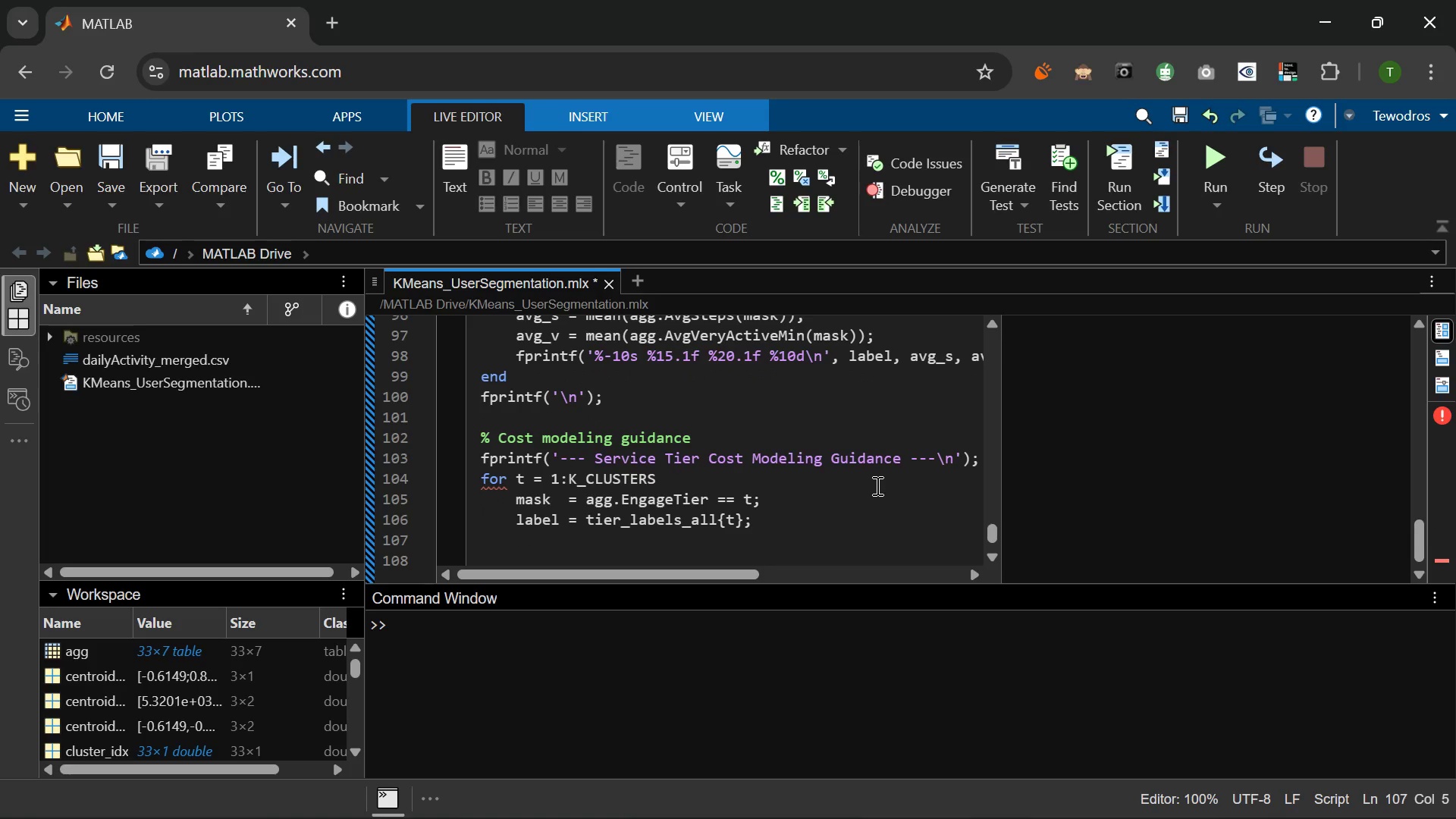 
type(n     = sum(mask)
 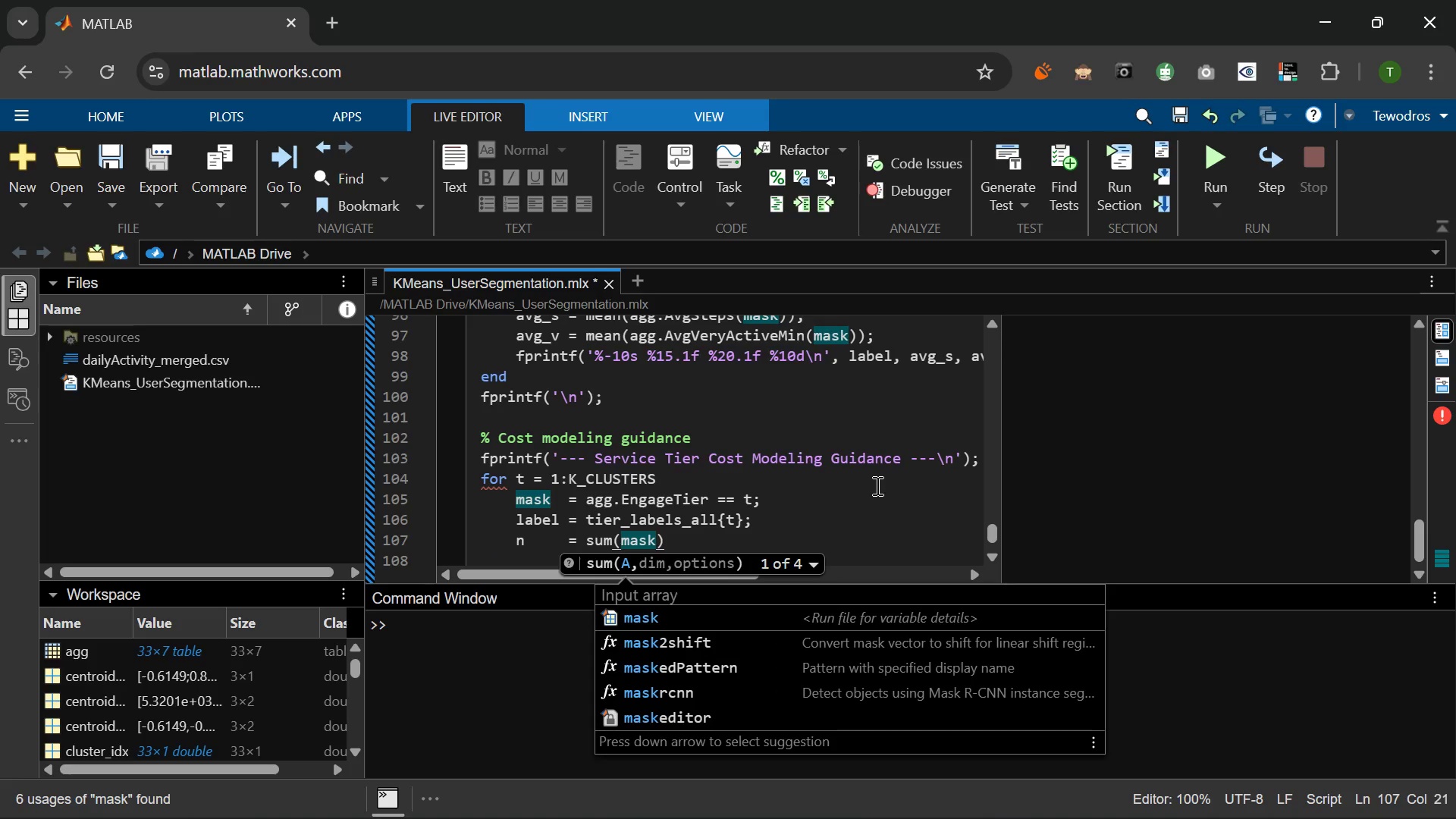 
key(ArrowRight)
 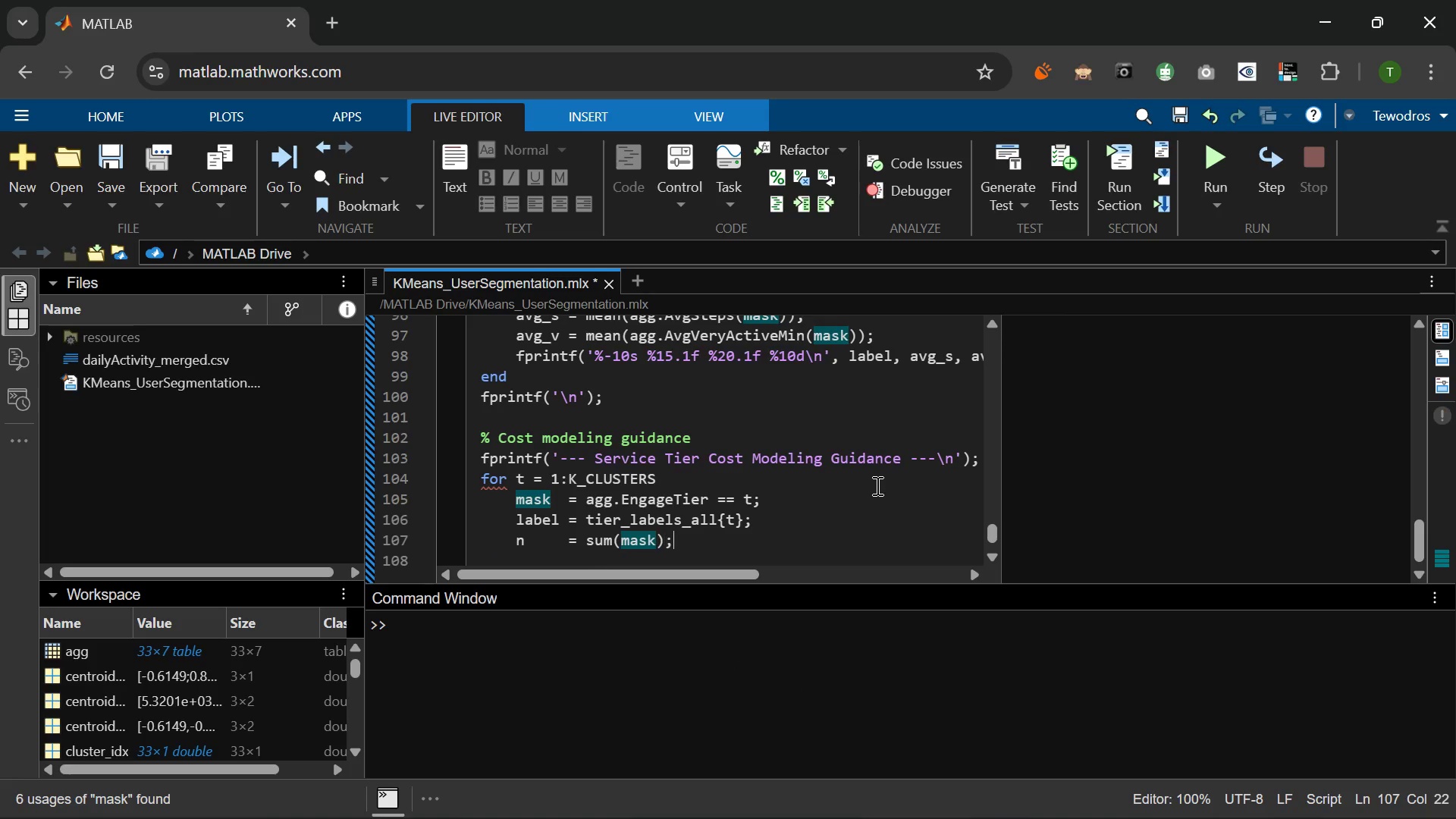 
key(Semicolon)
 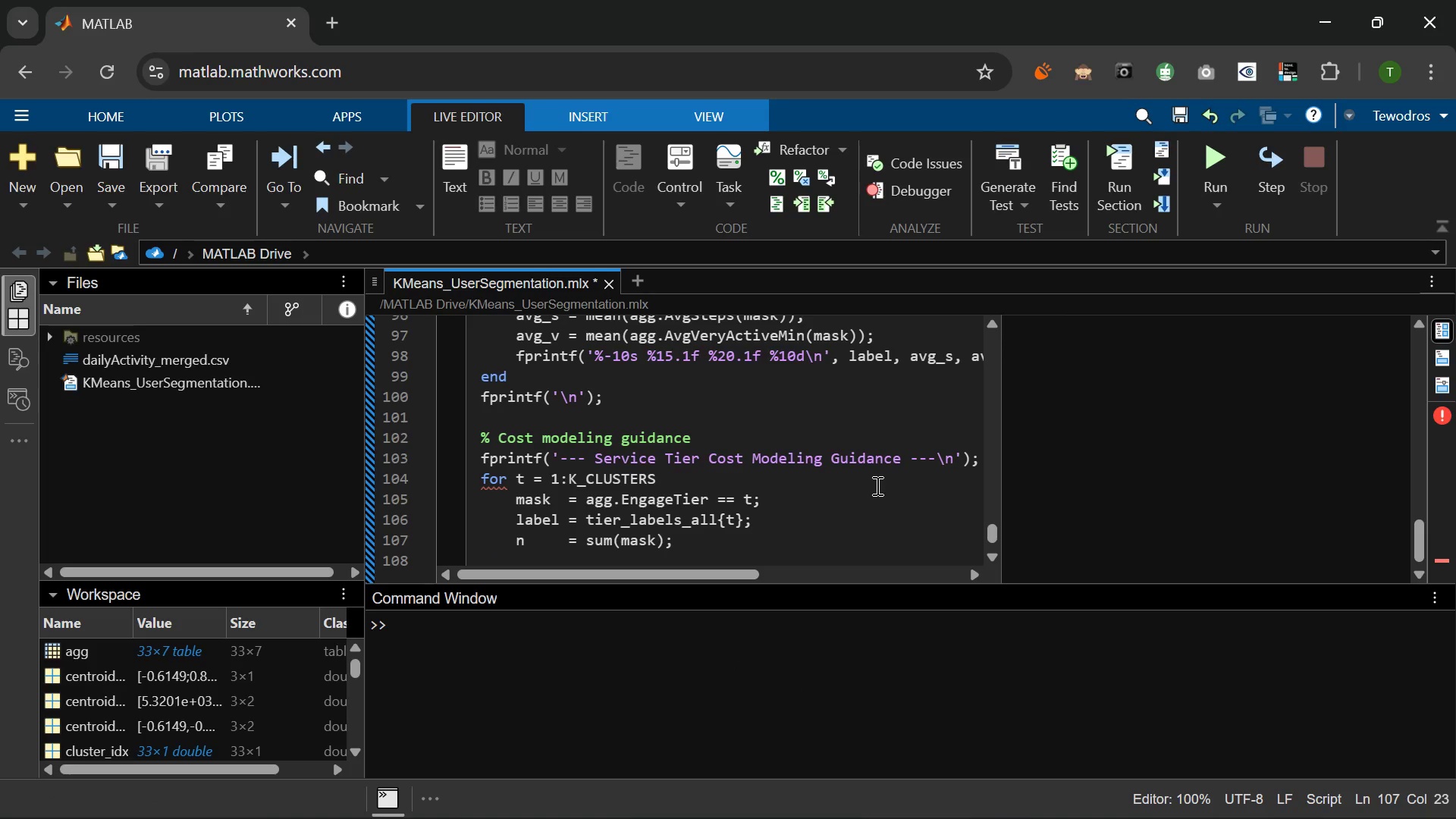 
key(Enter)
 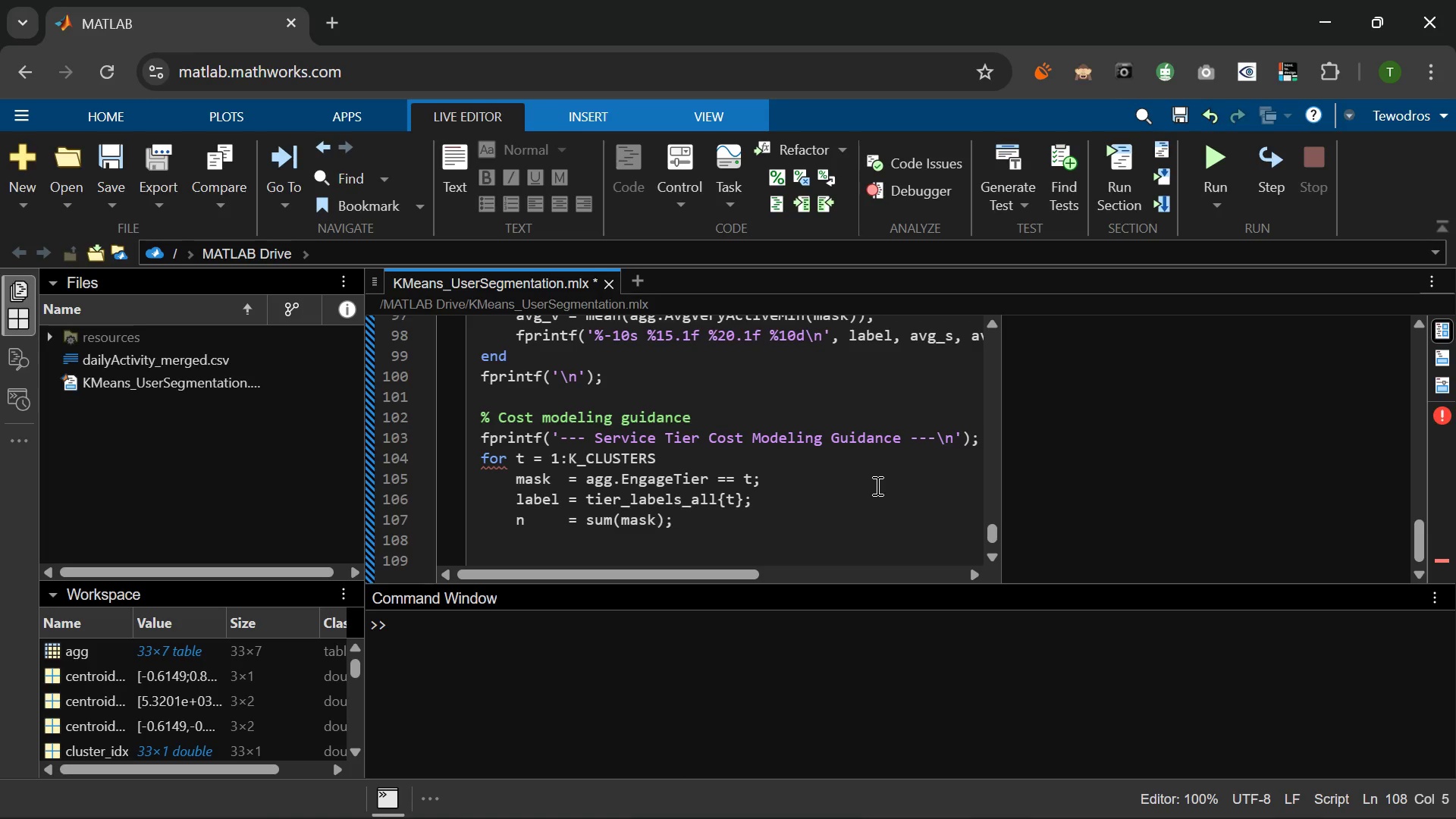 
type(pct   = )
 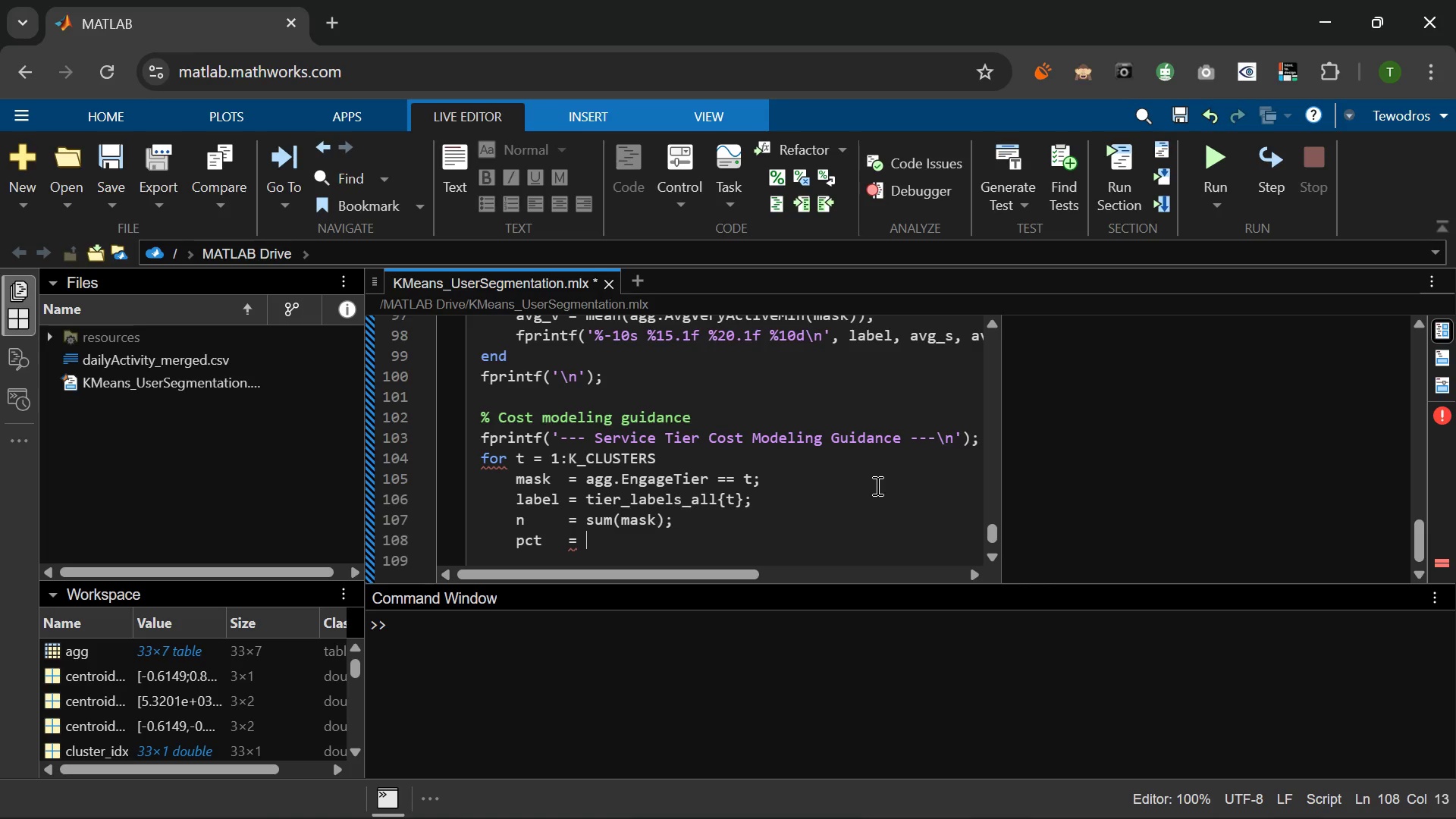 
wait(8.59)
 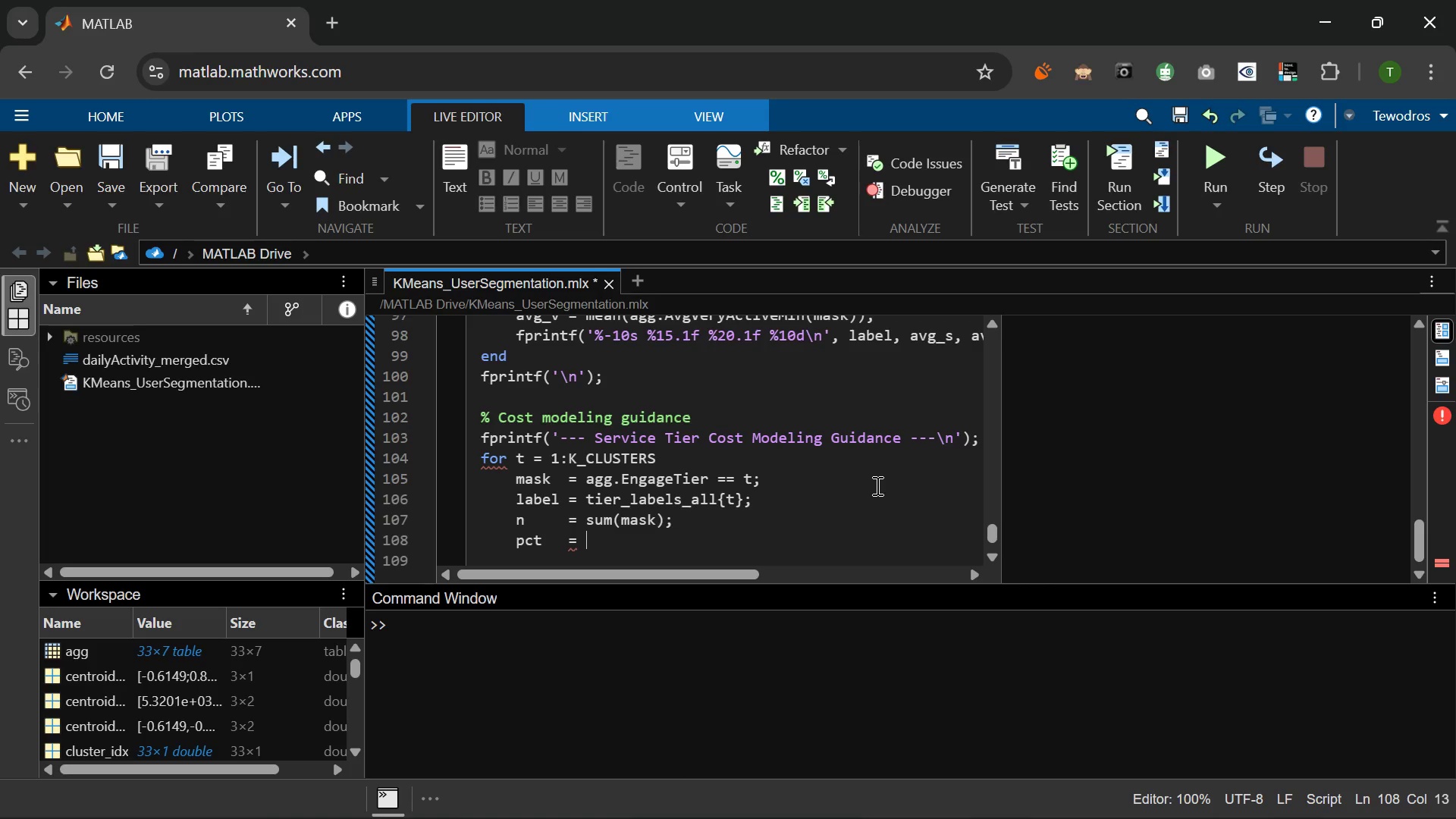 
type(n / height(agg)
 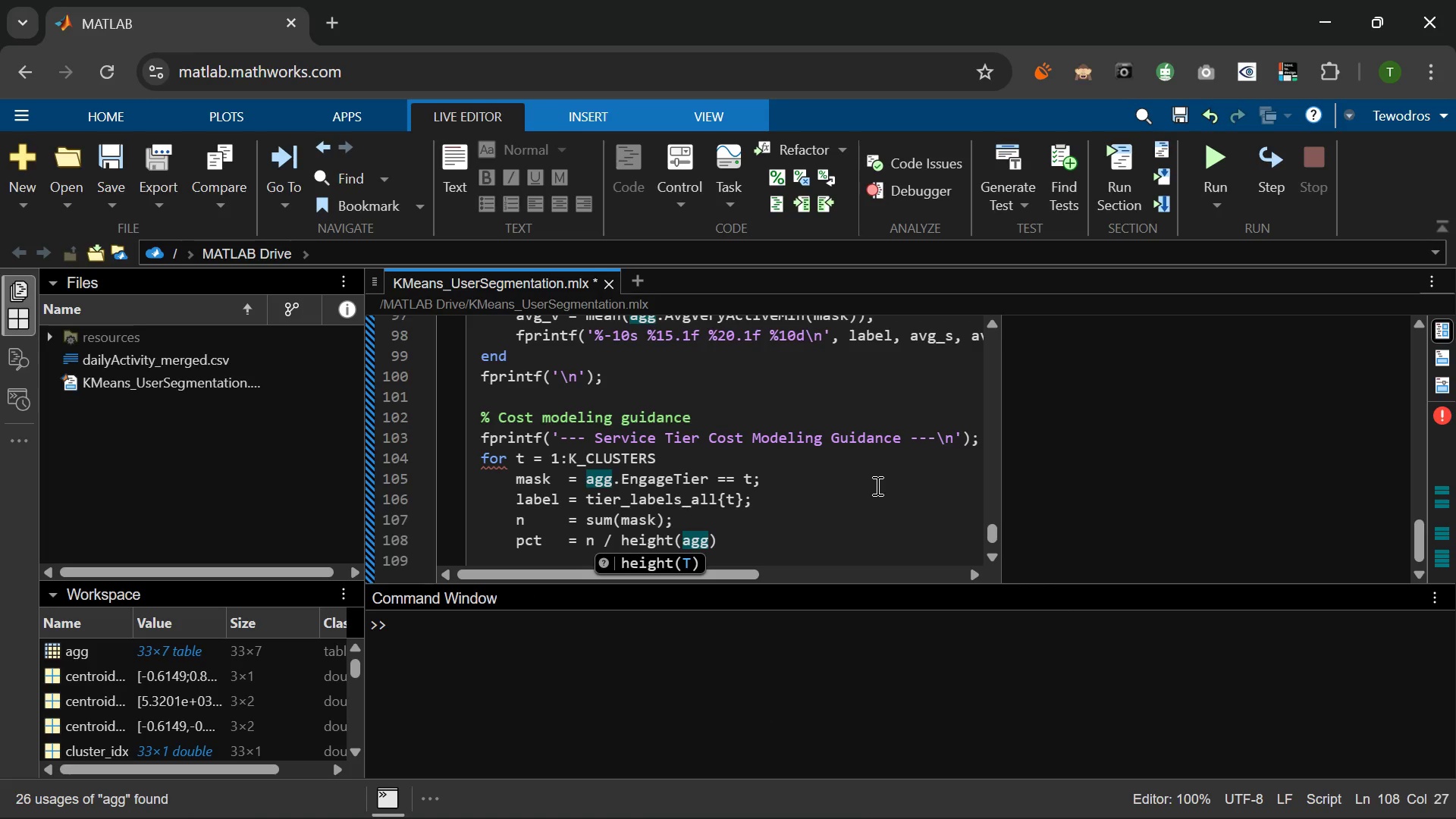 
key(ArrowRight)
 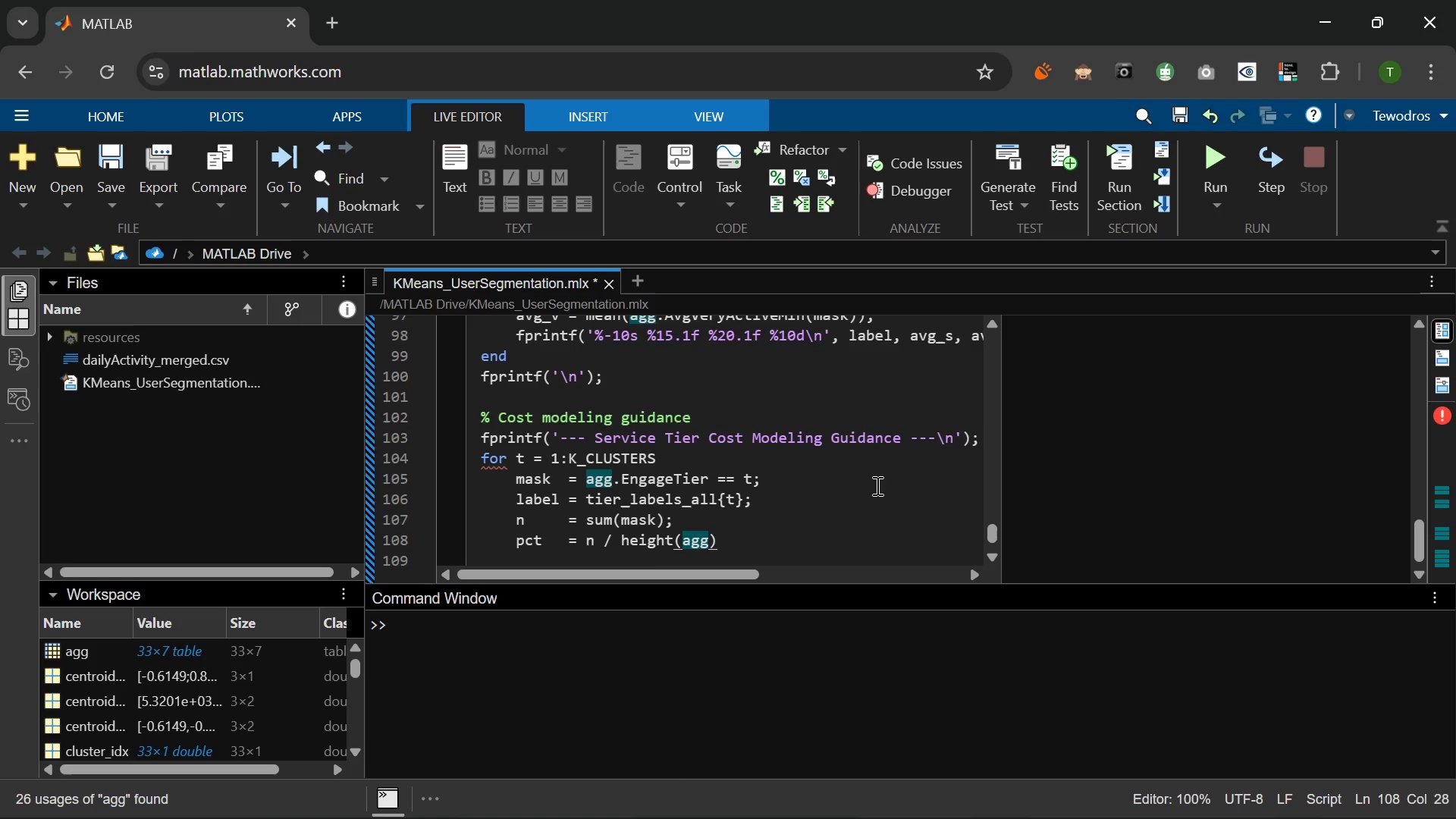 
type( * 100;)
 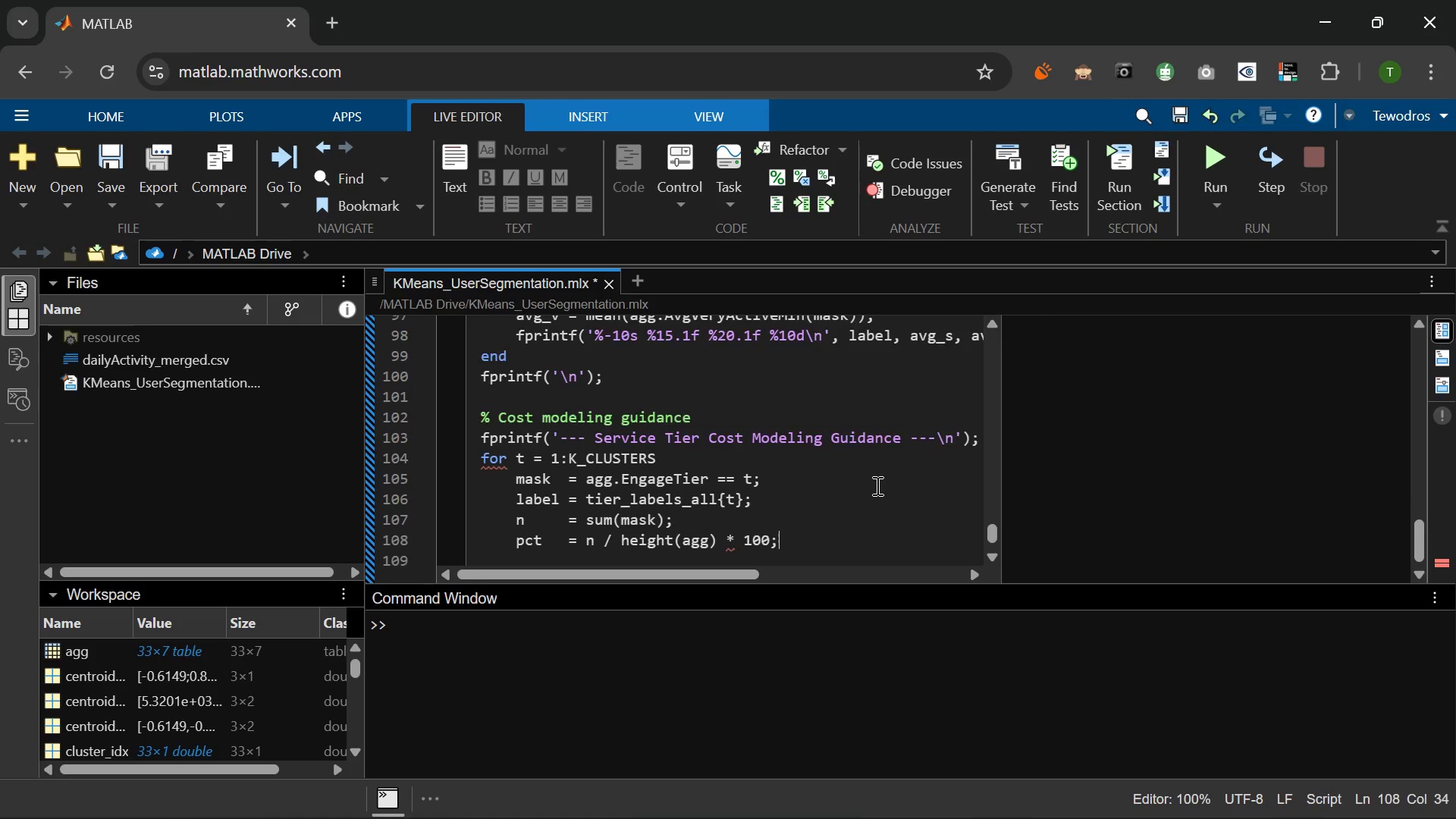 
key(Enter)
 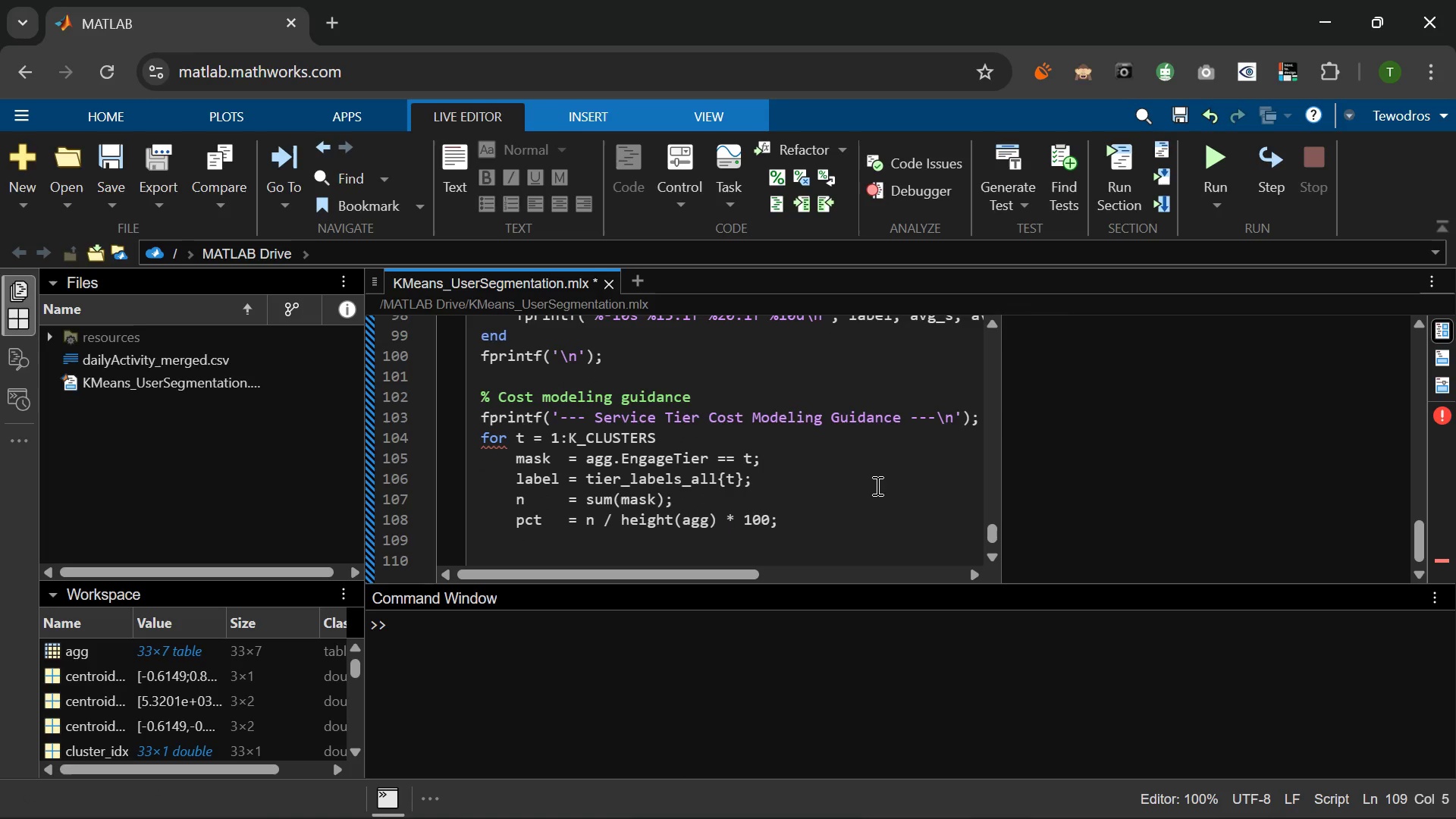 
wait(7.22)
 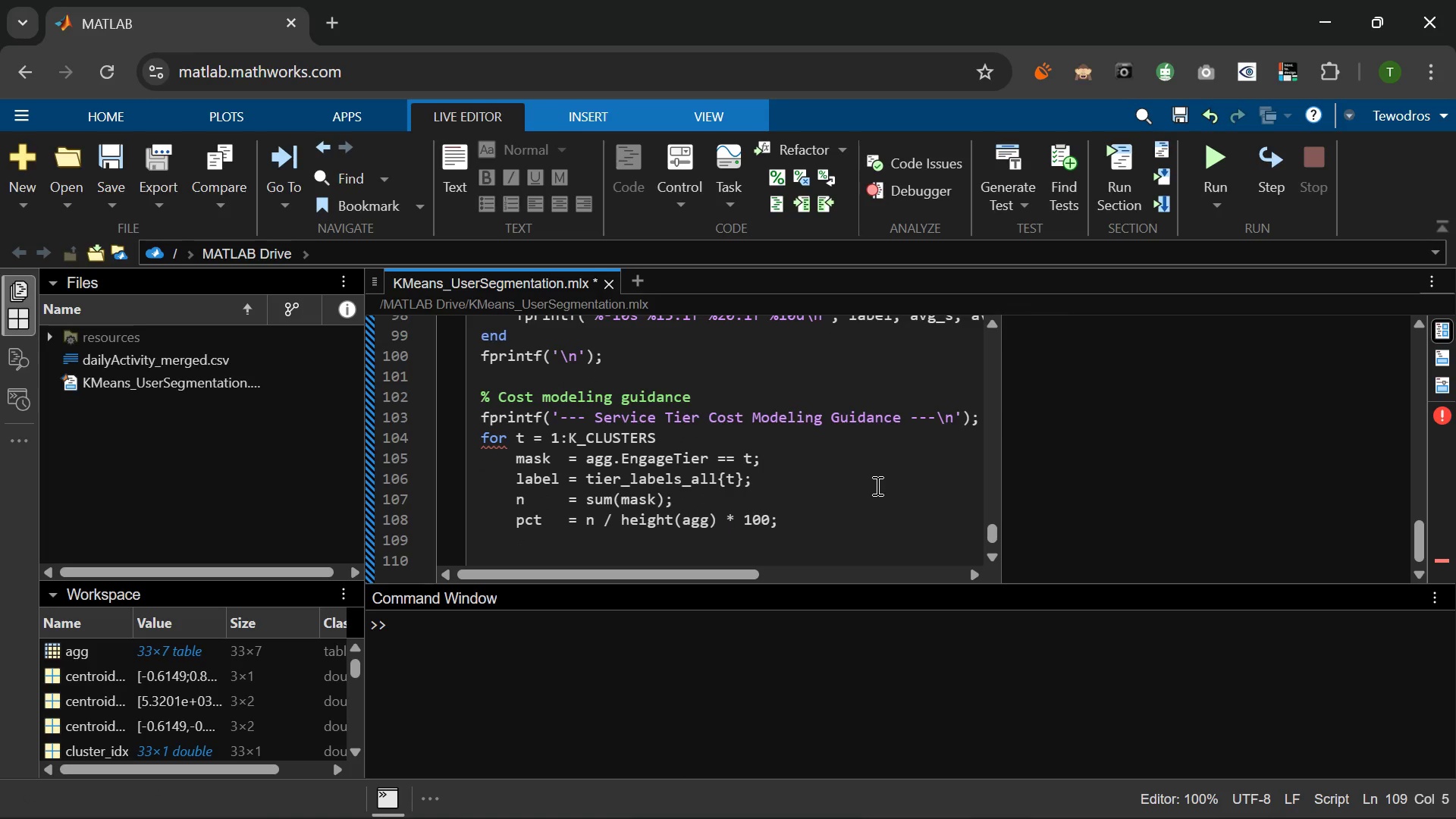 
type(swithc to)
key(Backspace)
key(Backspace)
key(Backspace)
key(Backspace)
key(Backspace)
type(ch t)
 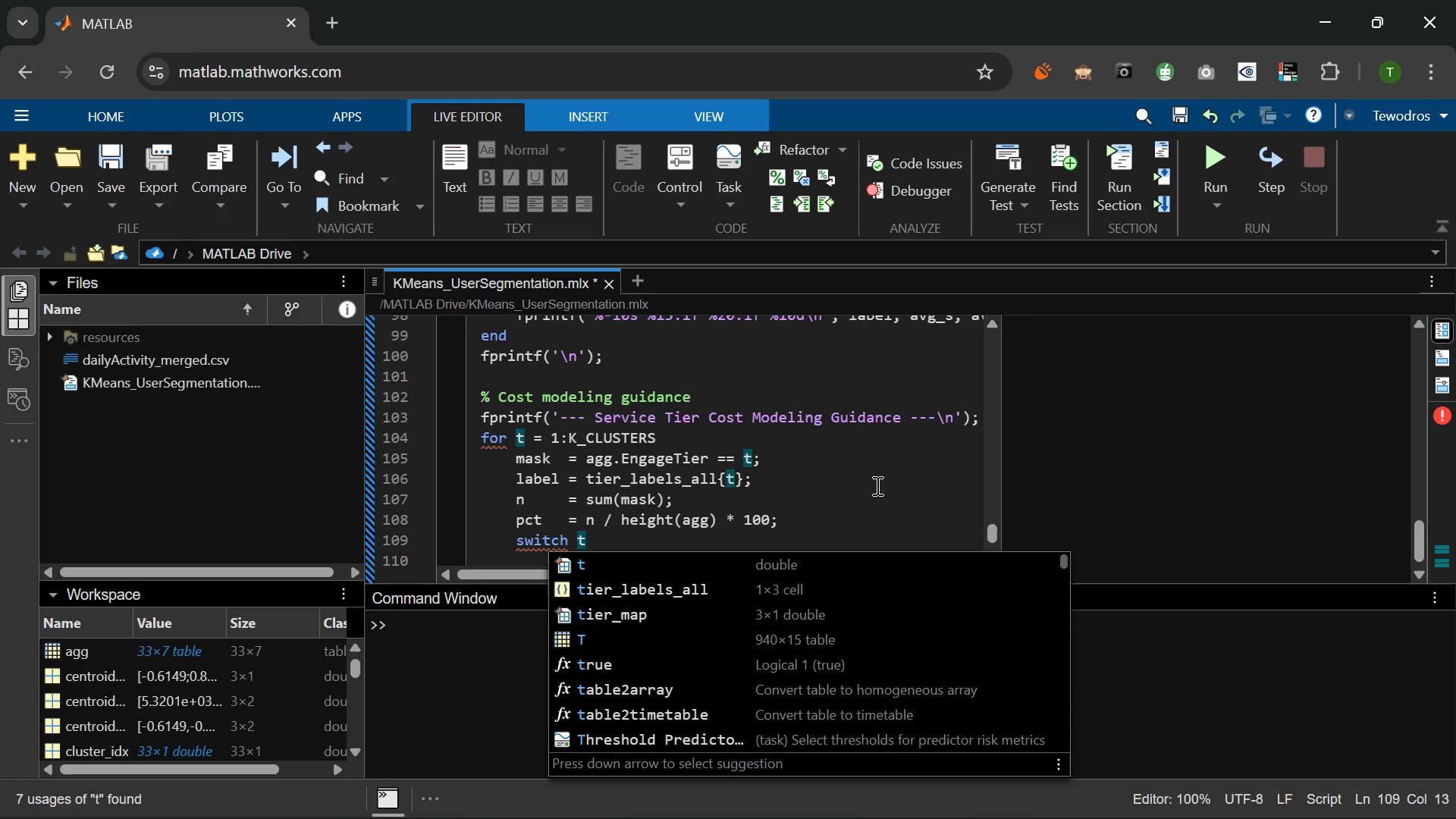 
key(Enter)
 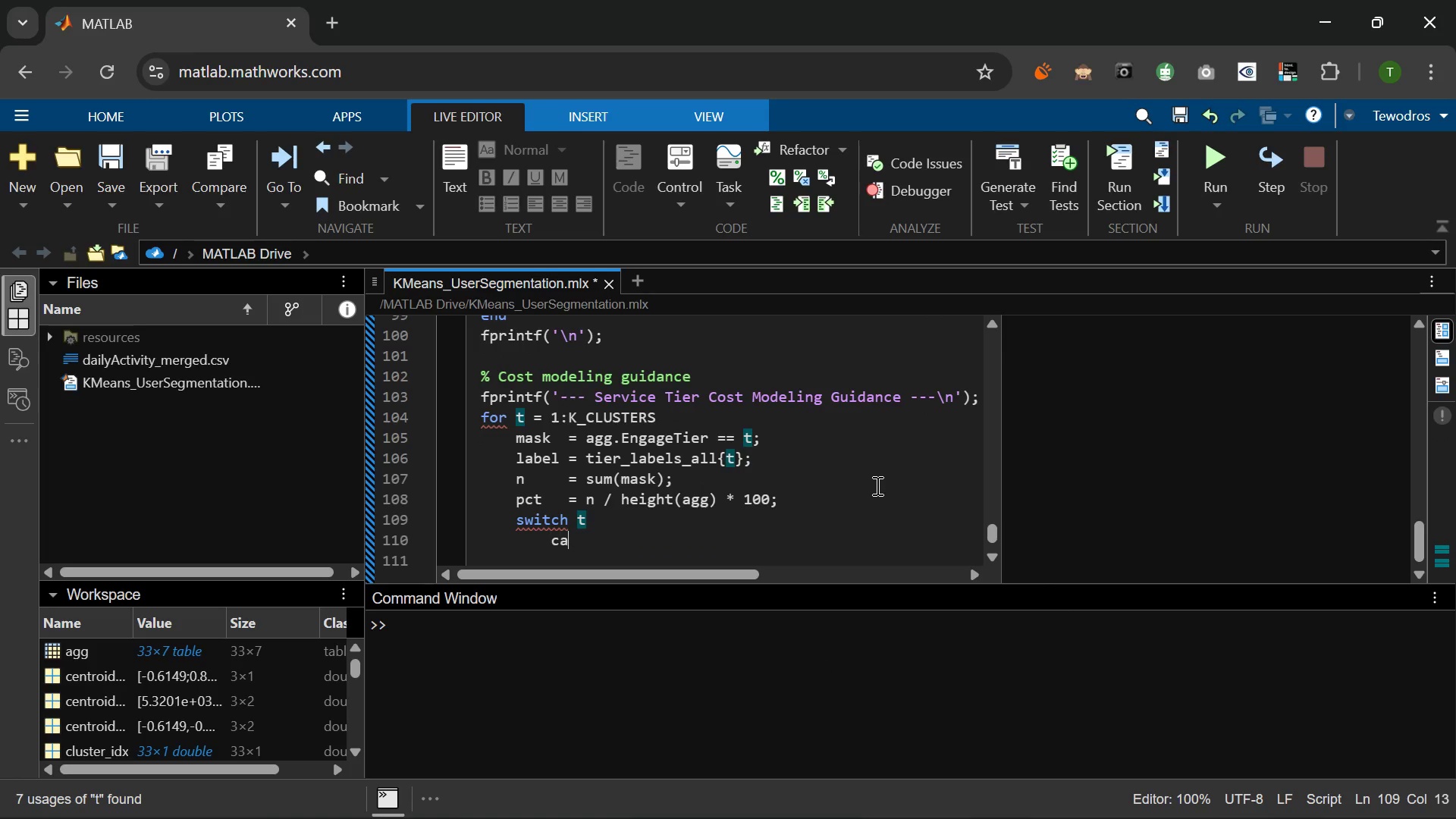 
type(case 1)
 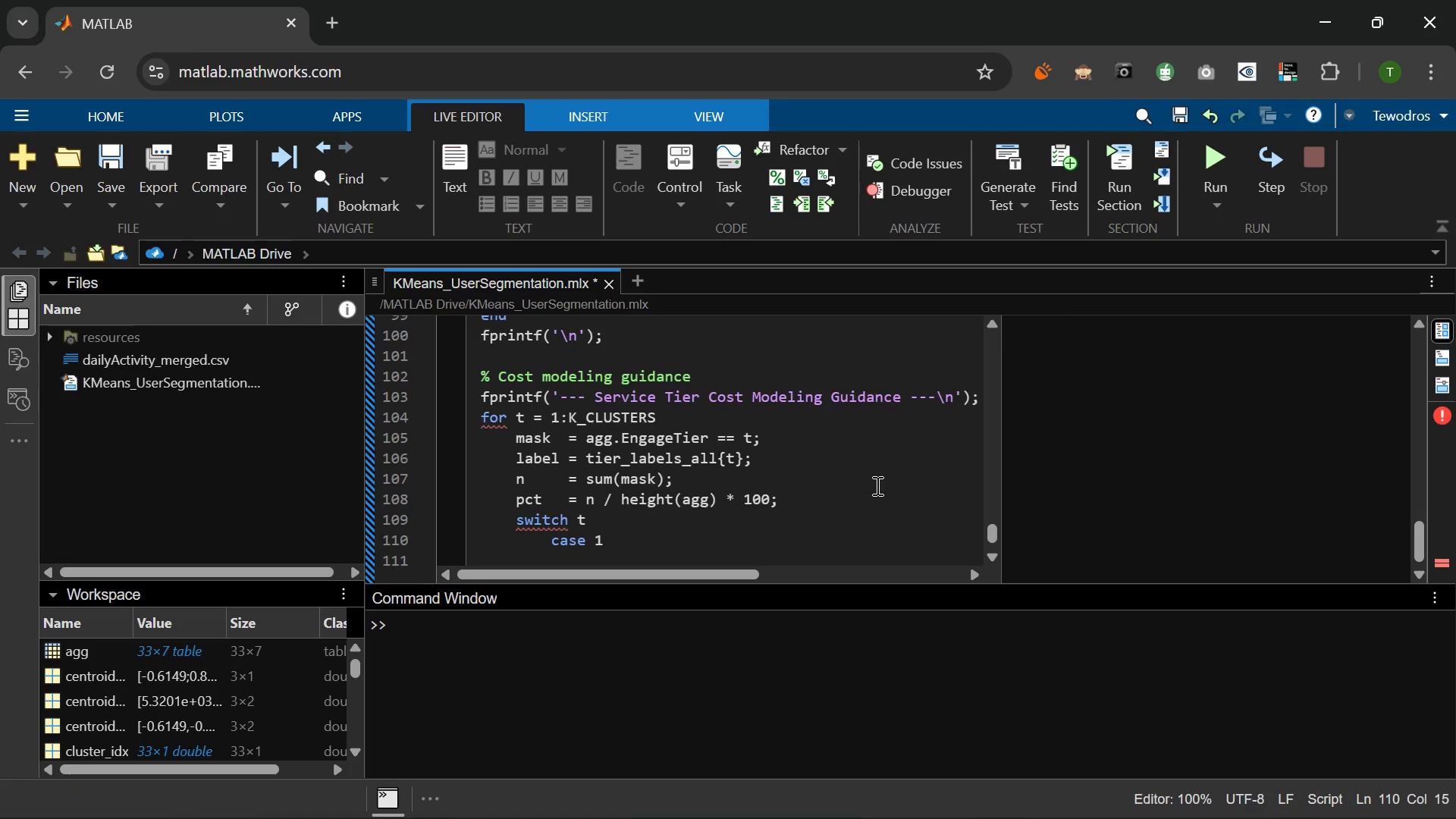 
key(Enter)
 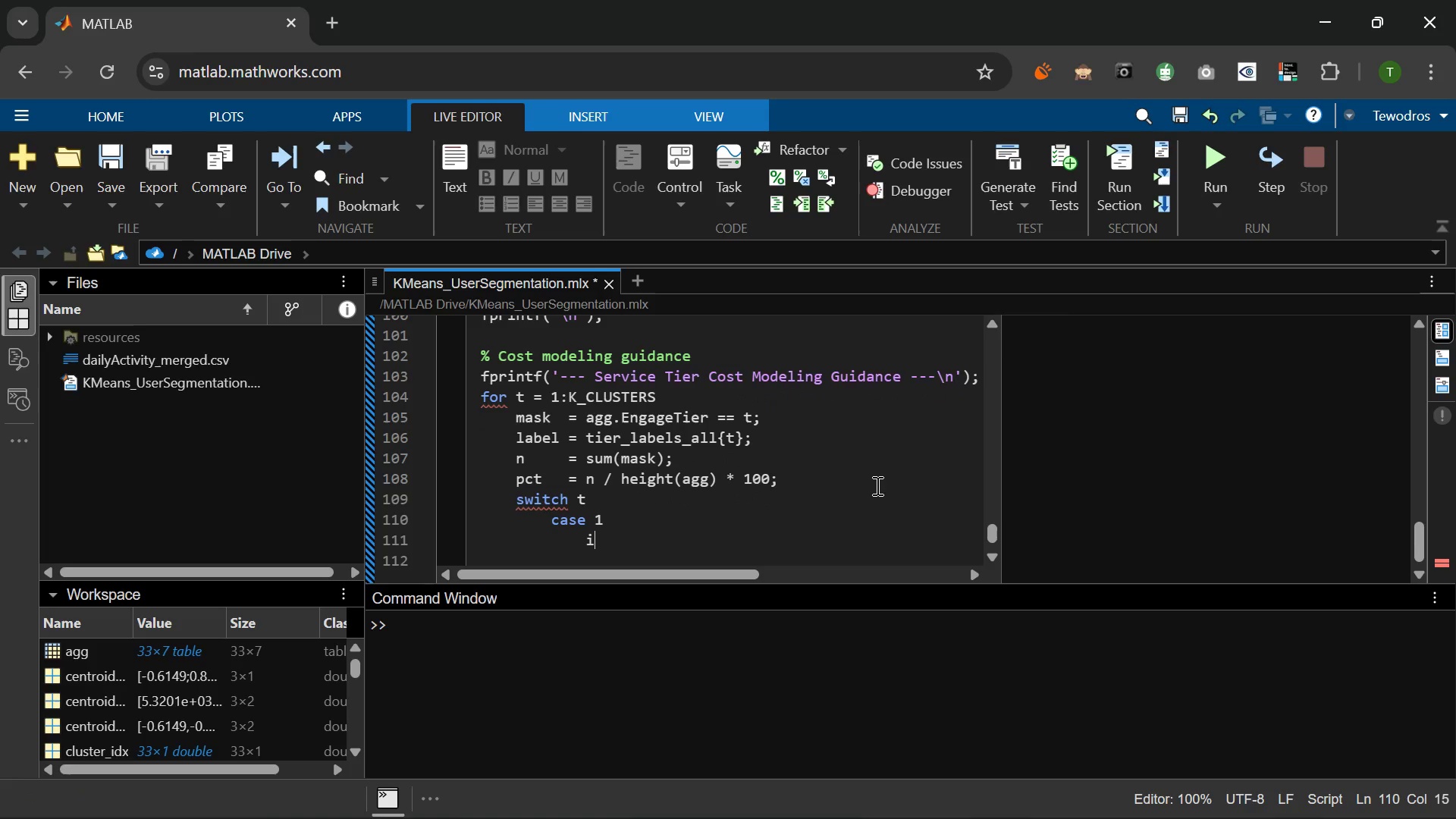 
type(infra = 'BA)
key(Backspace)
type(asic monitoring tier - low server lowa)
key(Backspace)
key(Backspace)
type(ad, )
 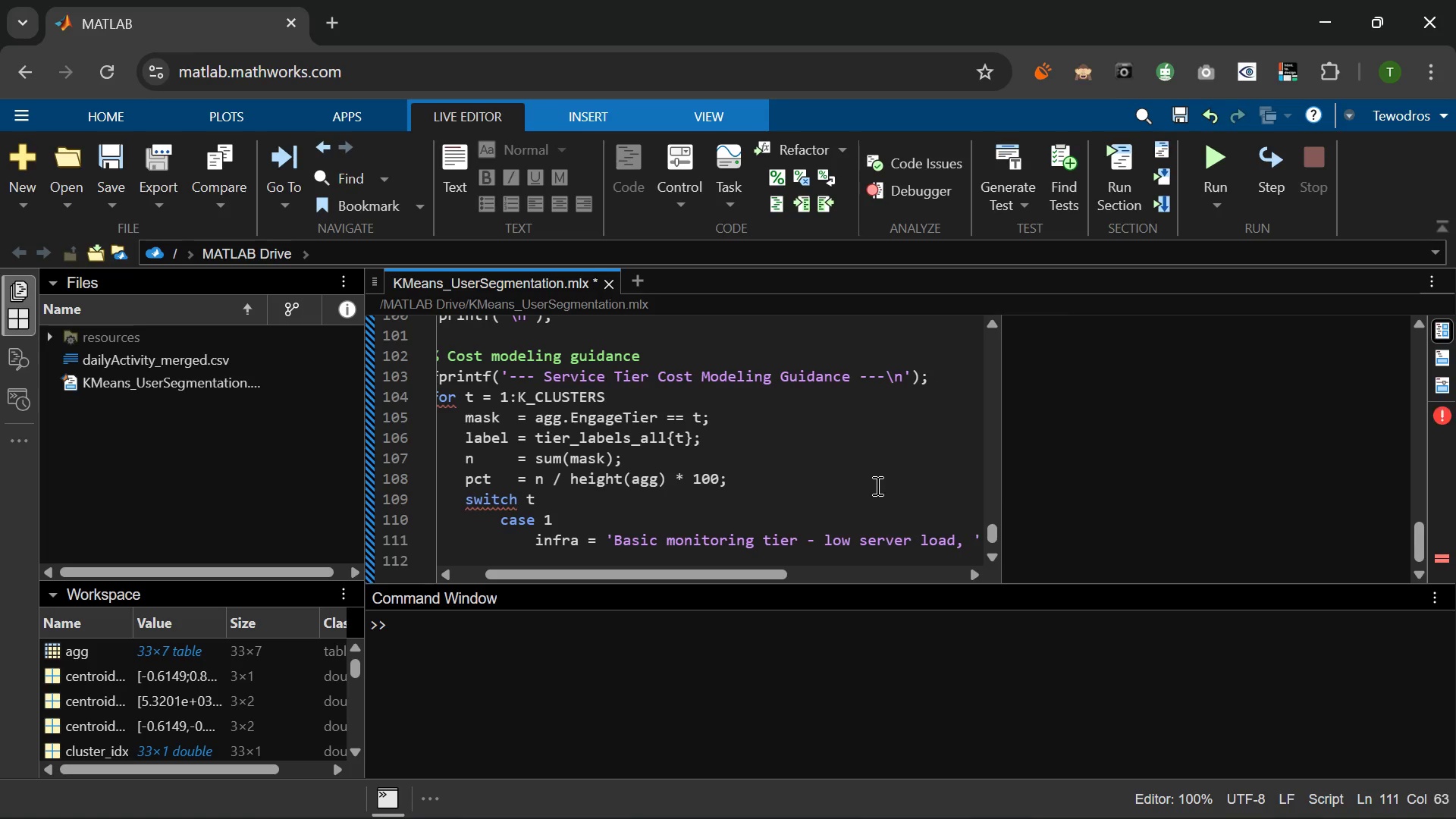 
type(standard pl)
key(Backspace)
type(olling interval)
 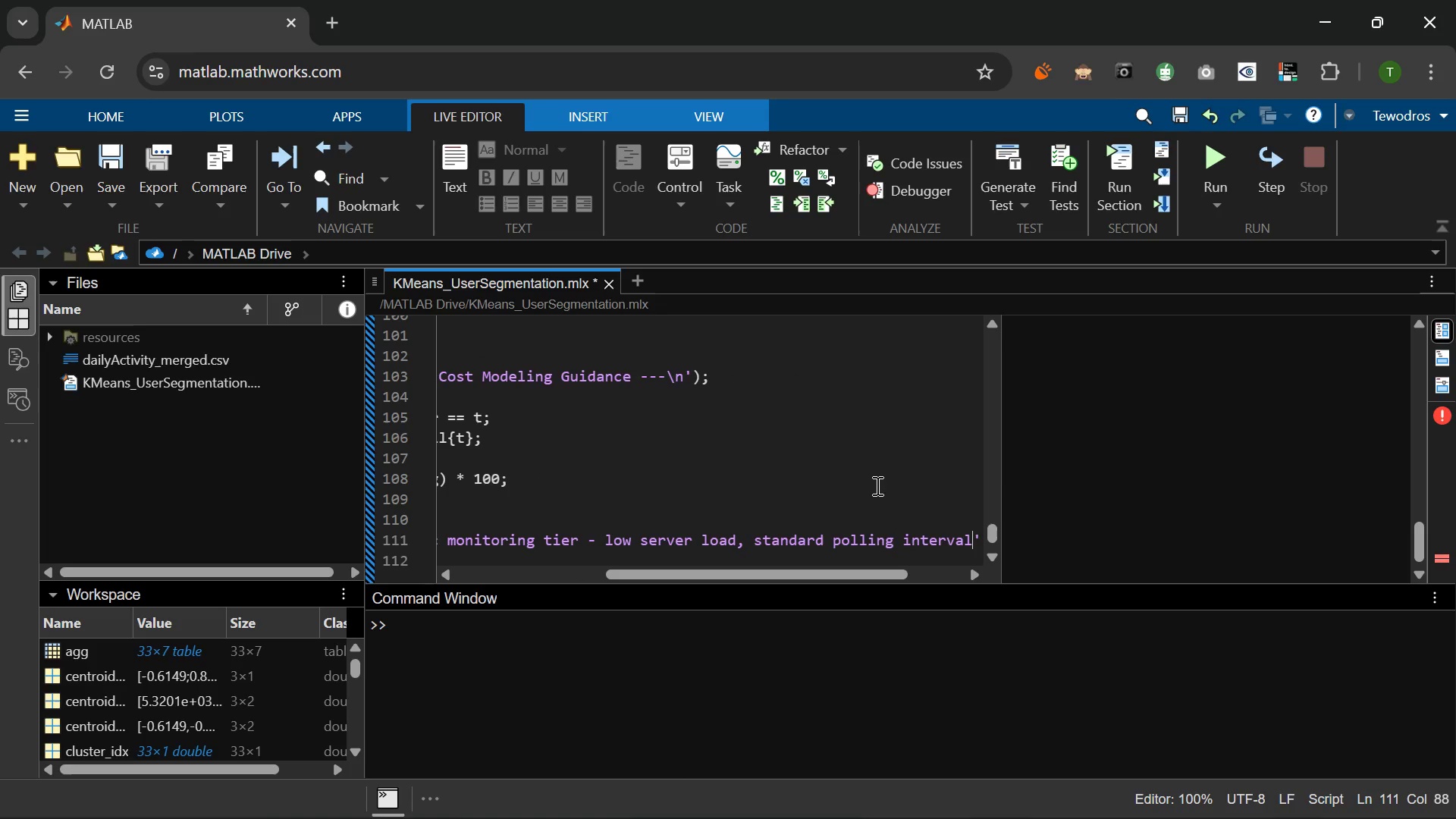 
key(ArrowRight)
 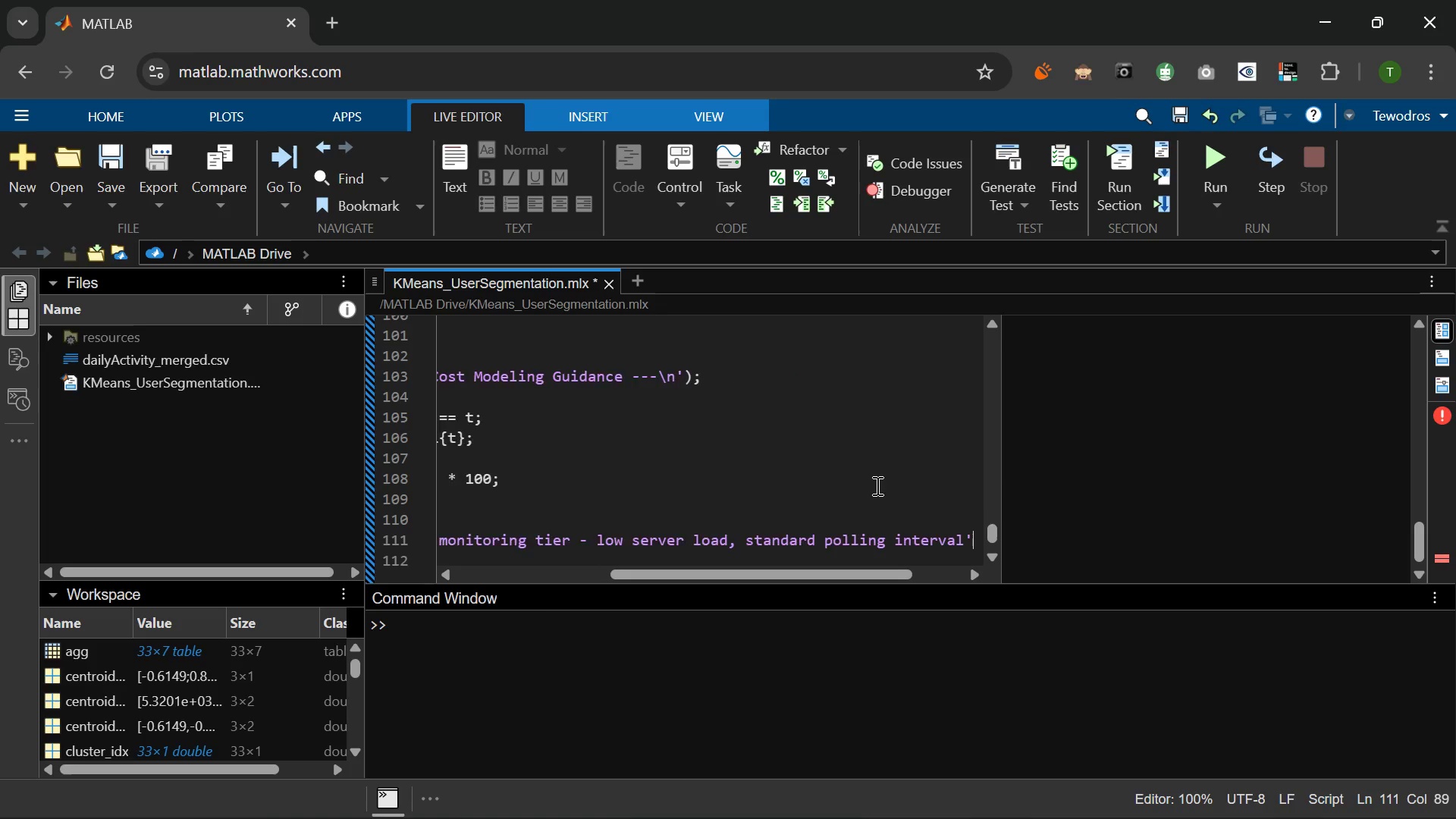 
key(ArrowRight)
 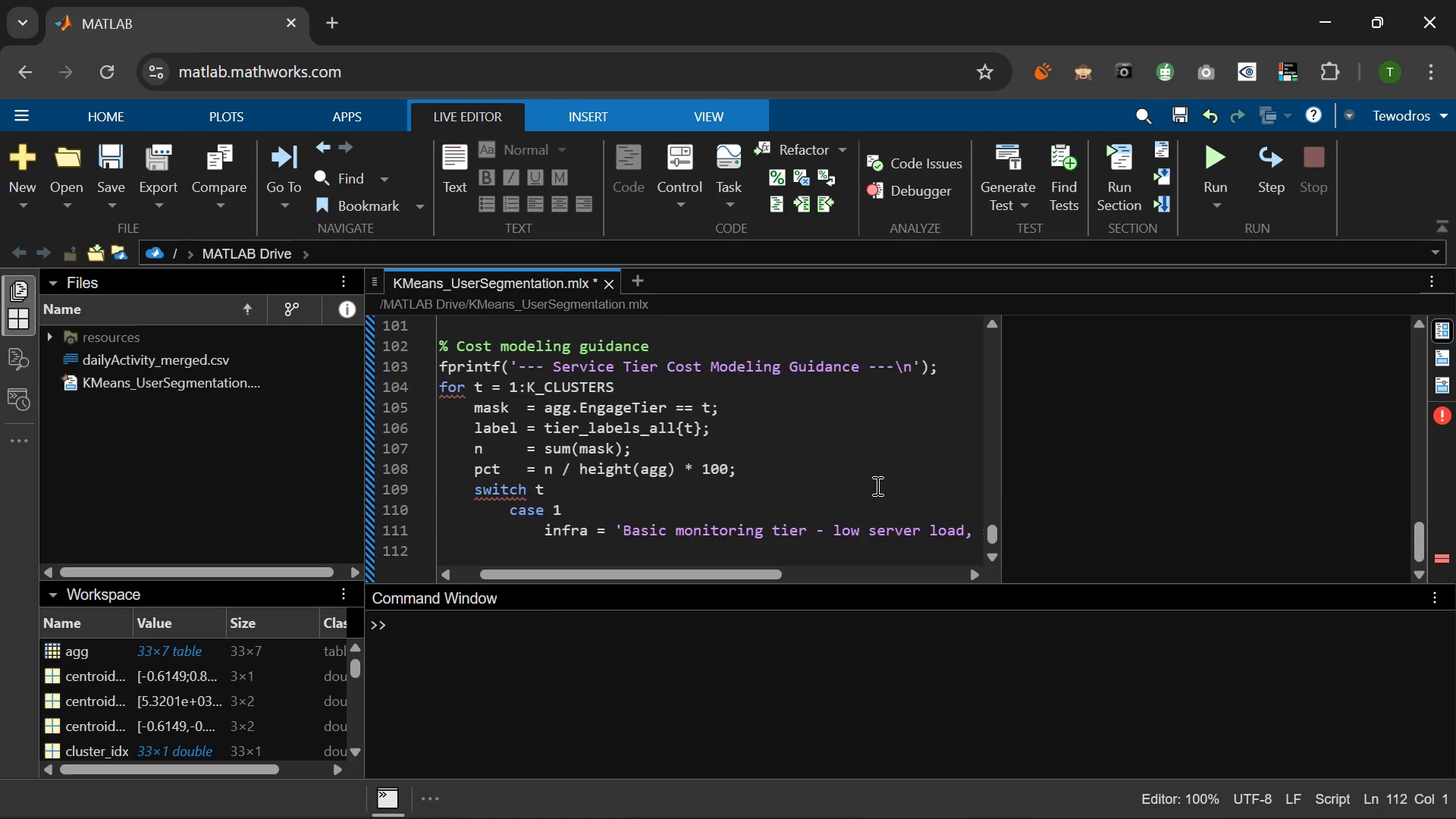 
key(ArrowLeft)
 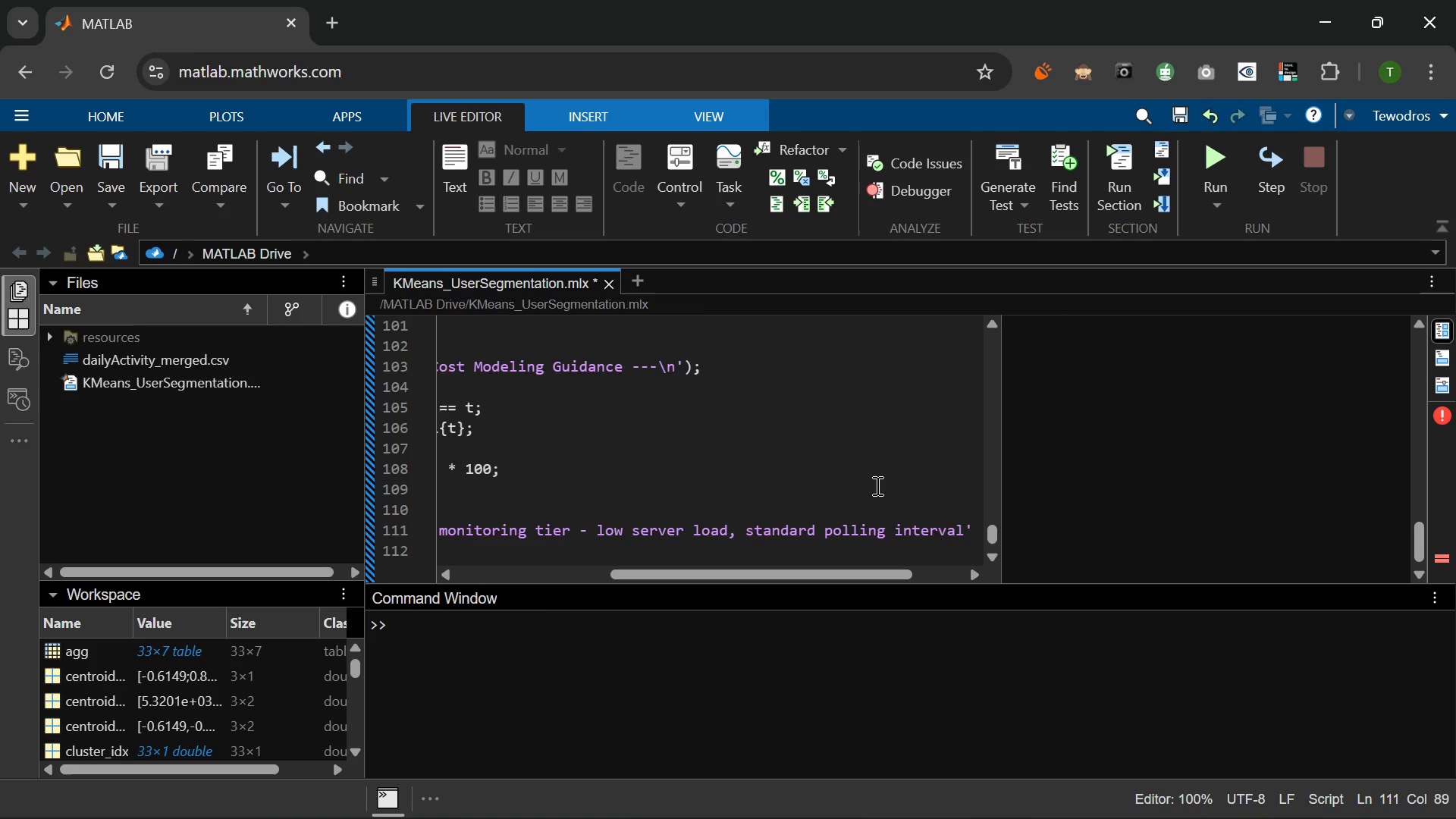 
key(Semicolon)
 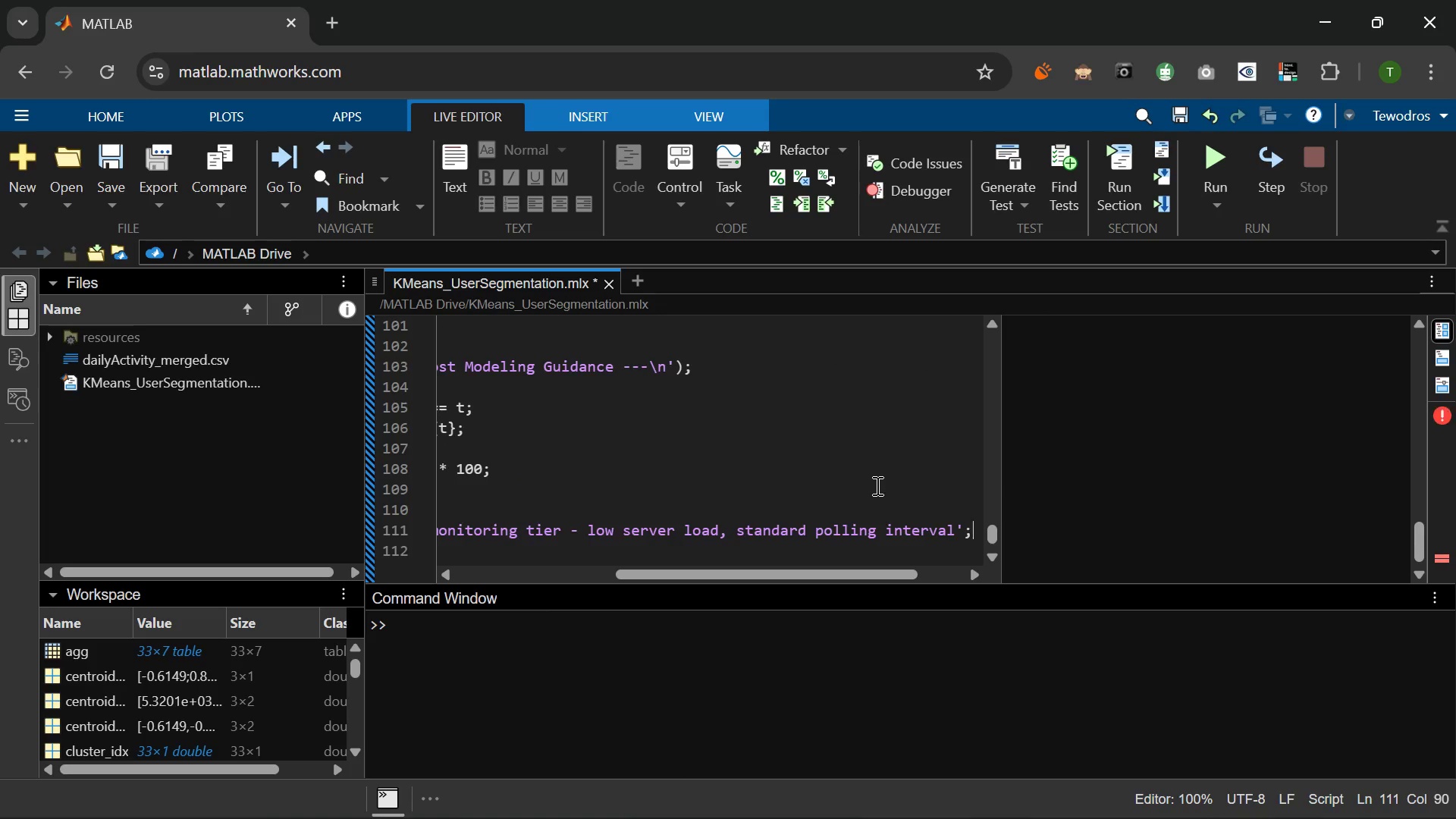 
key(Enter)
 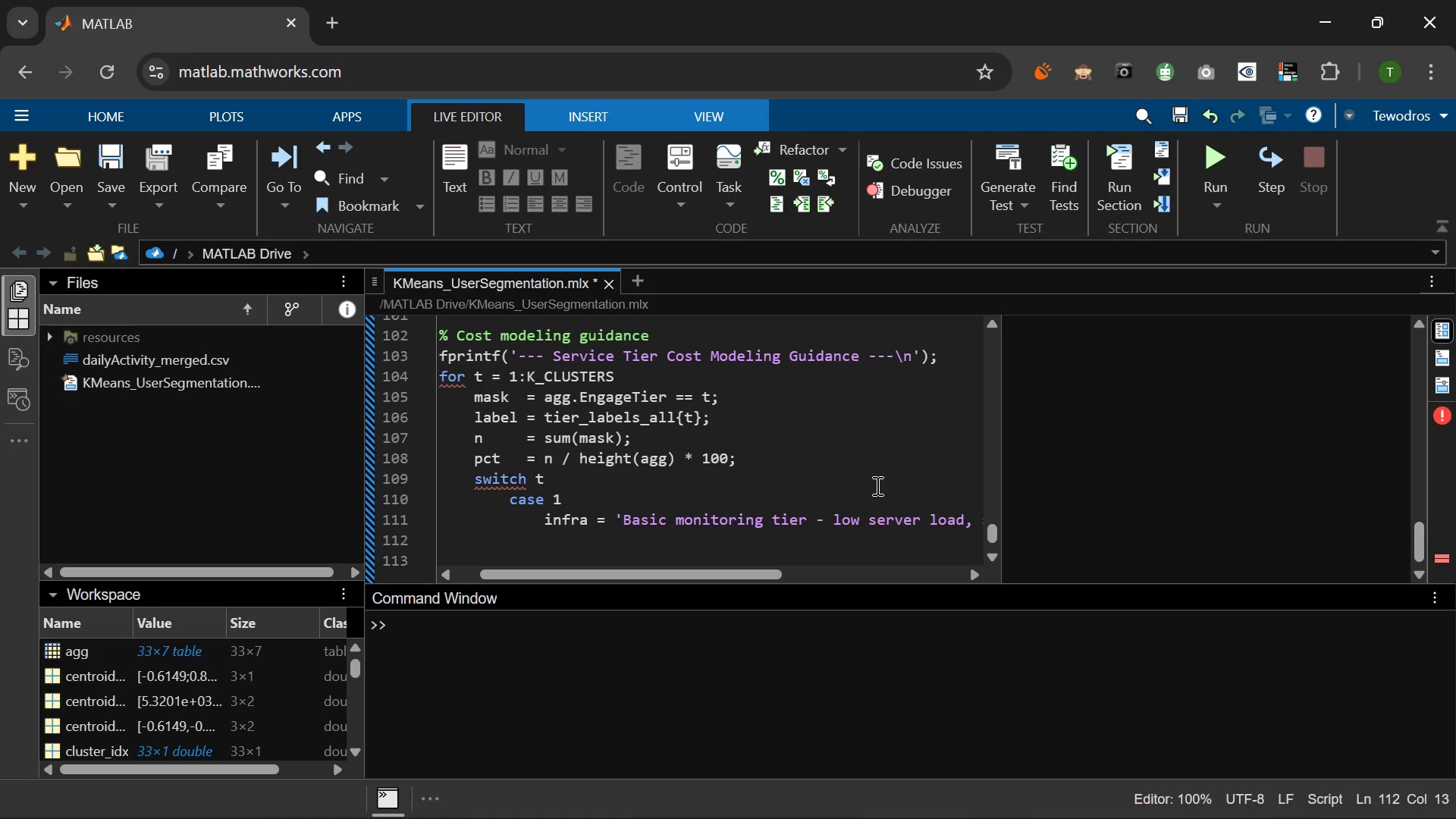 
type(cas)
key(Backspace)
key(Backspace)
key(Backspace)
type(case 2)
 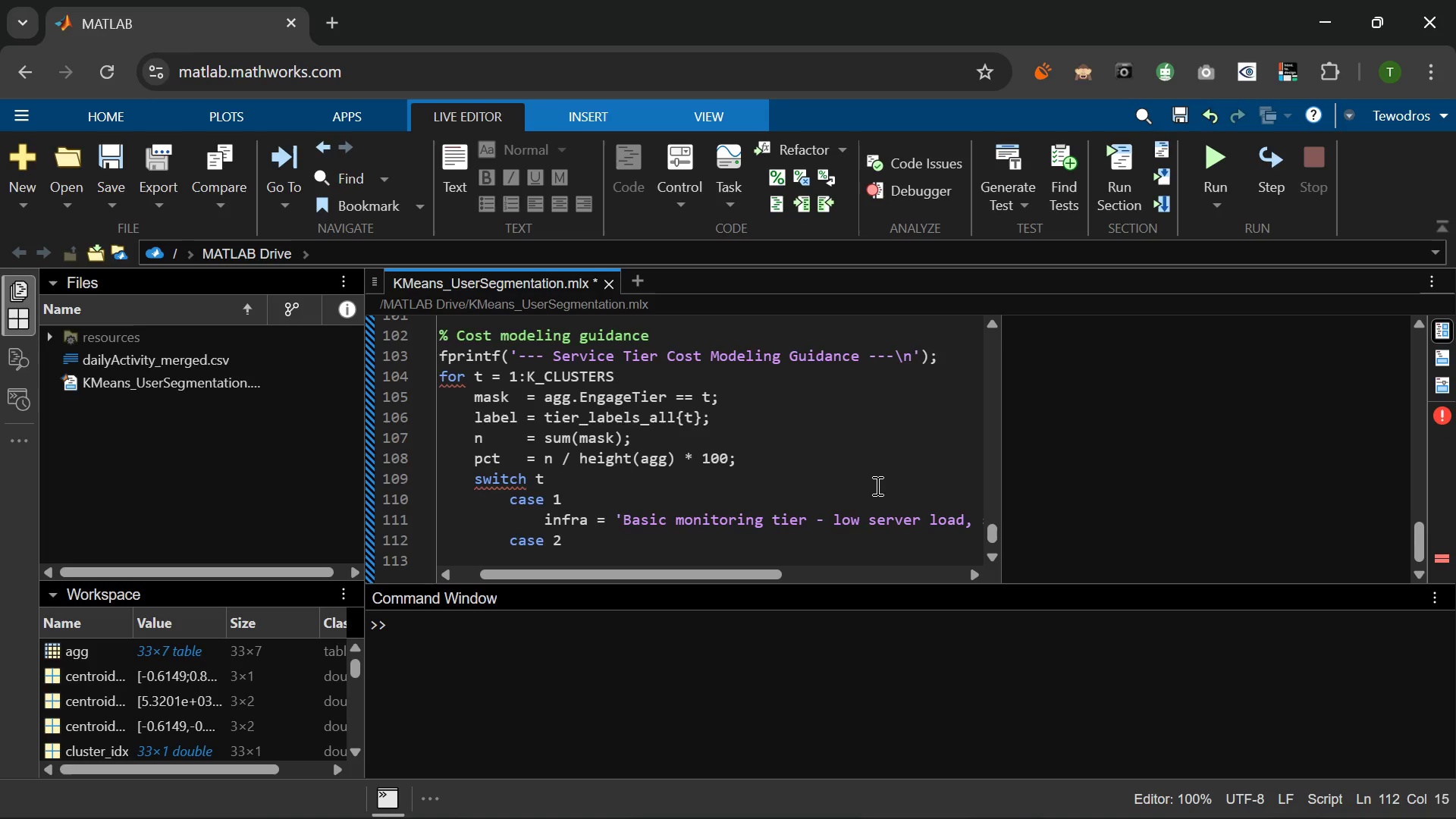 
key(Enter)
 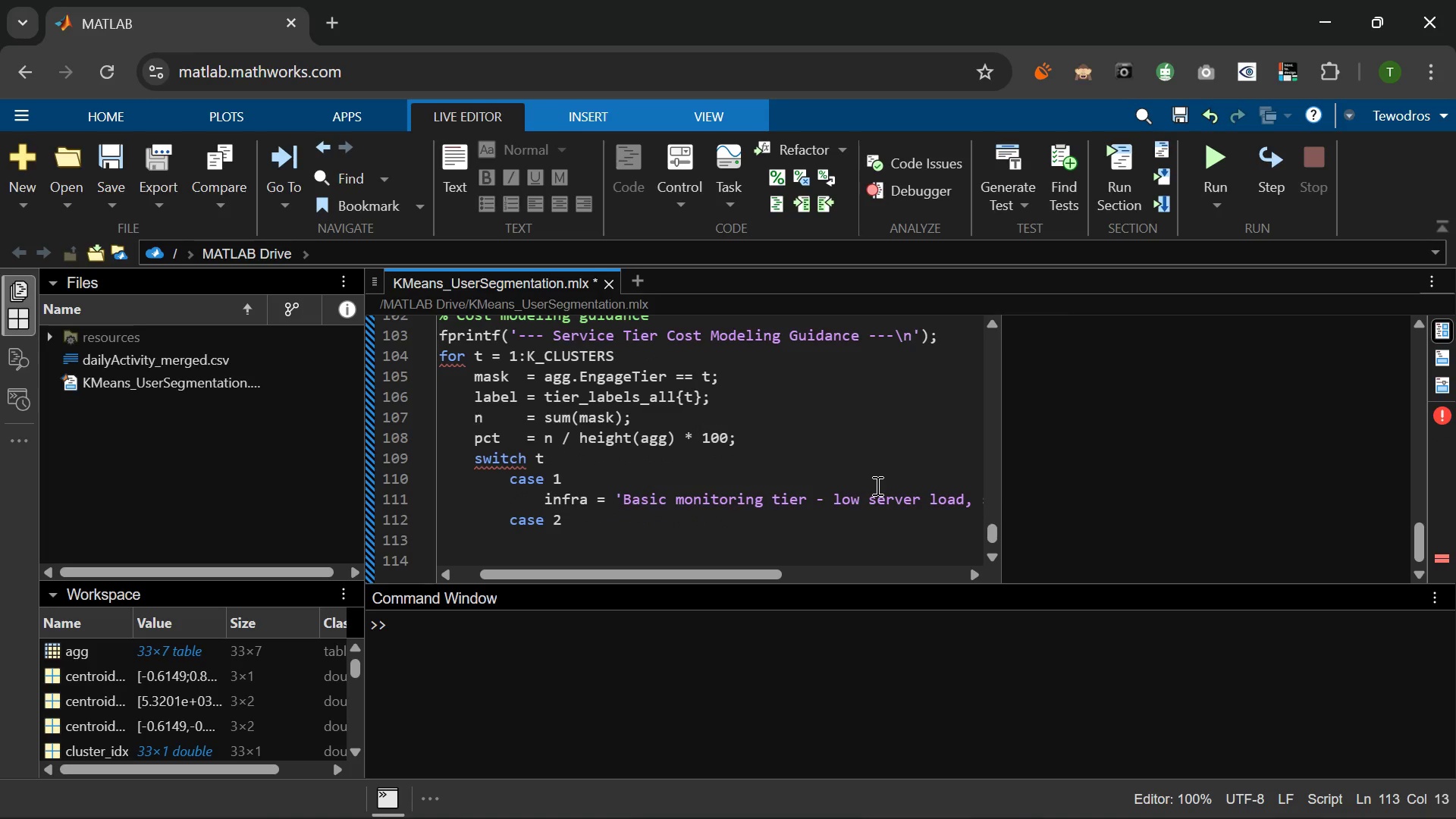 
type(infro)
key(Backspace)
type(a = 'Standard monitoring tier - moderate load )
 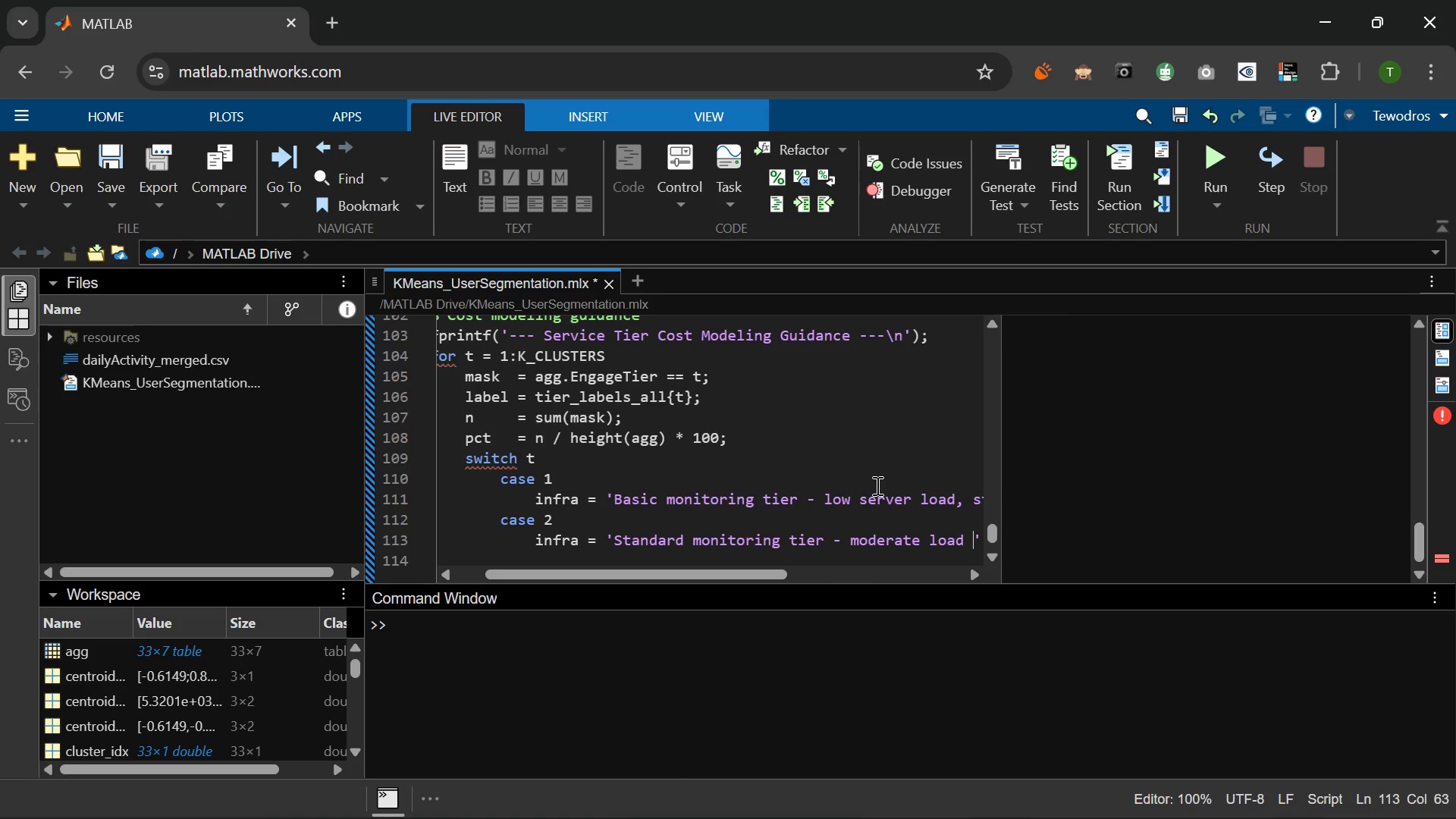 
wait(5.09)
 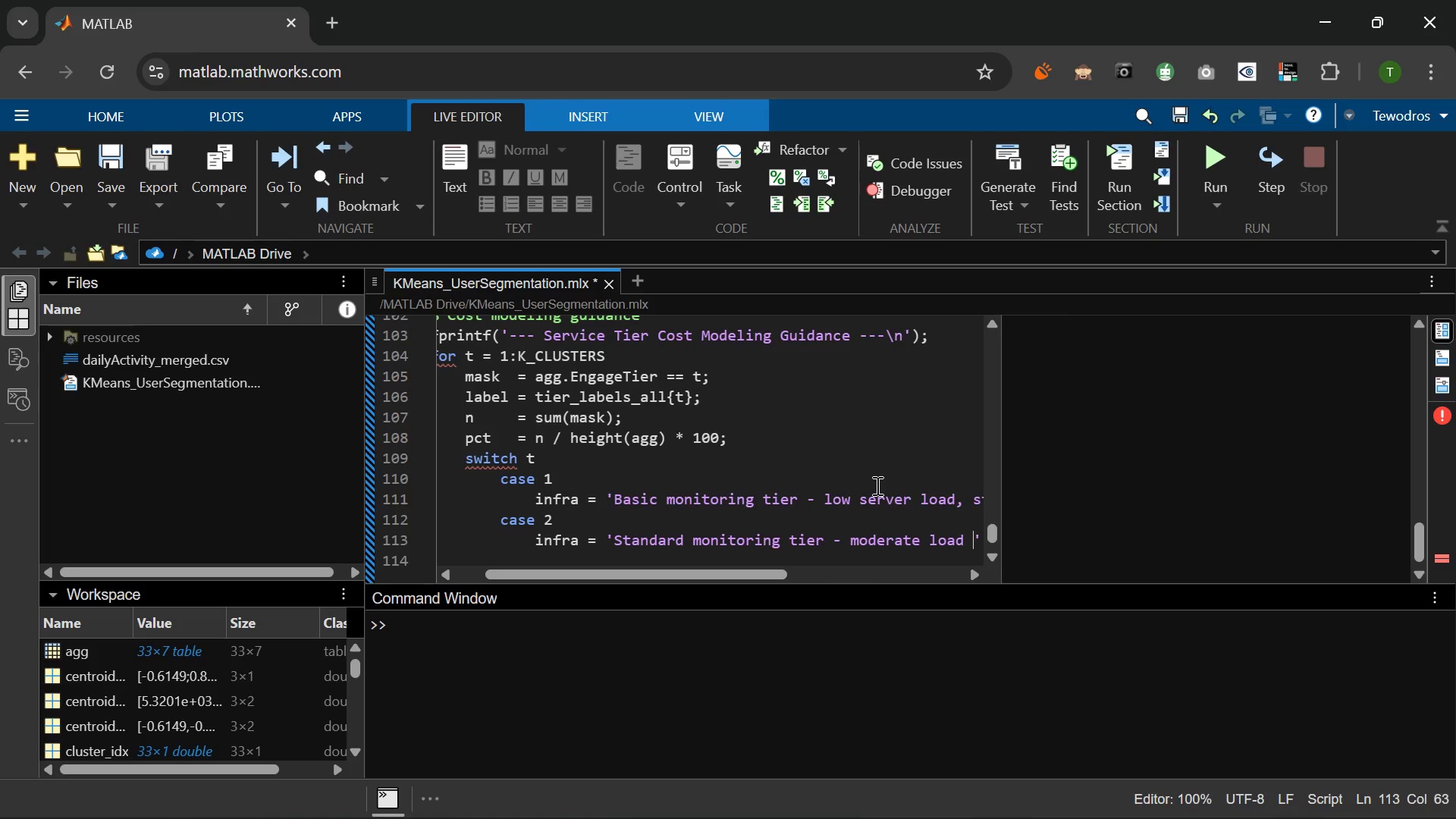 
key(Backspace)
type(, increased data sync frequency)
 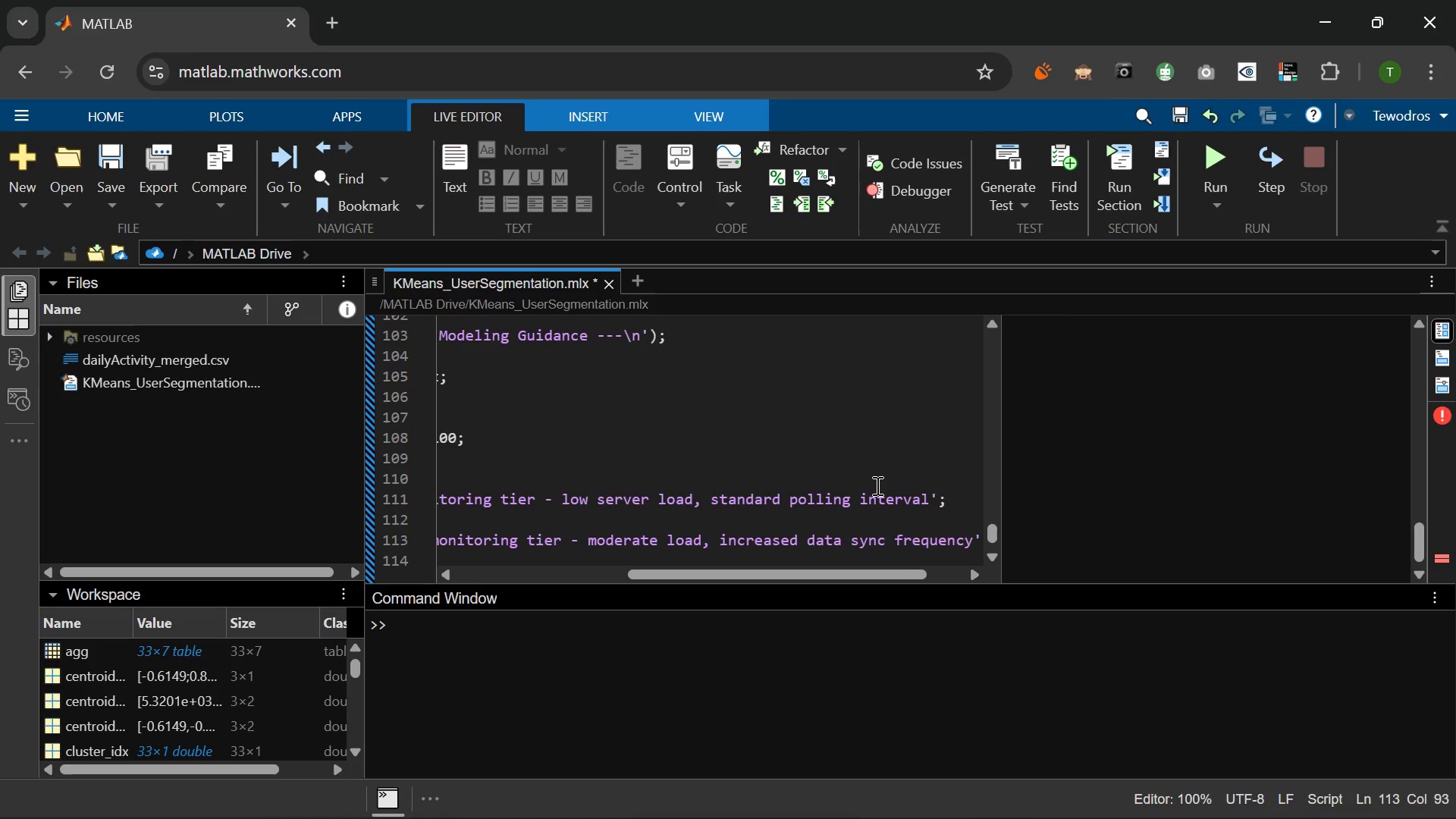 
key(ArrowRight)
 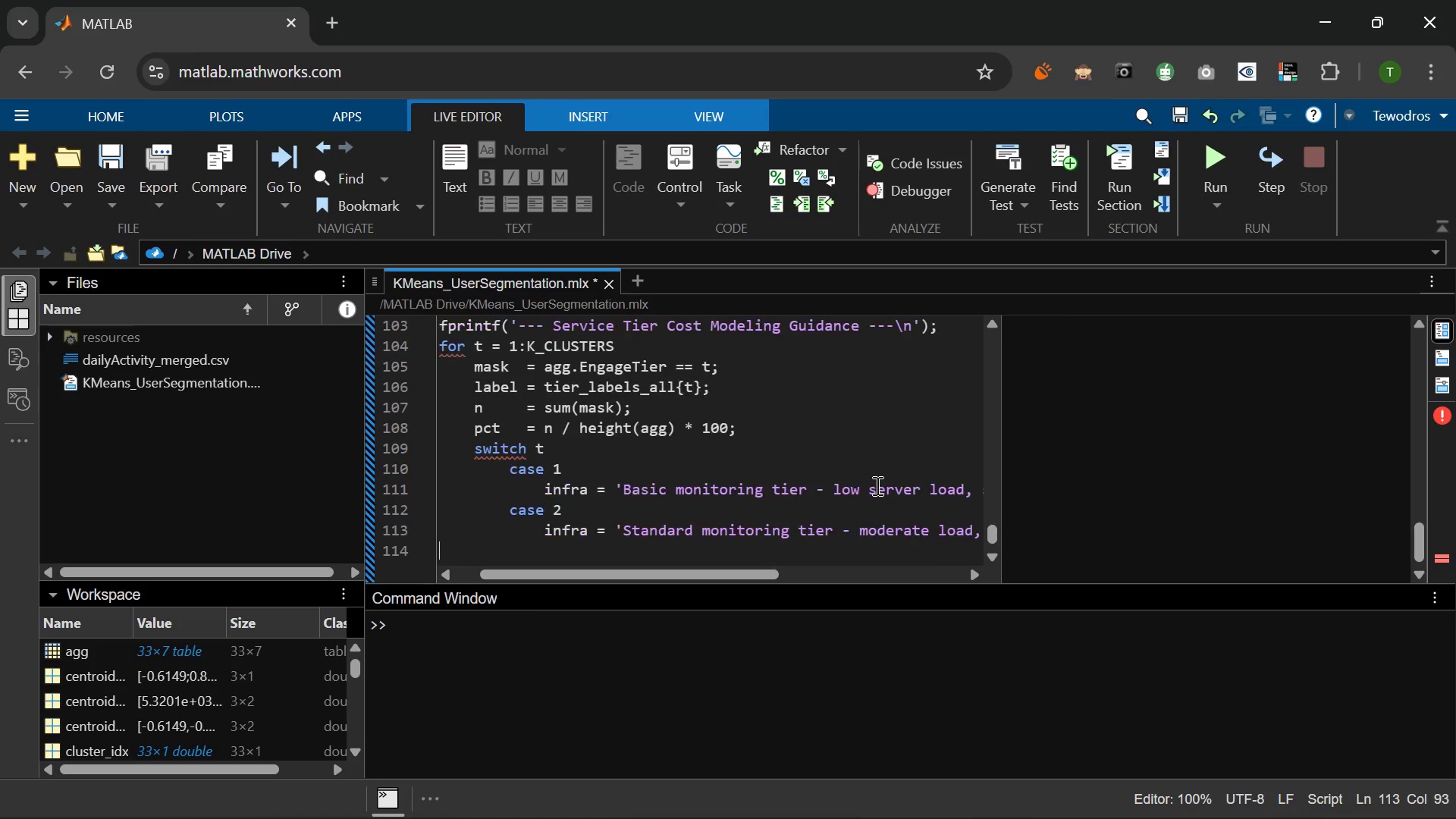 
key(ArrowRight)
 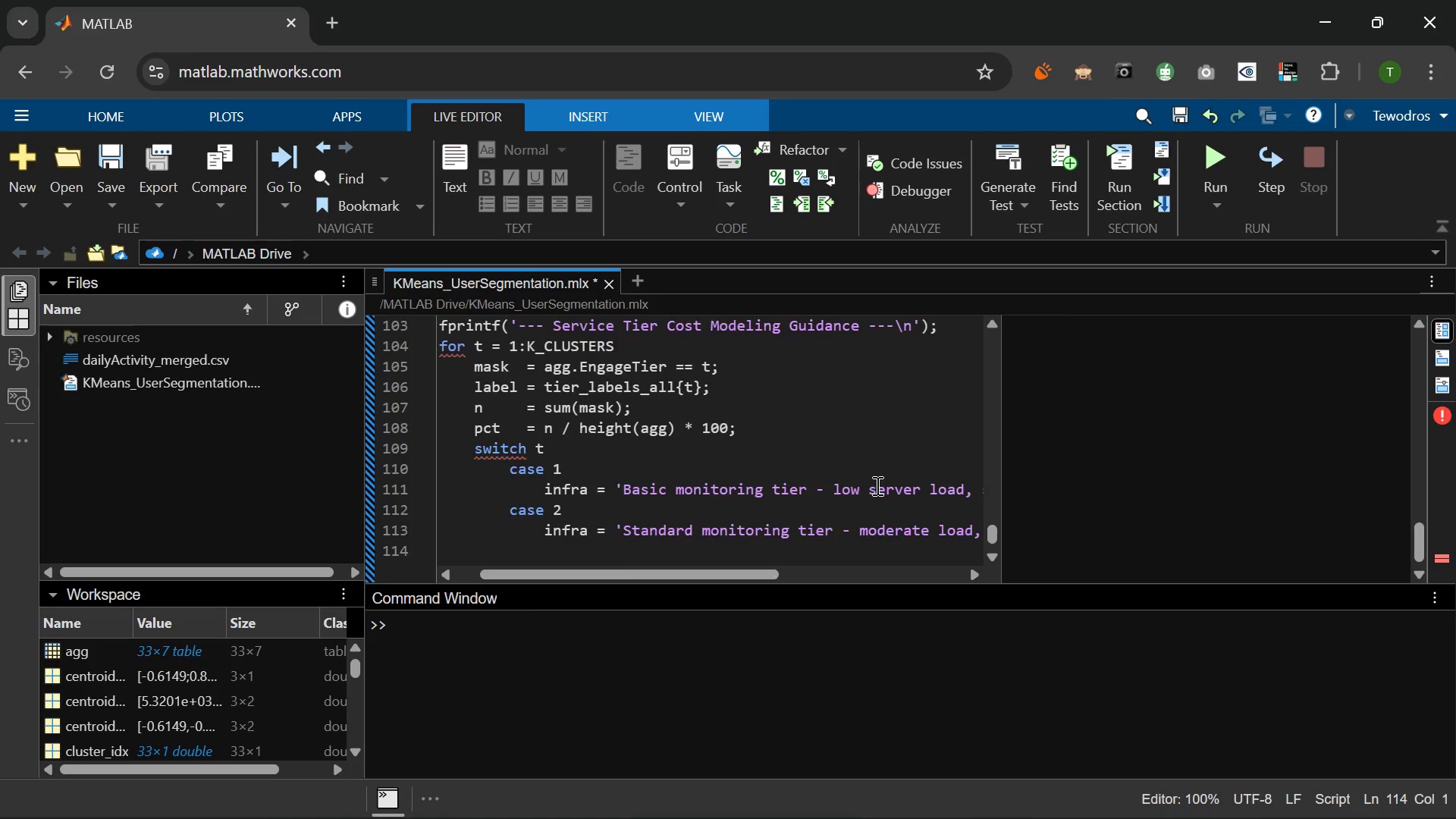 
key(ArrowLeft)
 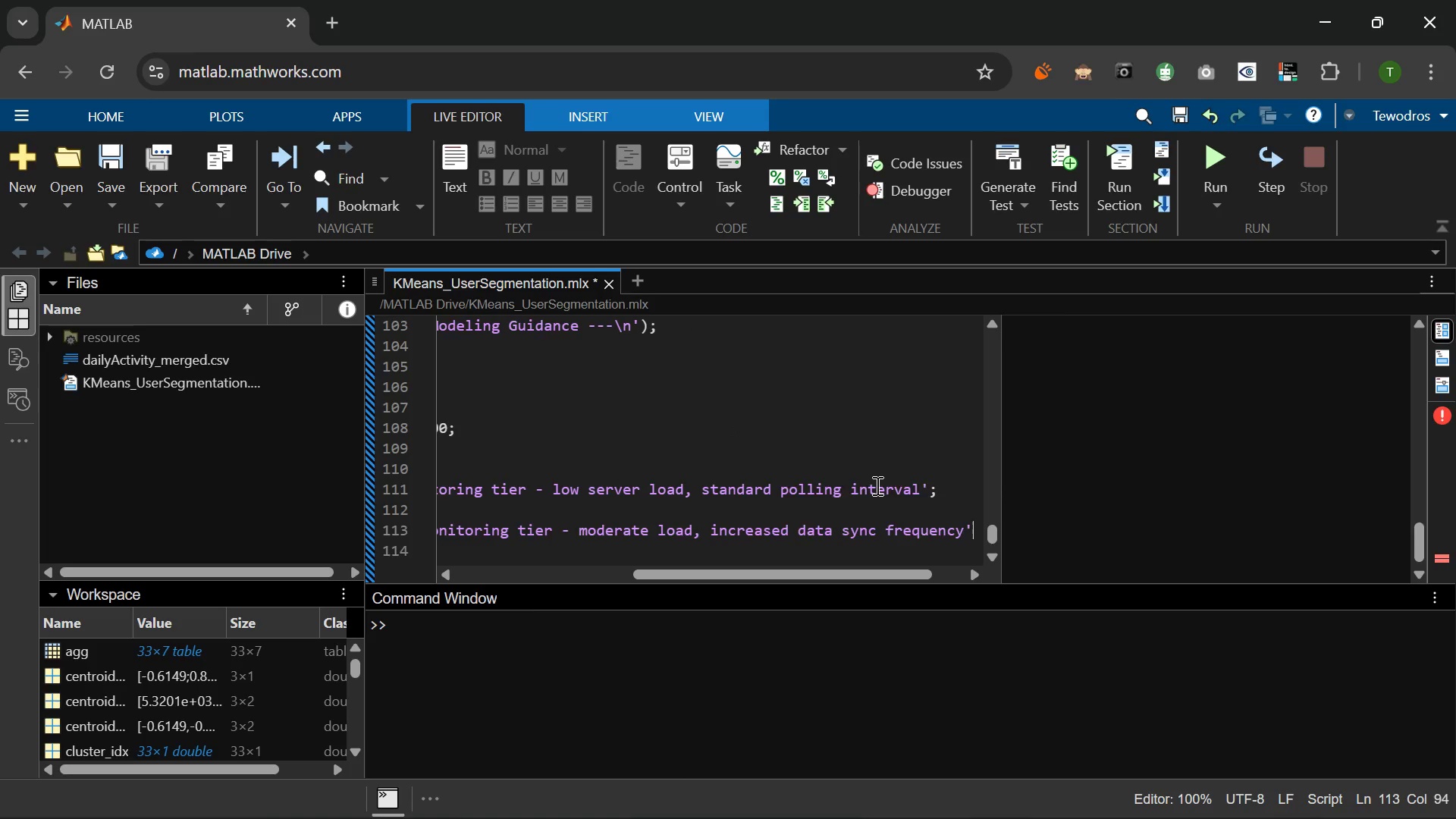 
key(Semicolon)
 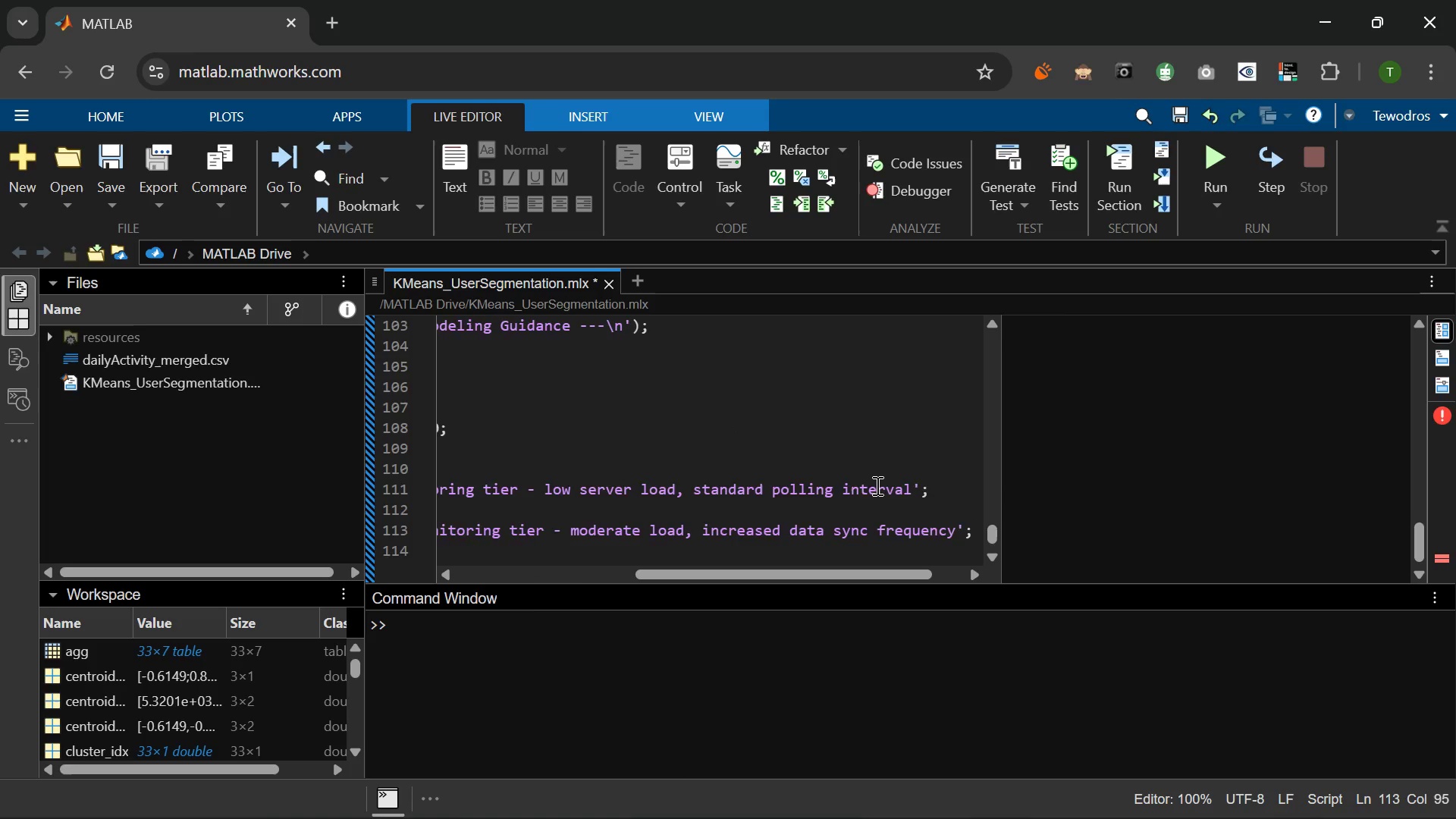 
key(Enter)
 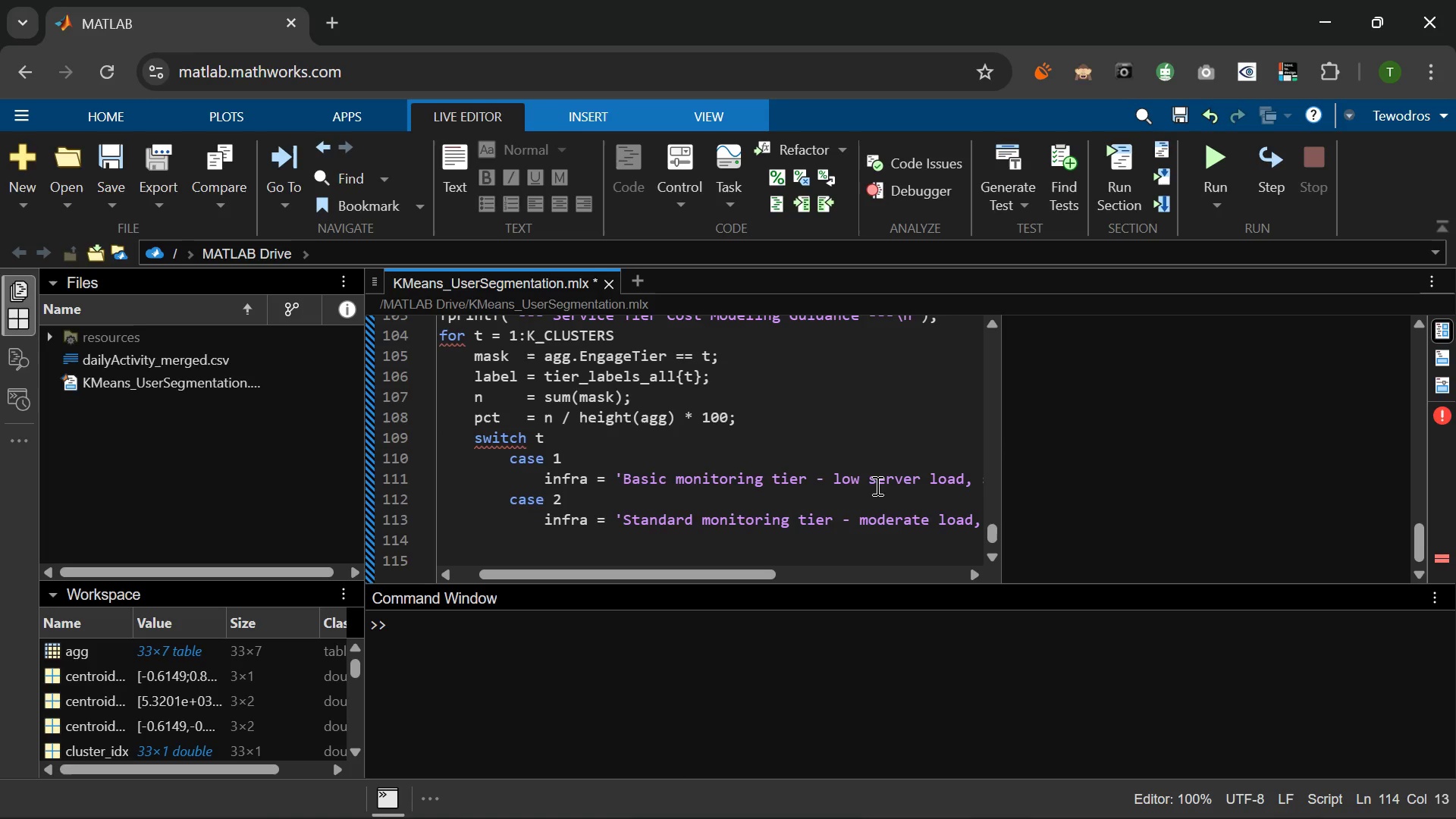 
type(case 3)
 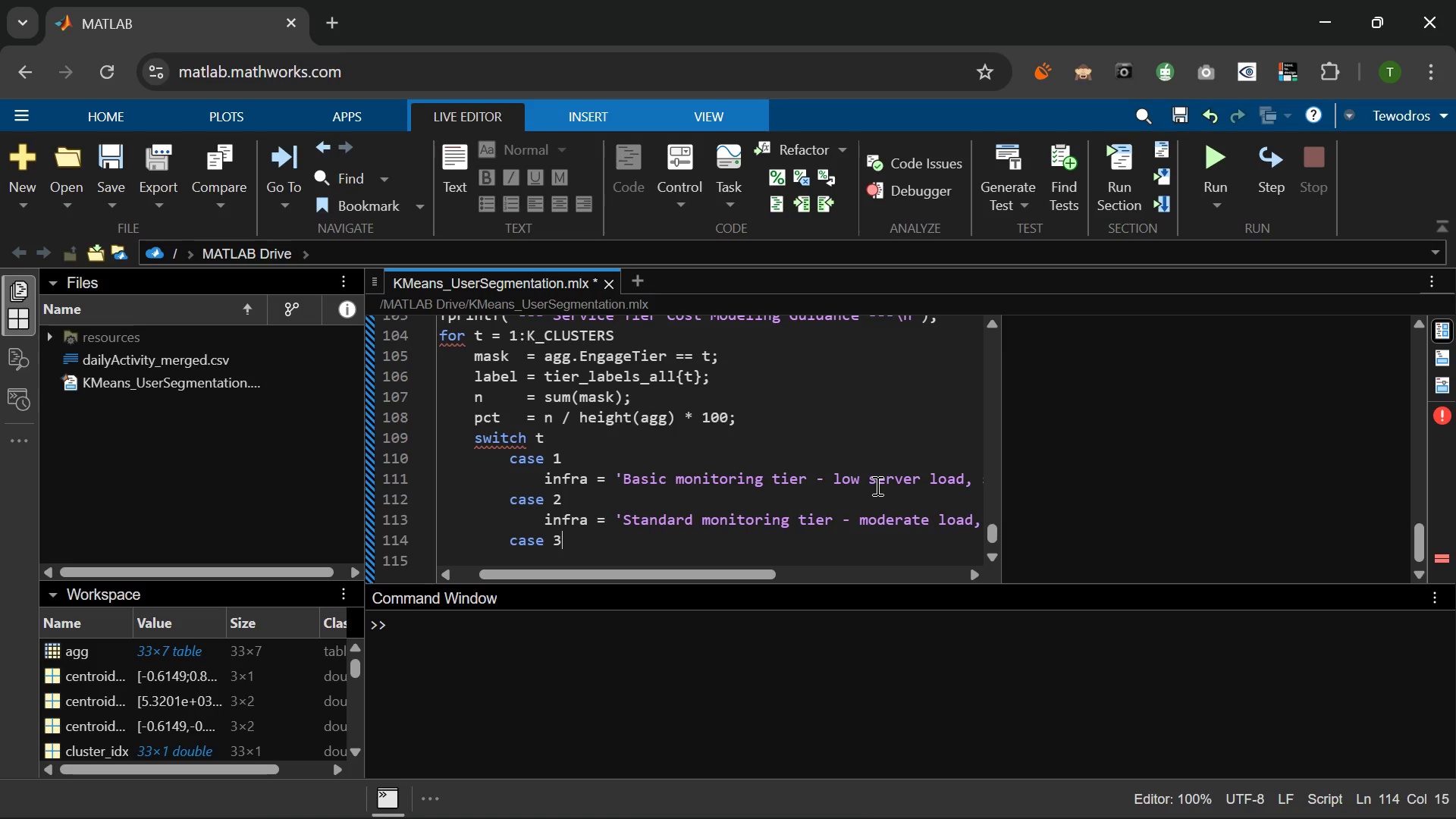 
key(Enter)
 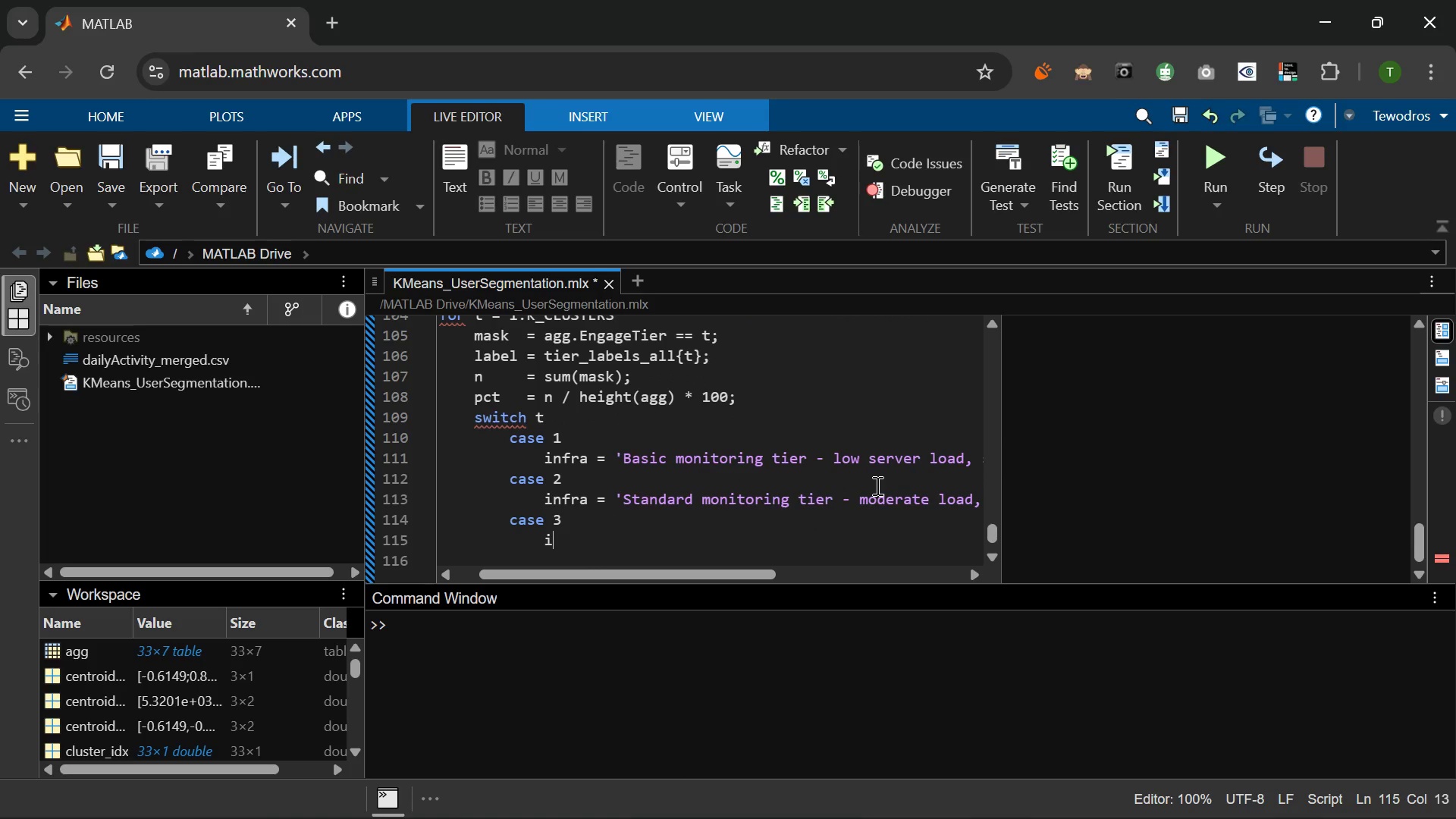 
type(infro)
key(Backspace)
type(a = ')
 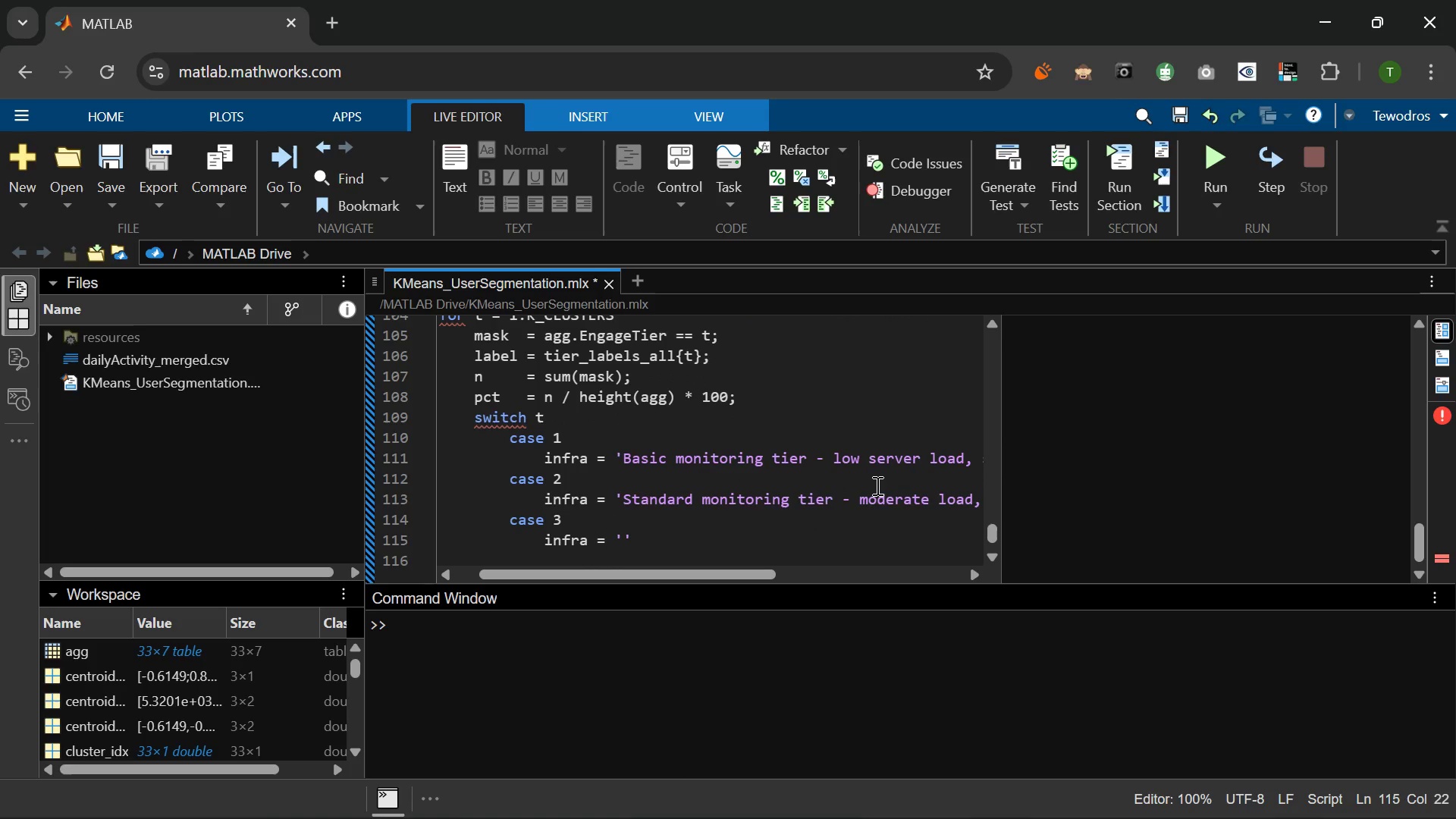 
type(Premium monitoring tier - highl)
key(Backspace)
type( load )
key(Backspace)
type(, real-)
 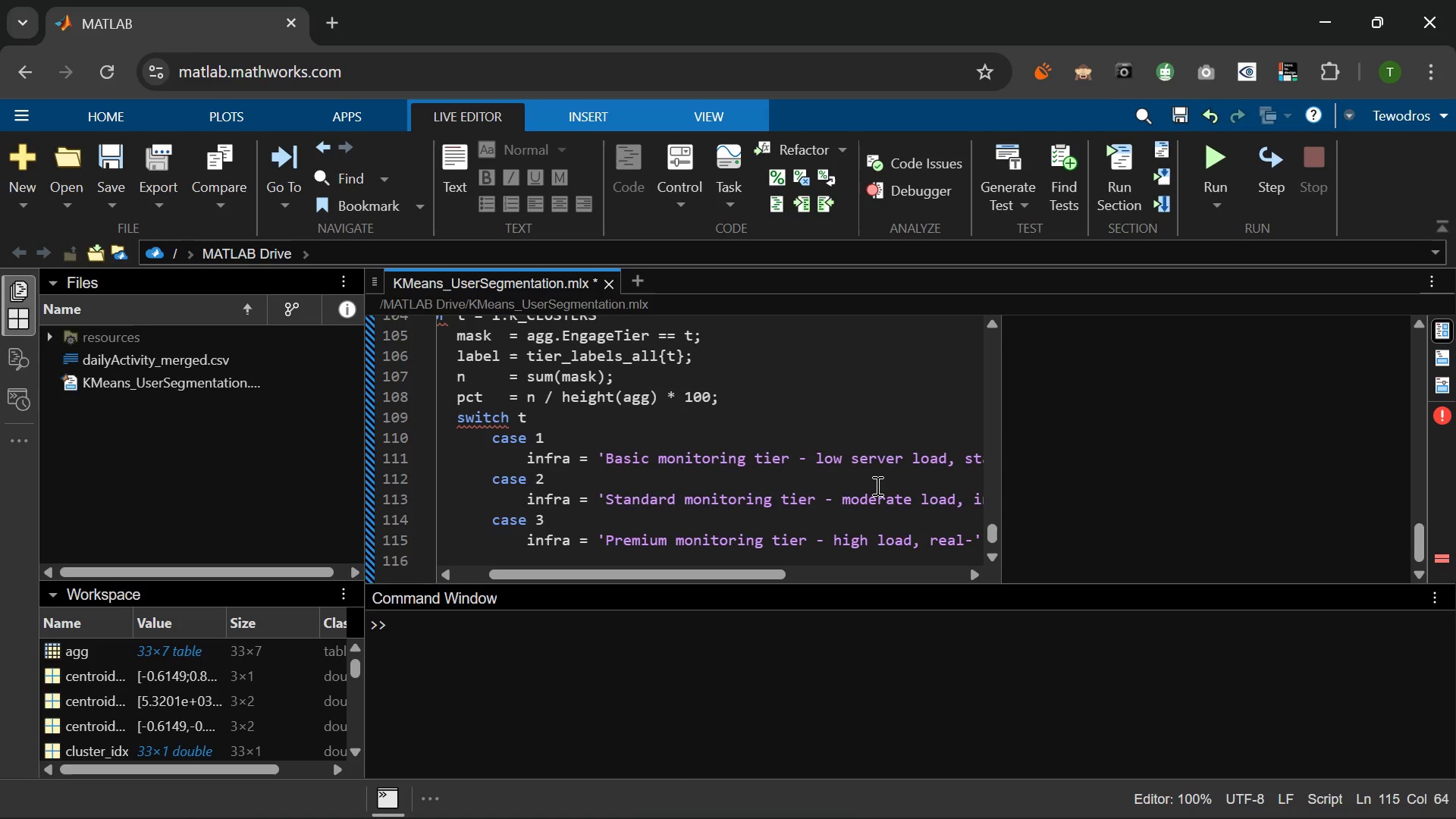 
type(time sync )
key(Backspace)
type(, elevated infro)
key(Backspace)
type(a cost)
 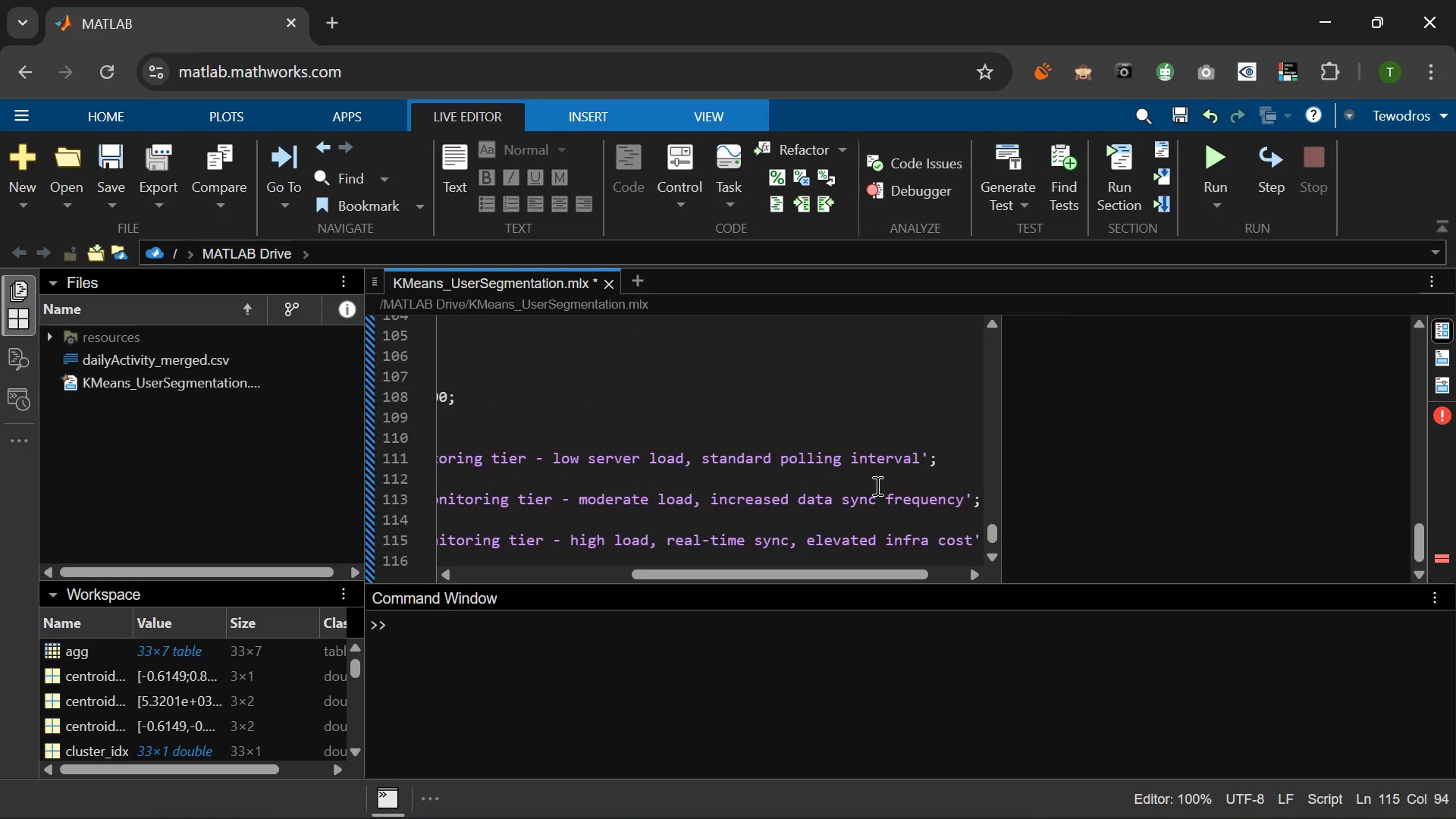 
key(ArrowRight)
 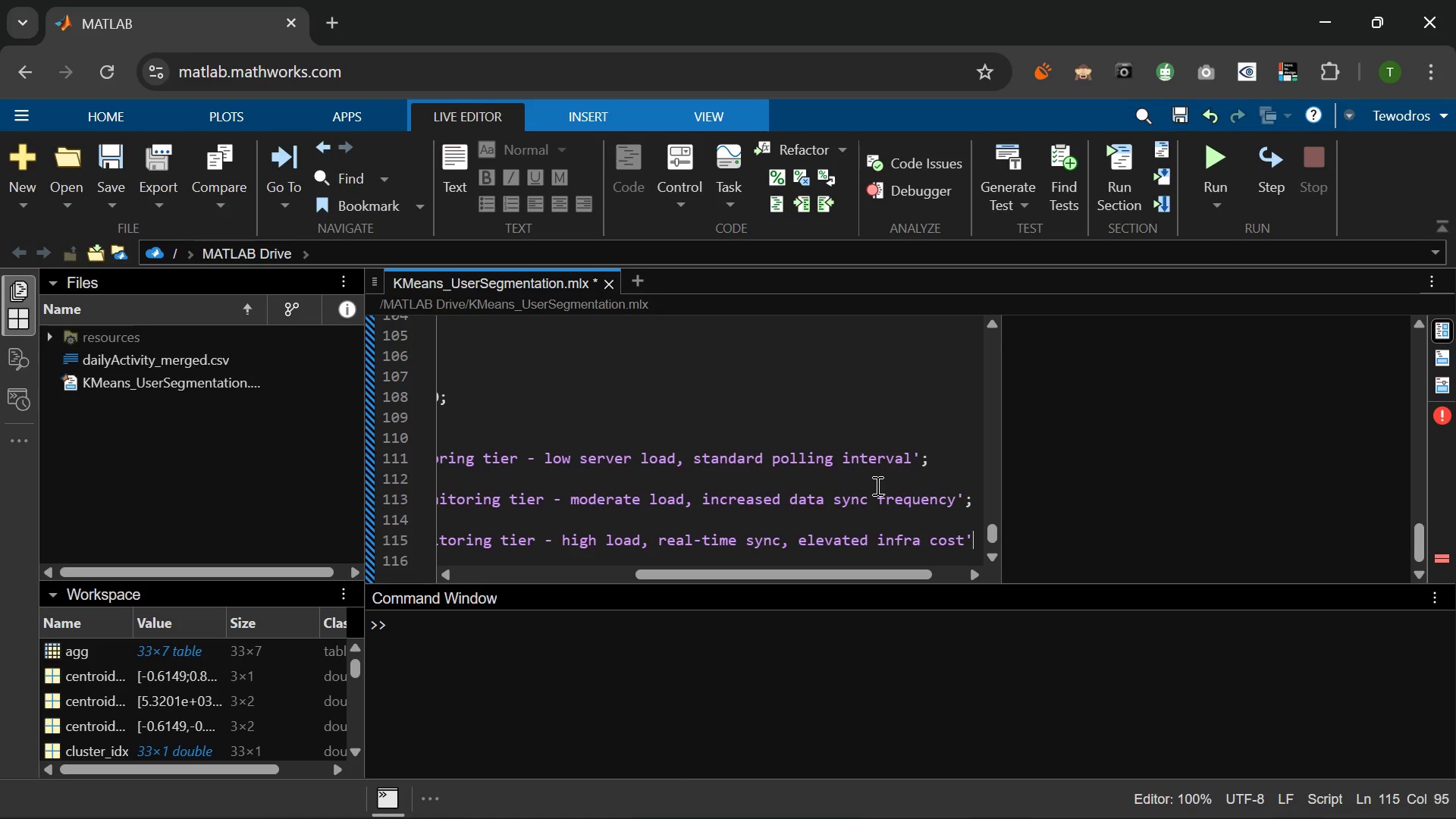 
key(Semicolon)
 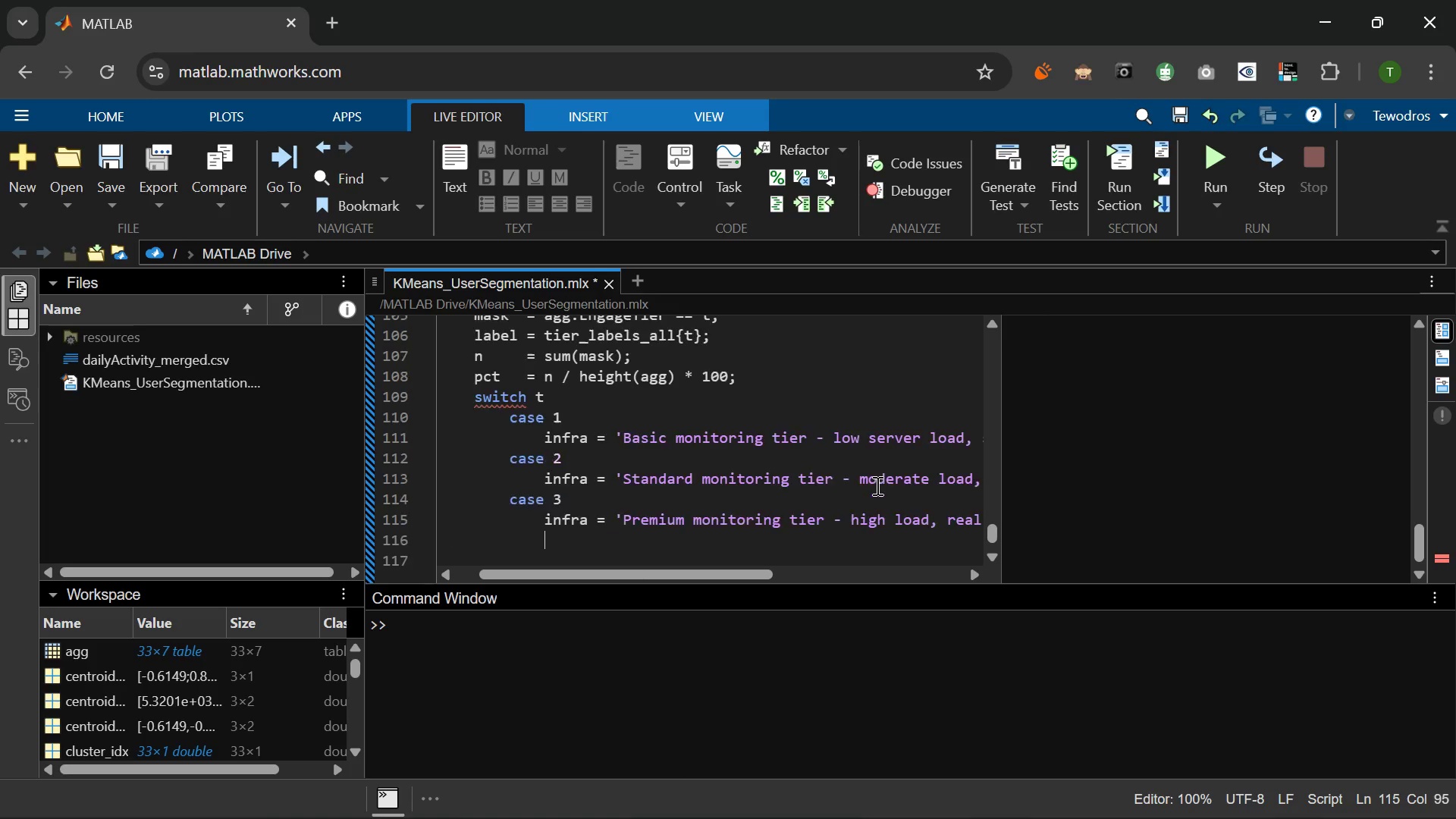 
key(Enter)
 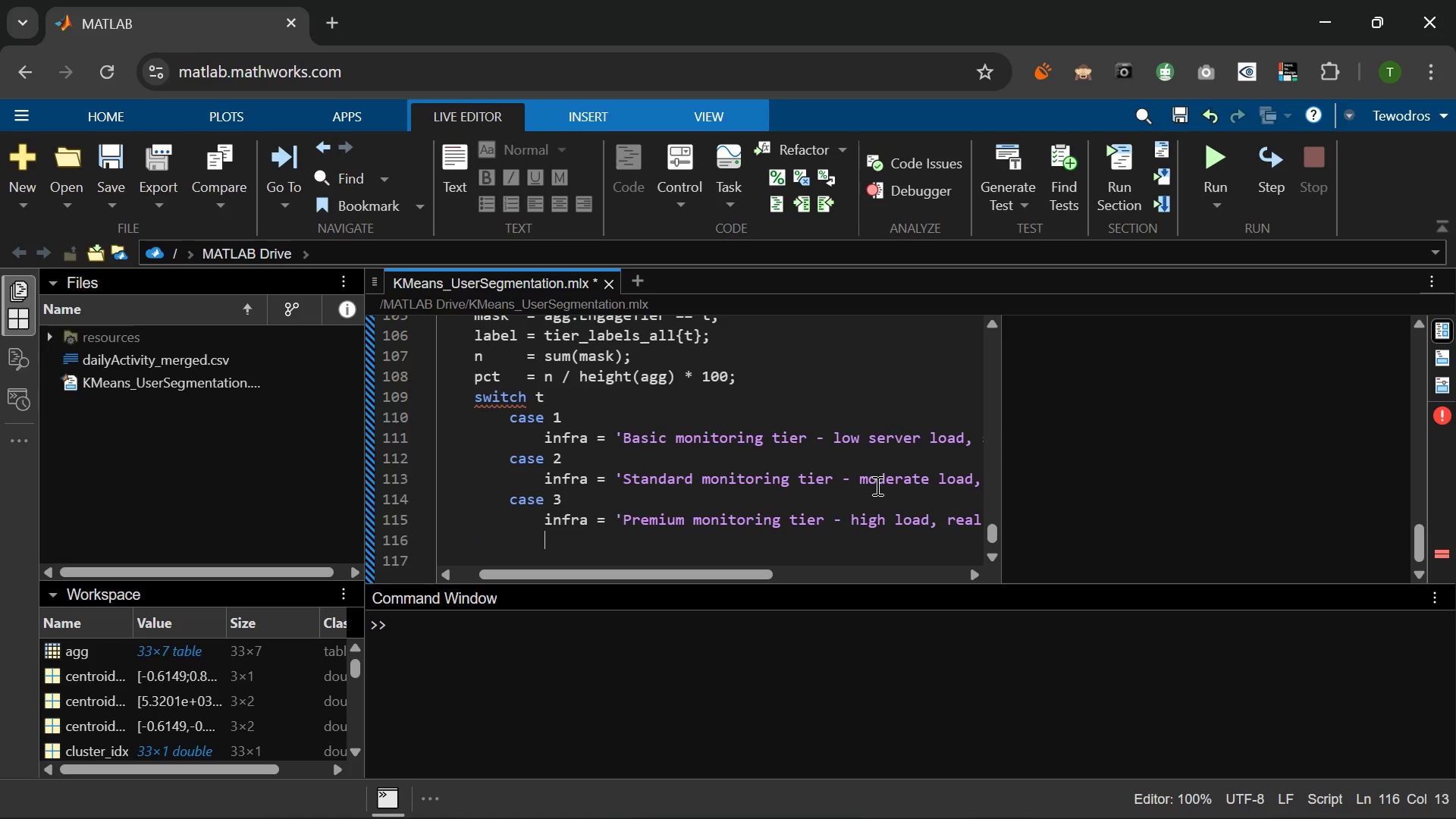 
type(end )
 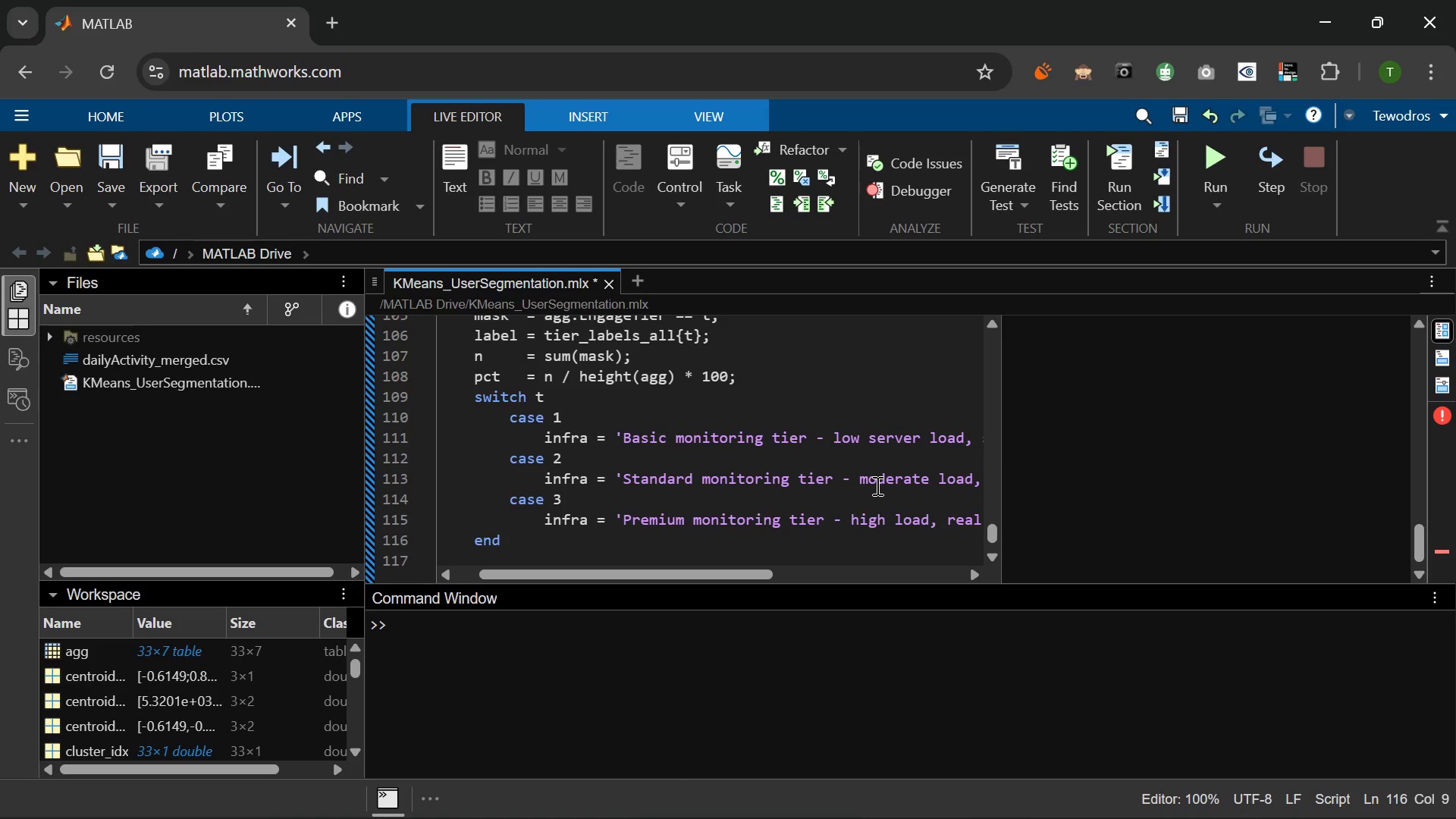 
key(Enter)
 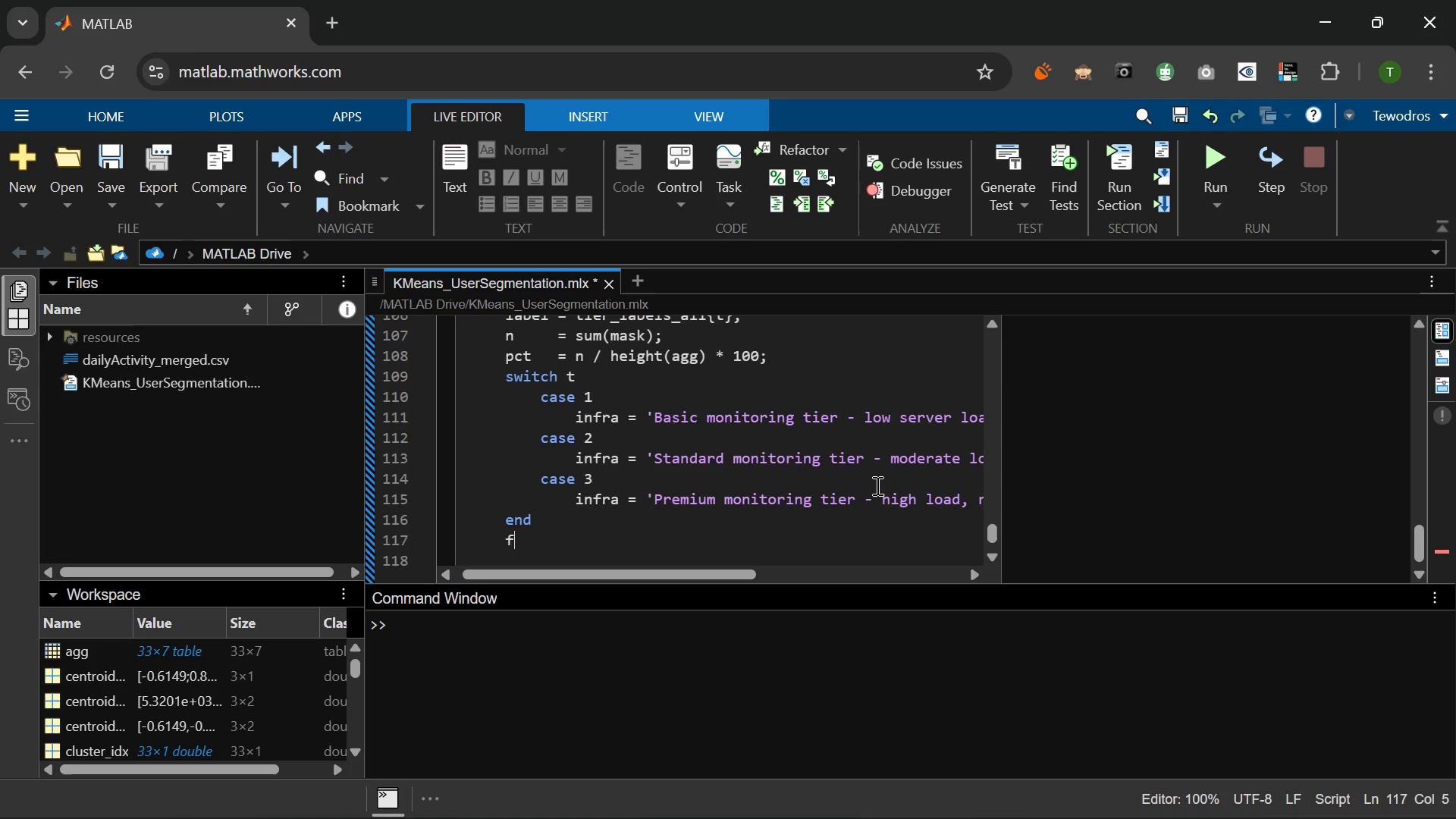 
type(fprintf9'%s ENgagement (5d users, %.1f%%)
 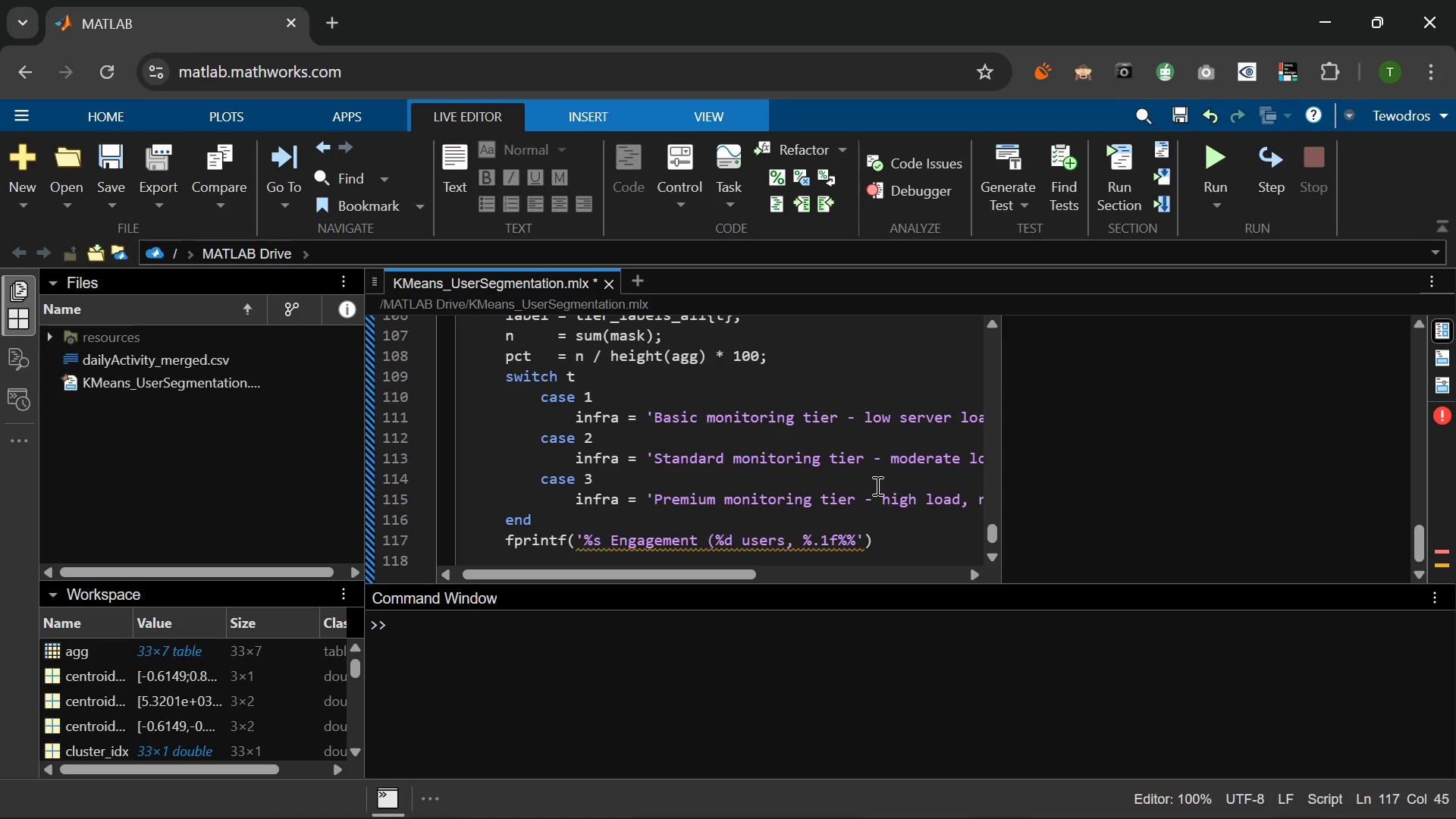 
key(ArrowRight)
 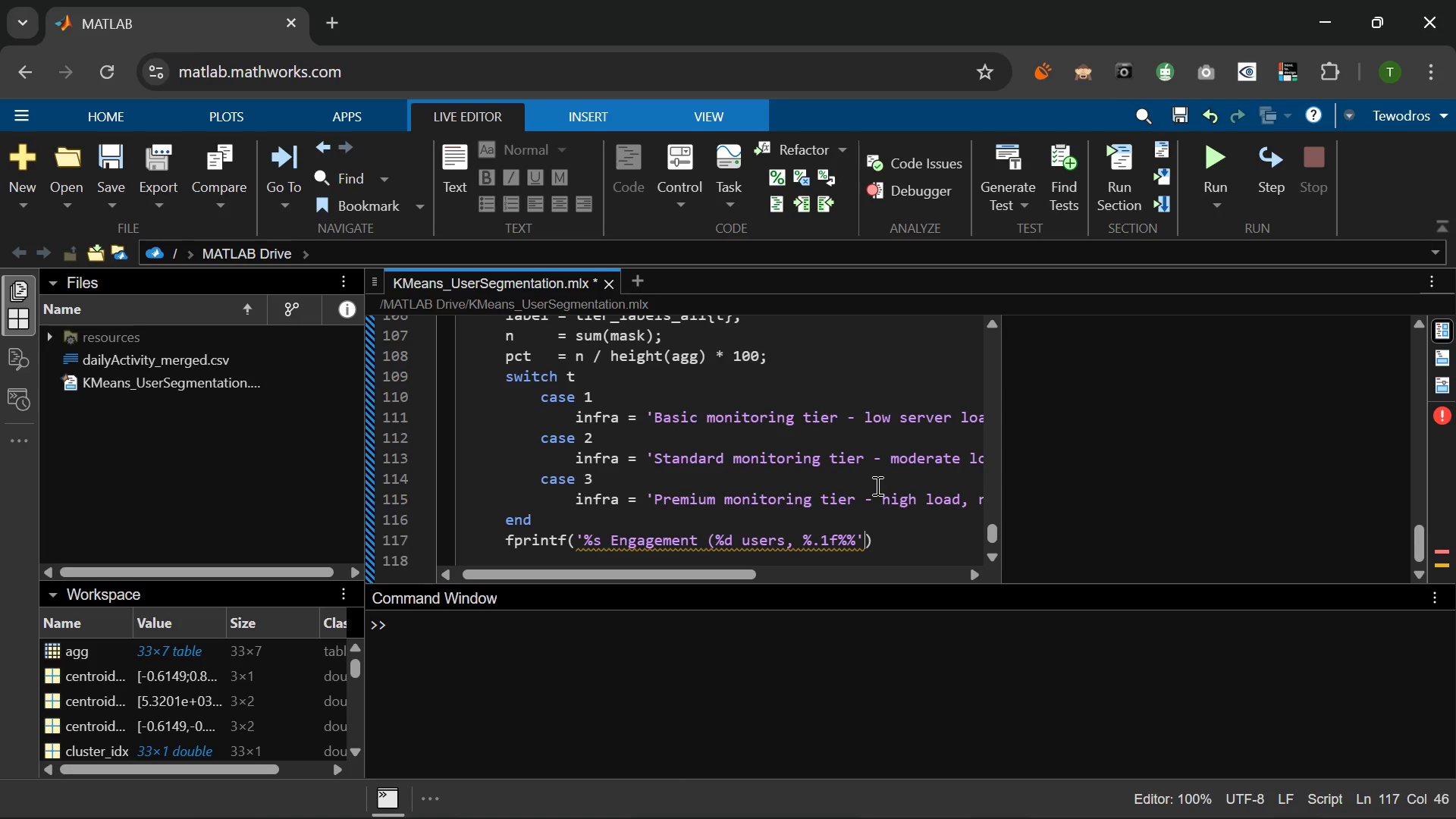 
hold_key(key=ShiftLeft, duration=2.14)
 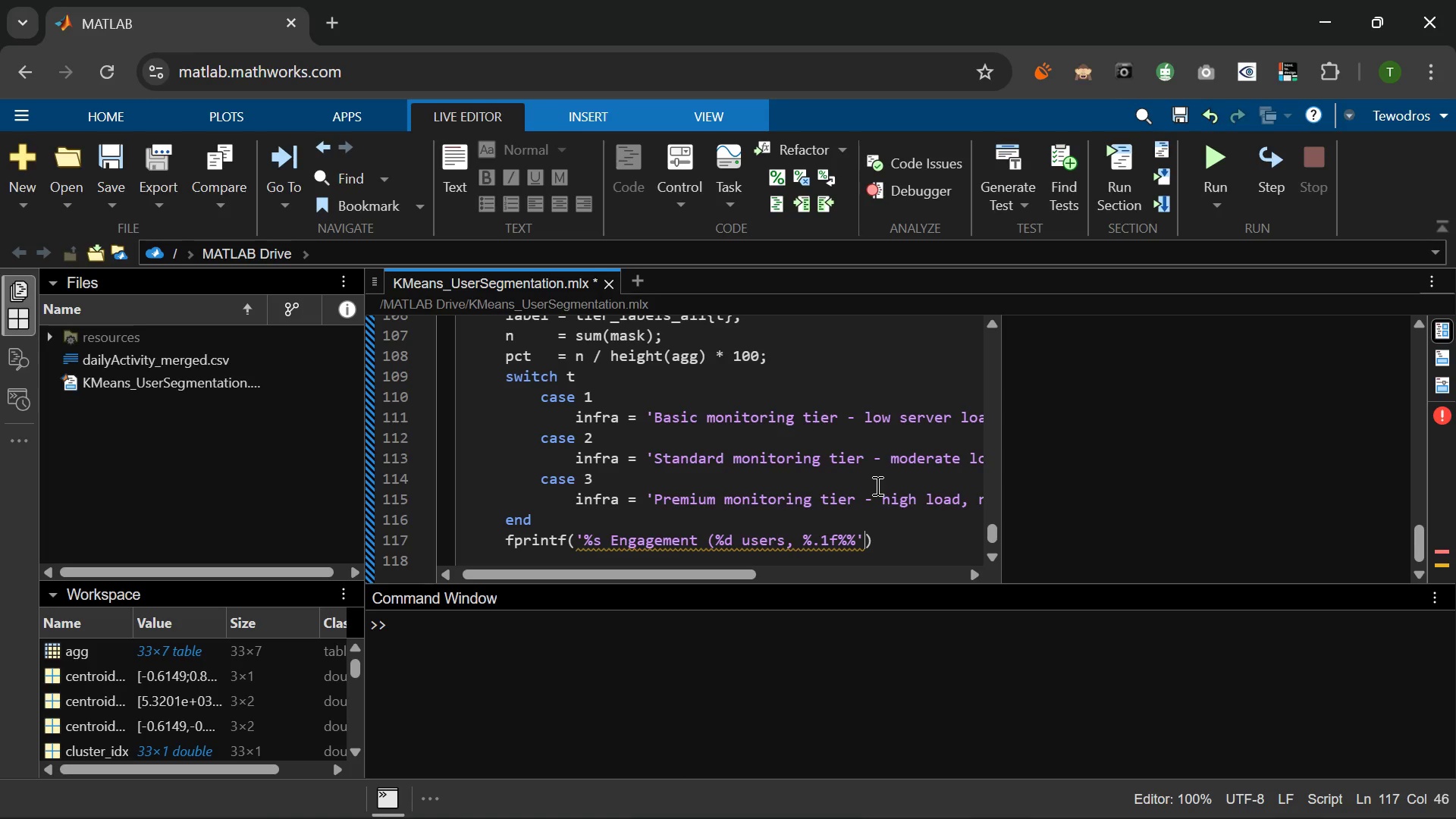 
key(ArrowLeft)
 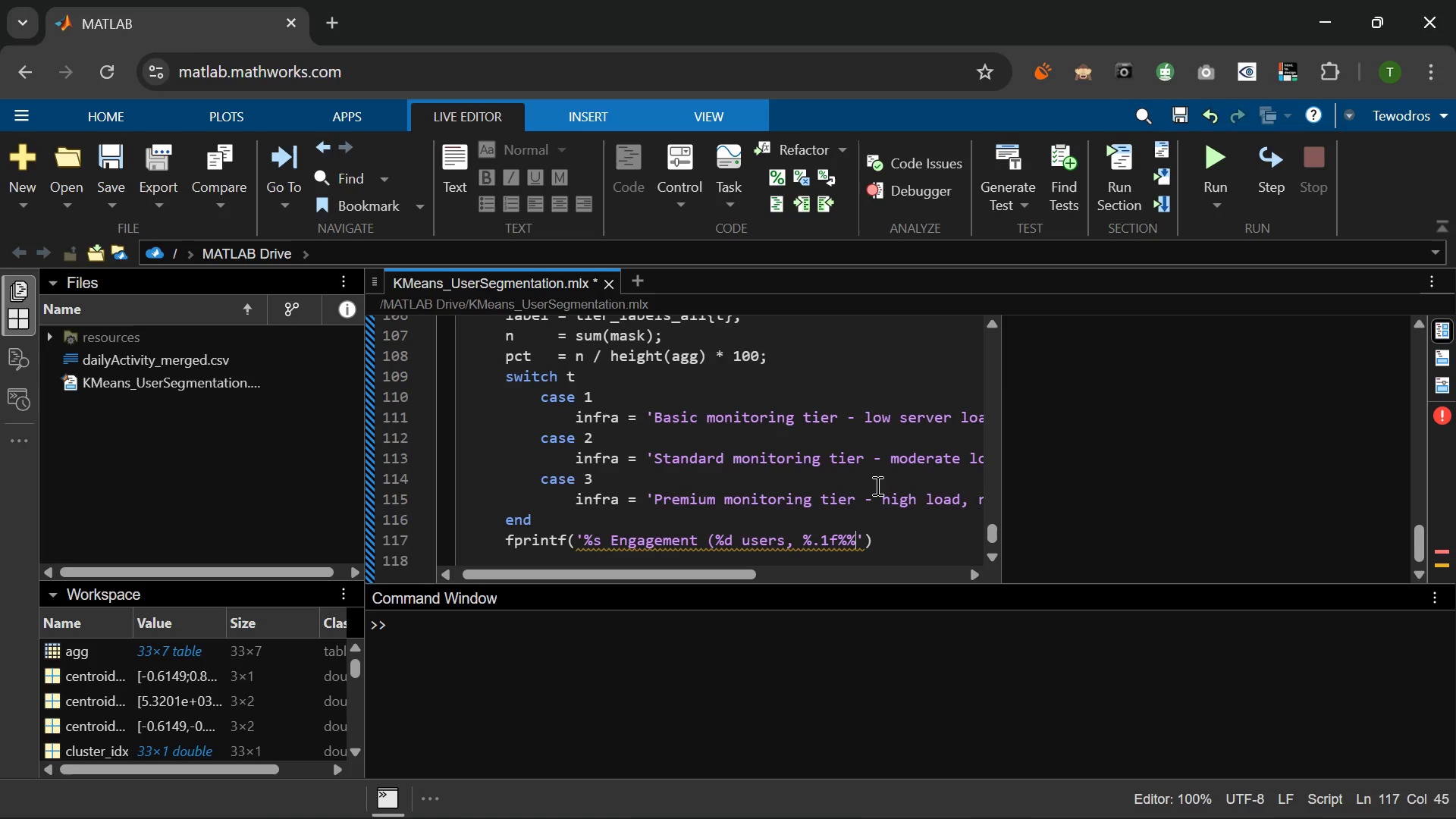 
type(): %s\n)
 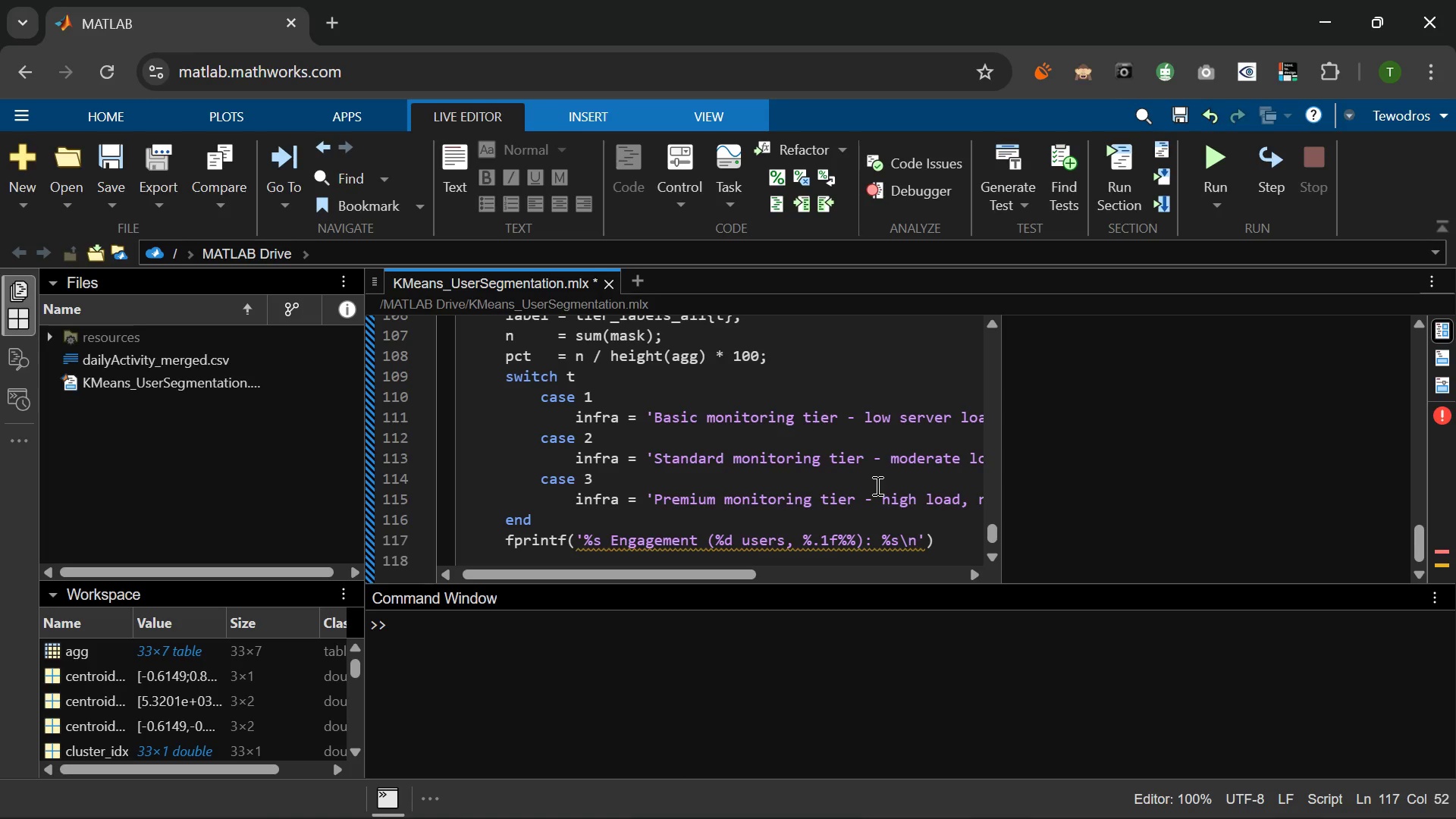 
key(ArrowRight)
 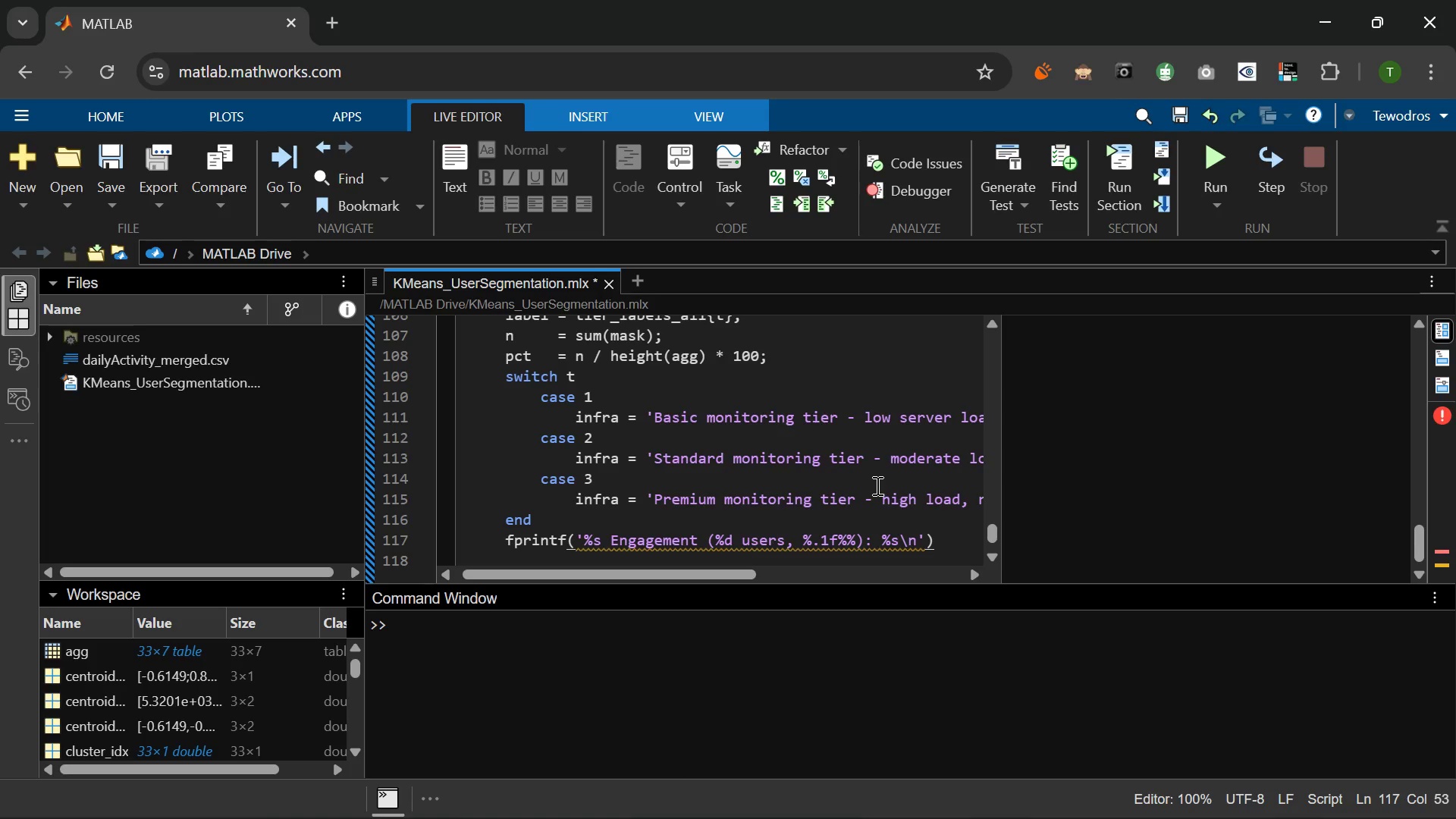 
type(, label, n, pct, infro)
key(Backspace)
type(a)
 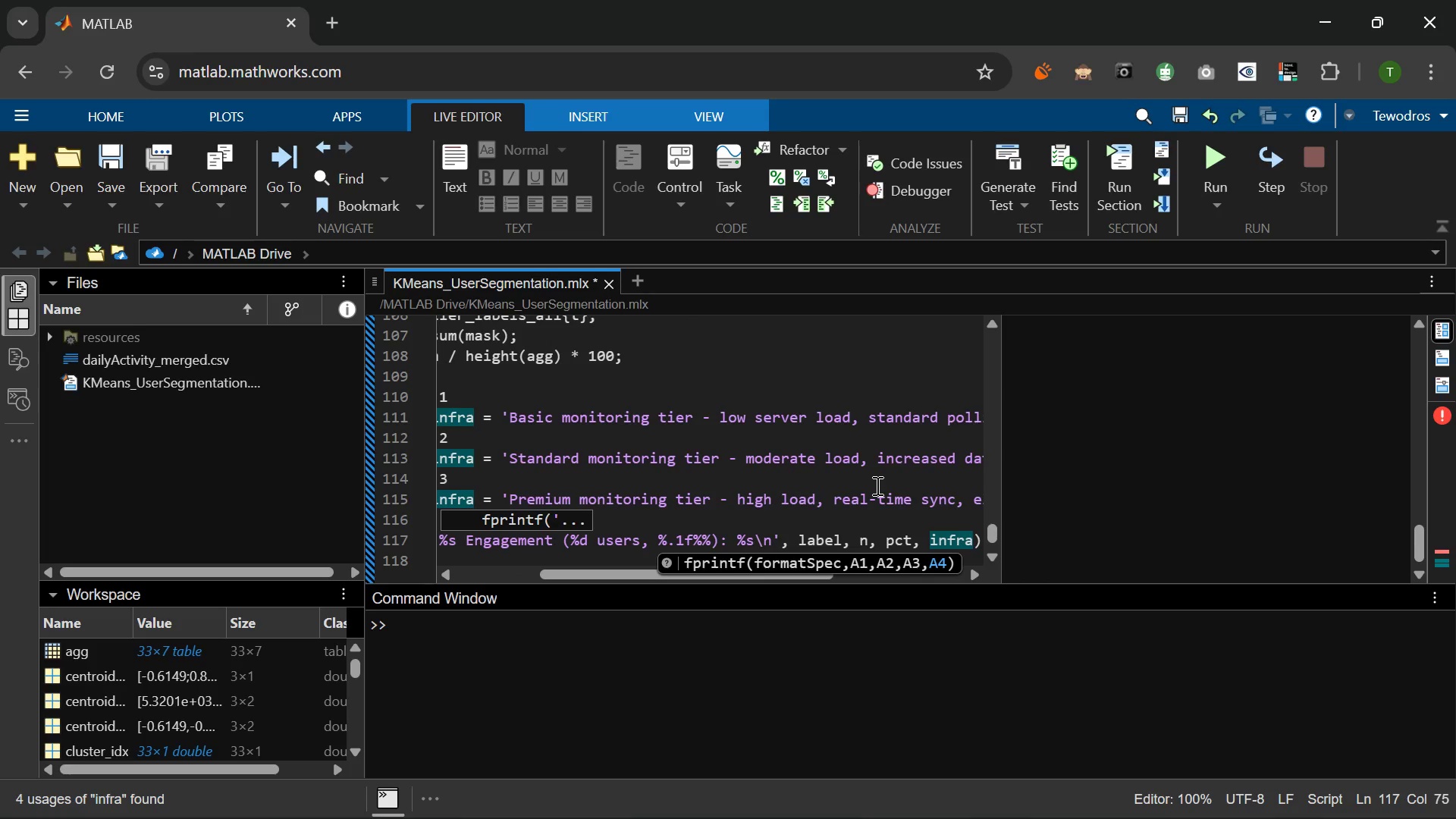 
key(ArrowRight)
 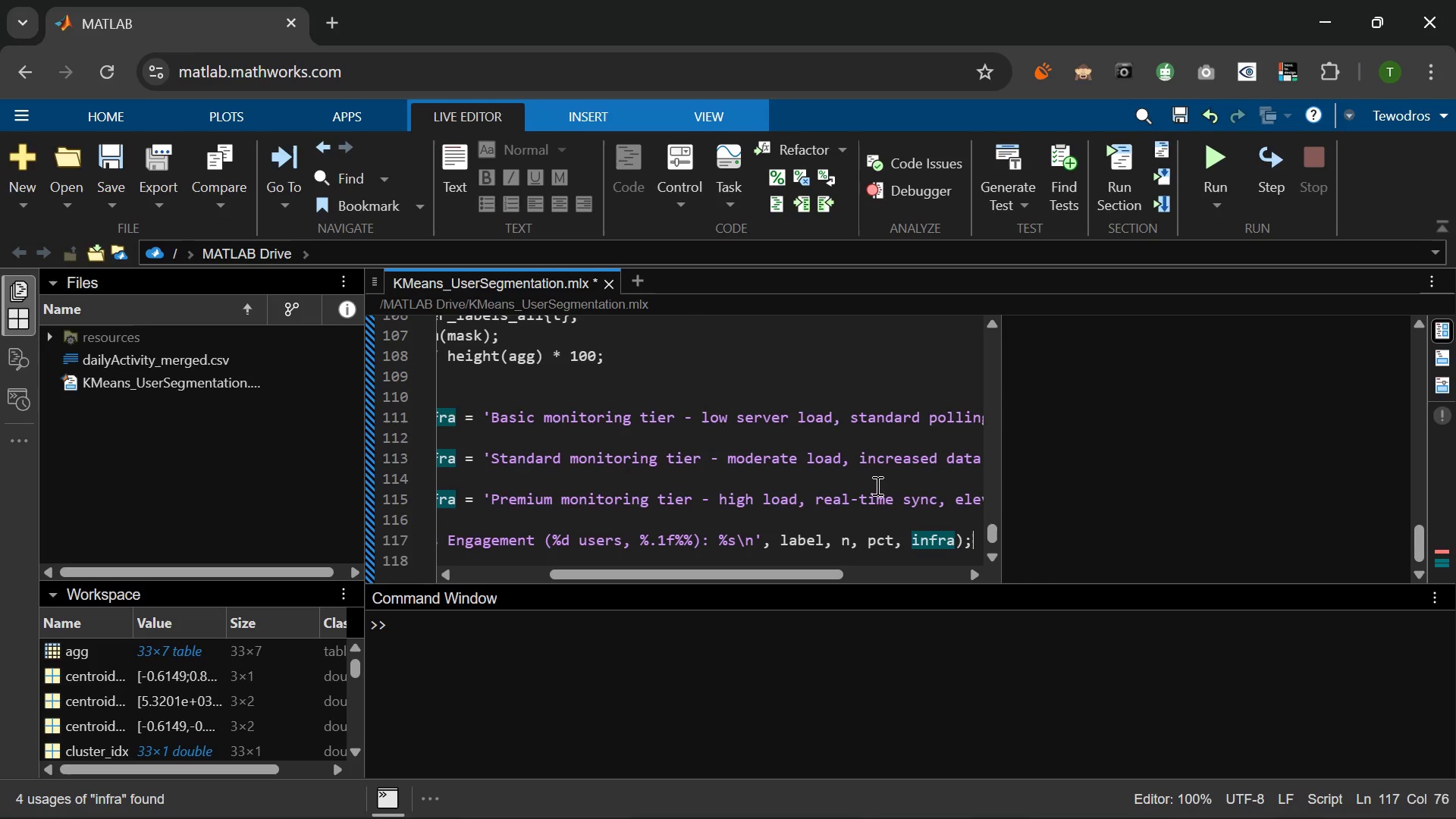 
key(Semicolon)
 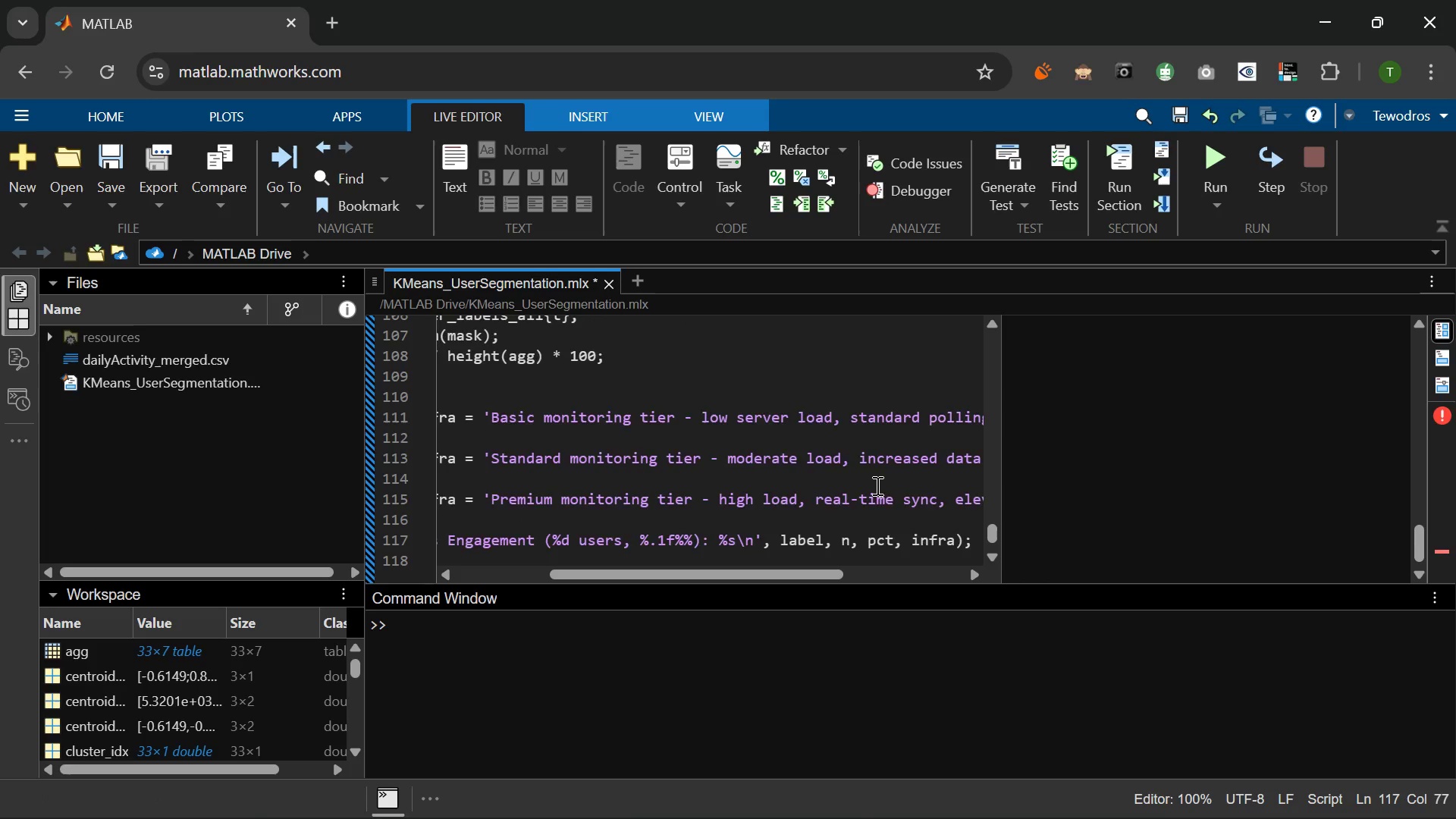 
key(Enter)
 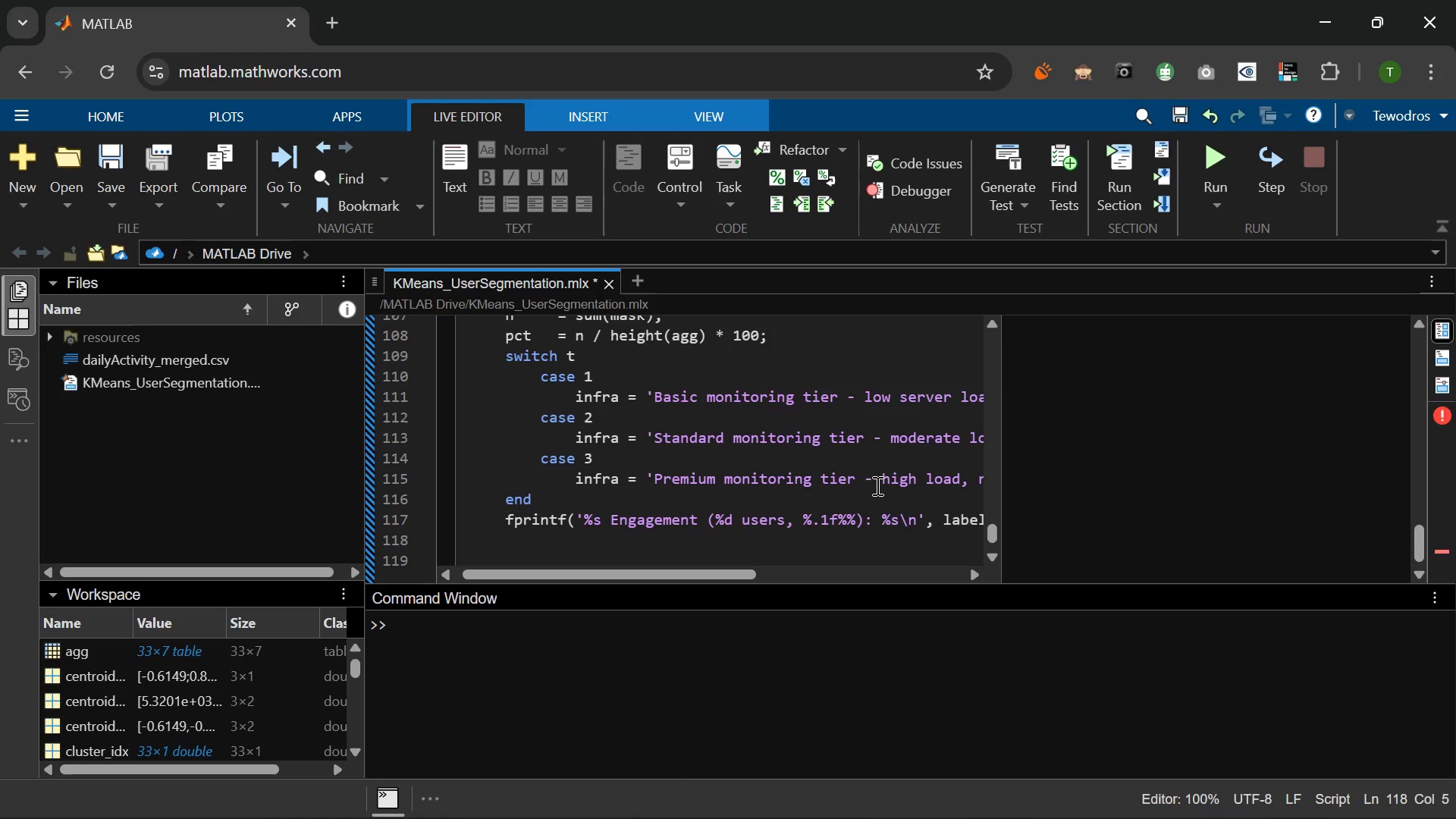 
type(end)
 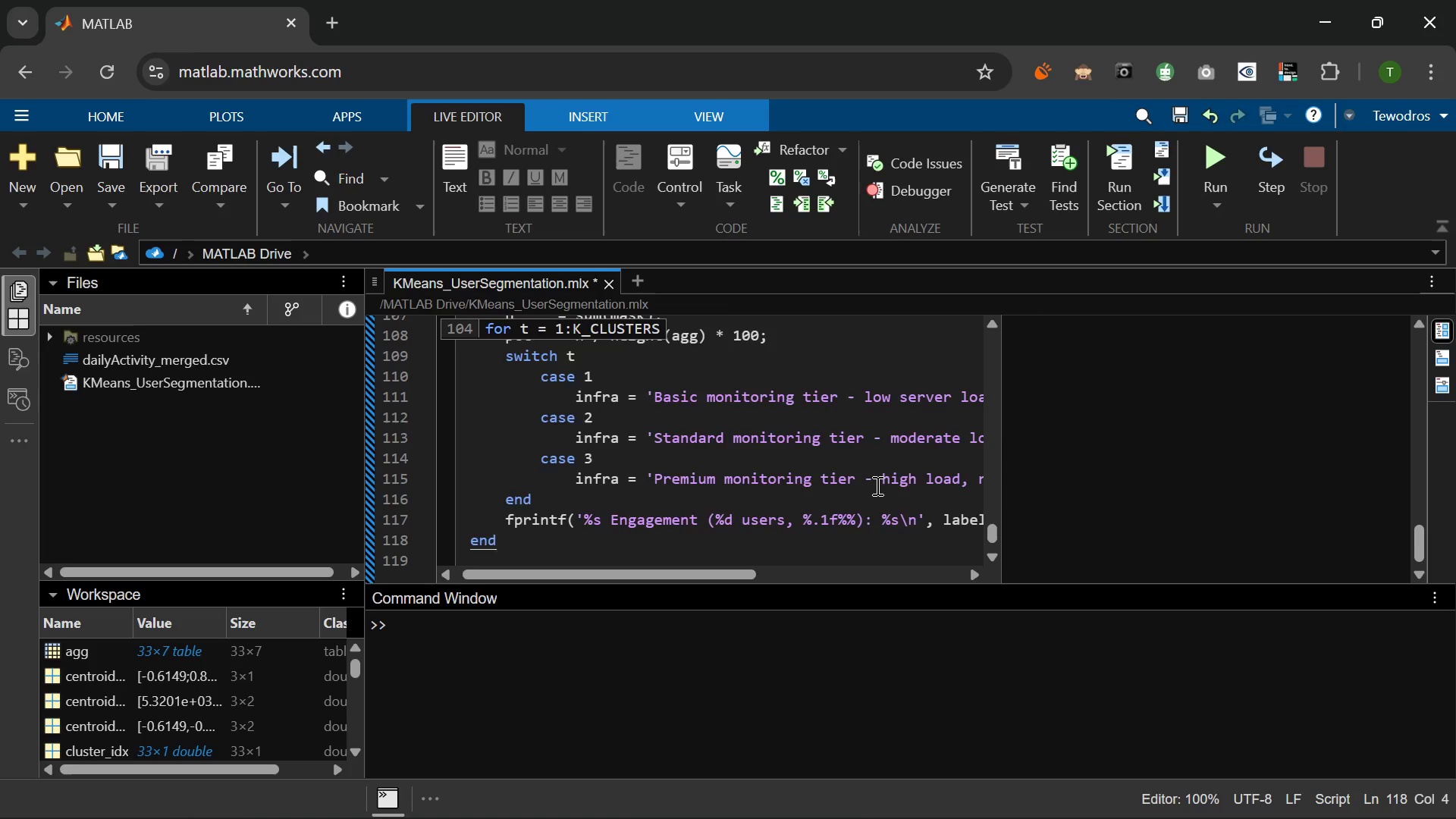 
key(Enter)
 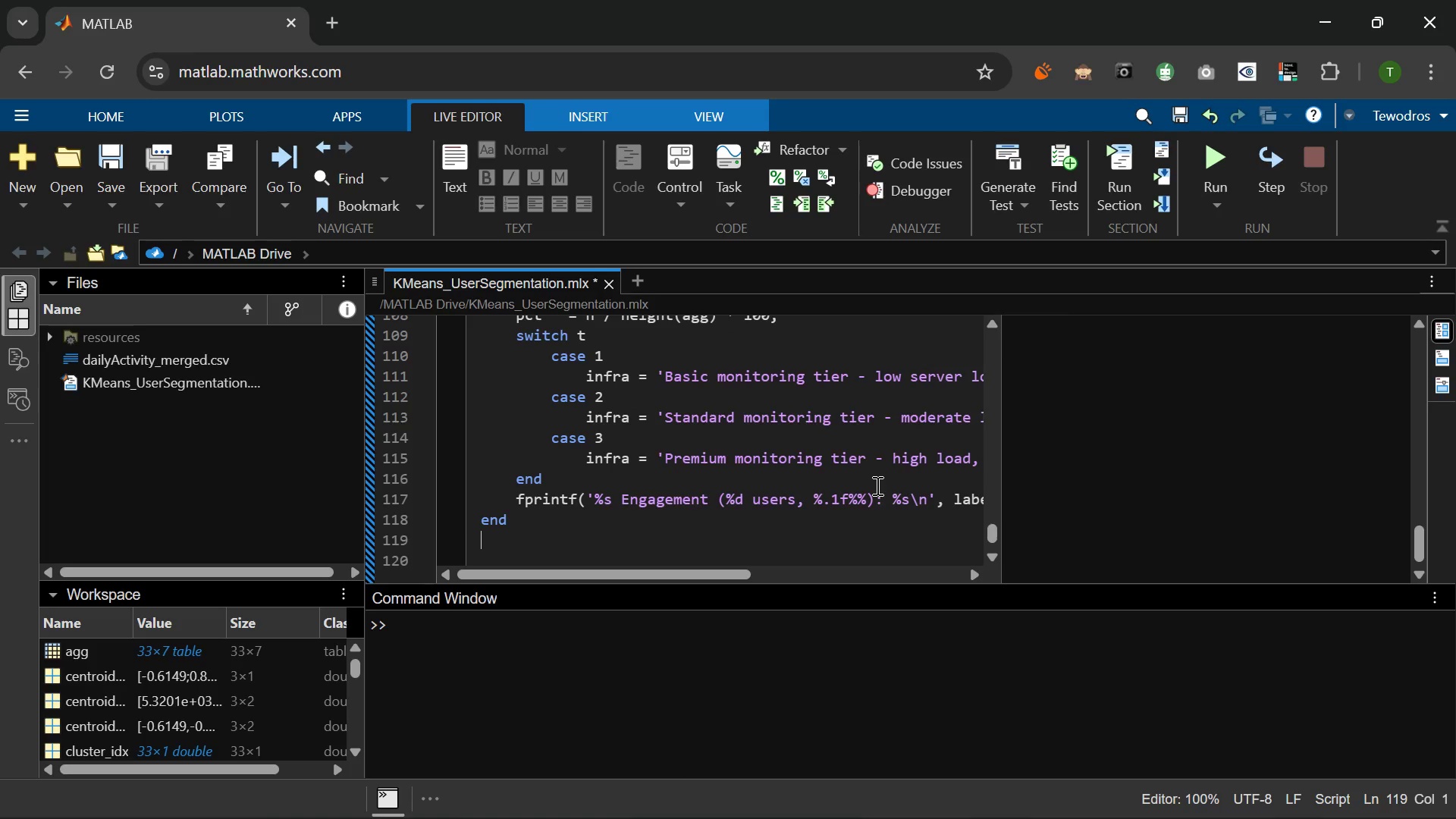 
type(fprintf('\n)
 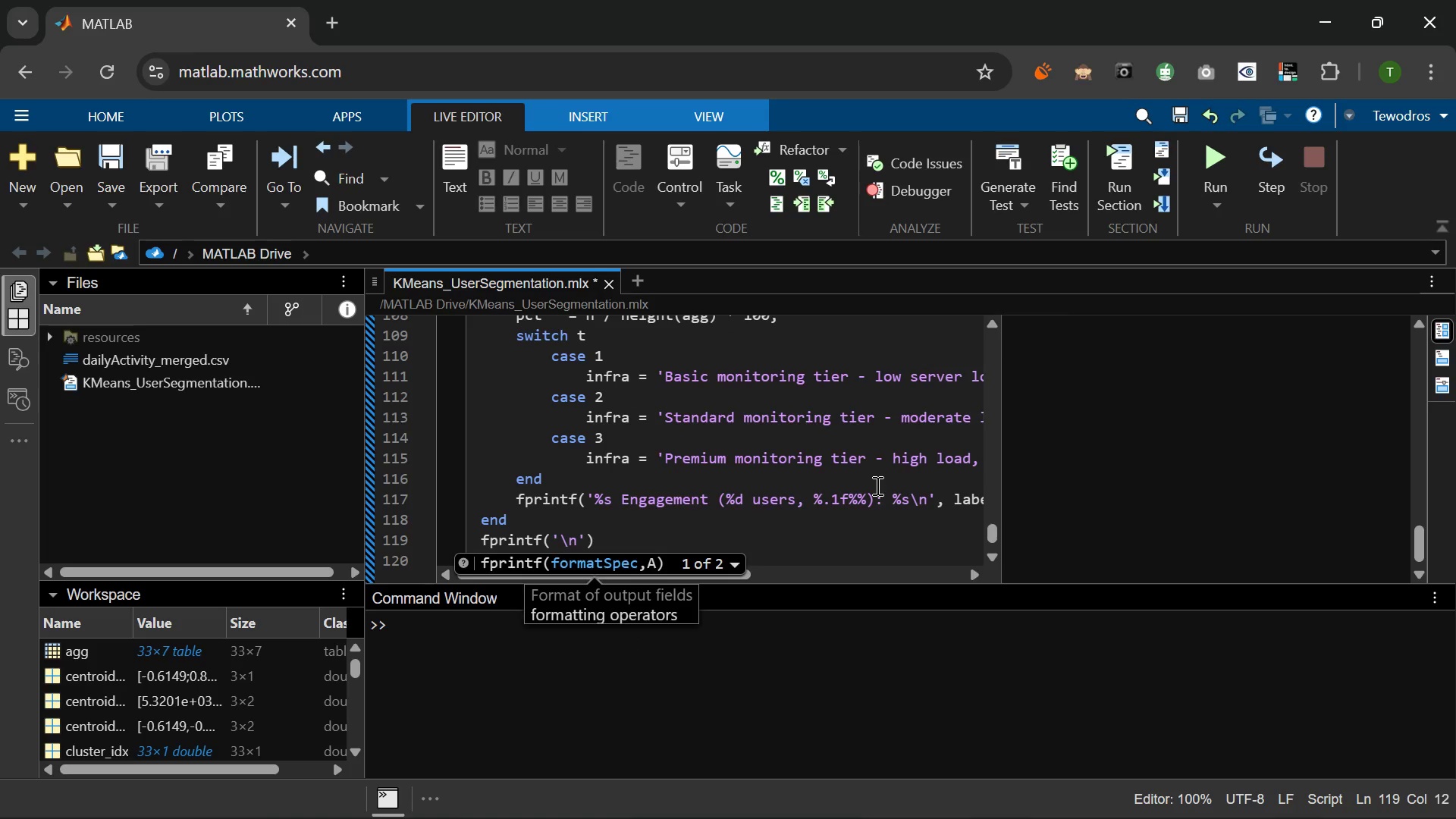 
key(ArrowRight)
 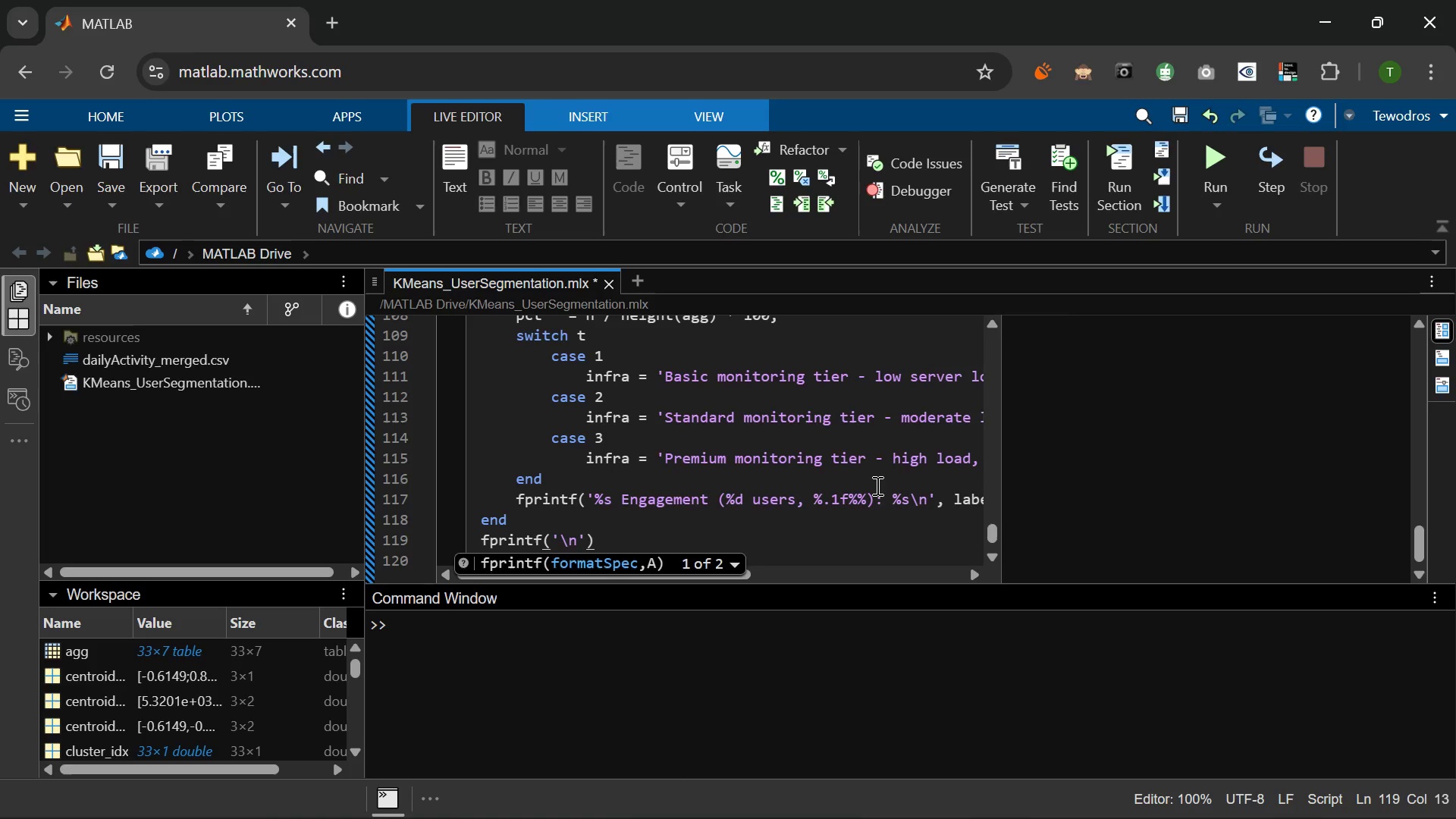 
key(ArrowRight)
 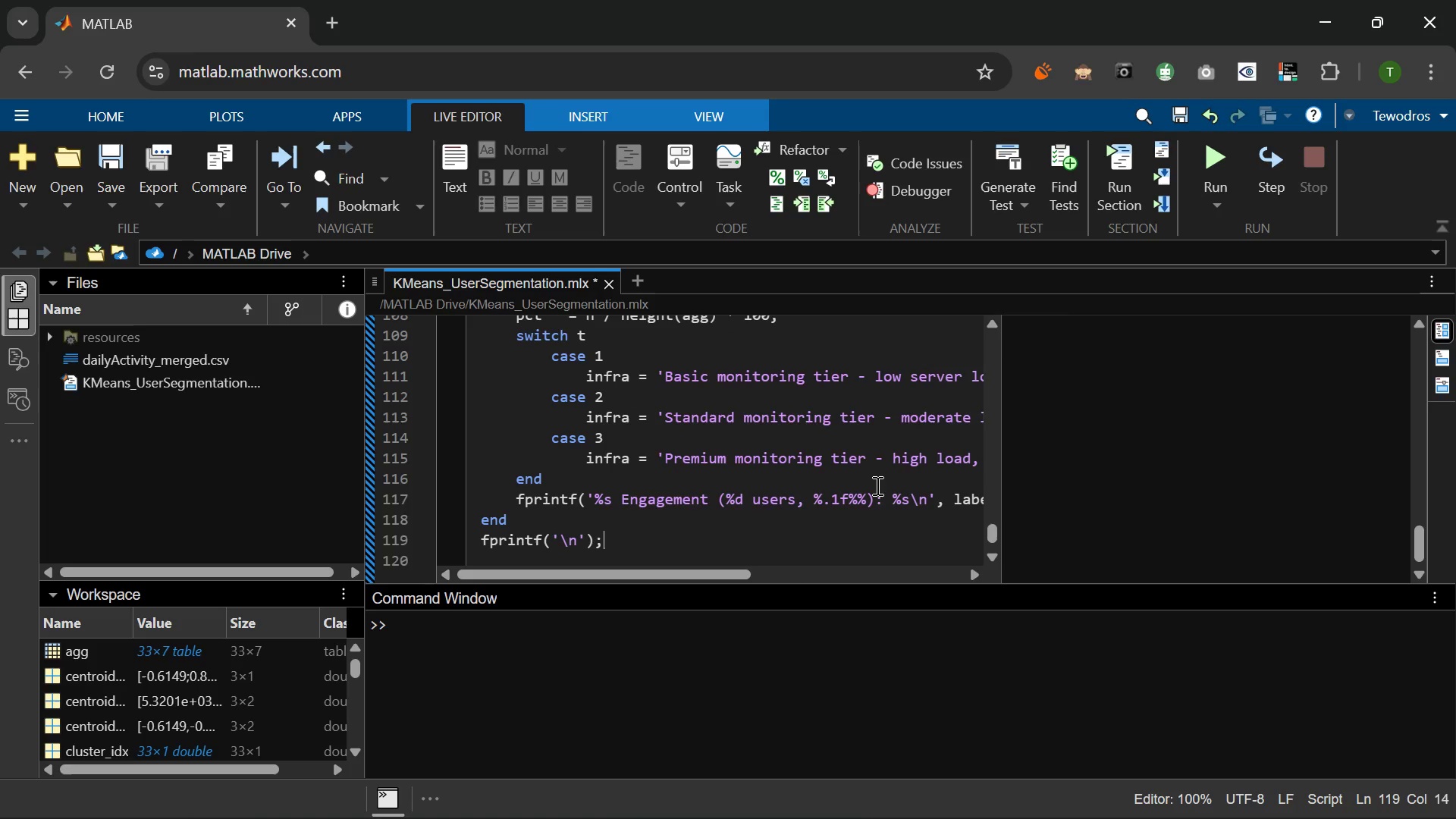 
key(Semicolon)
 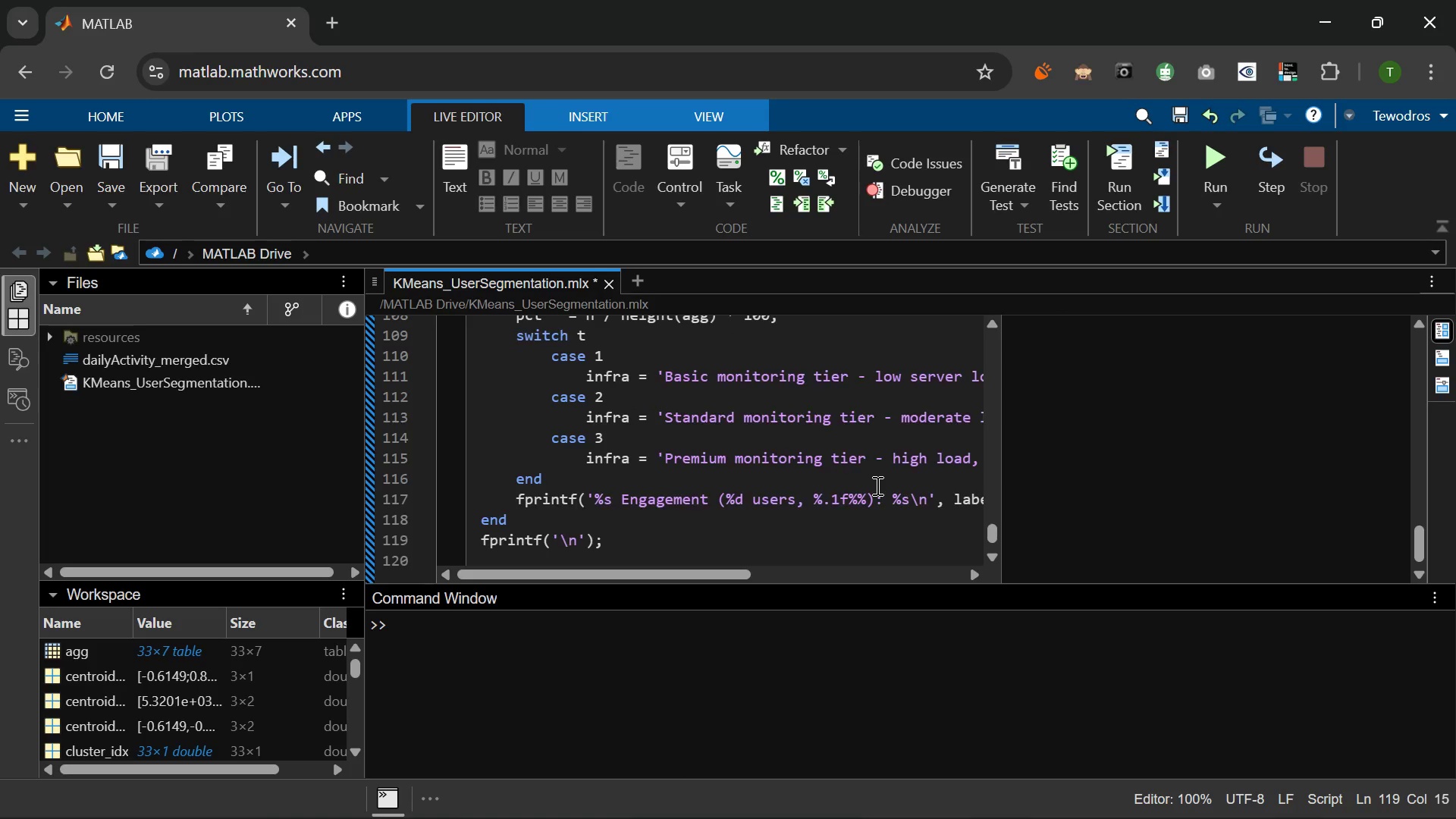 
key(Enter)
 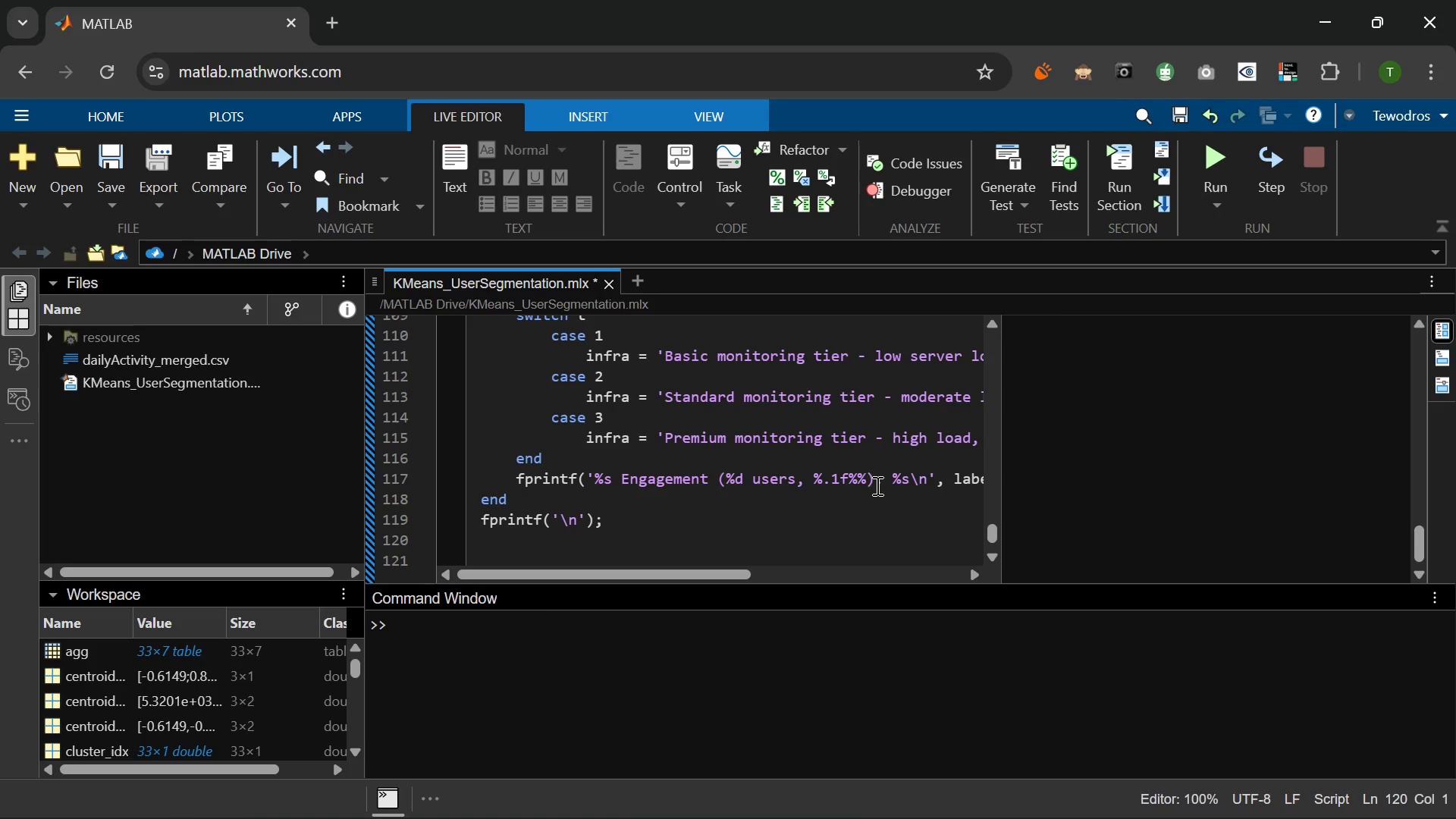 
key(Enter)
 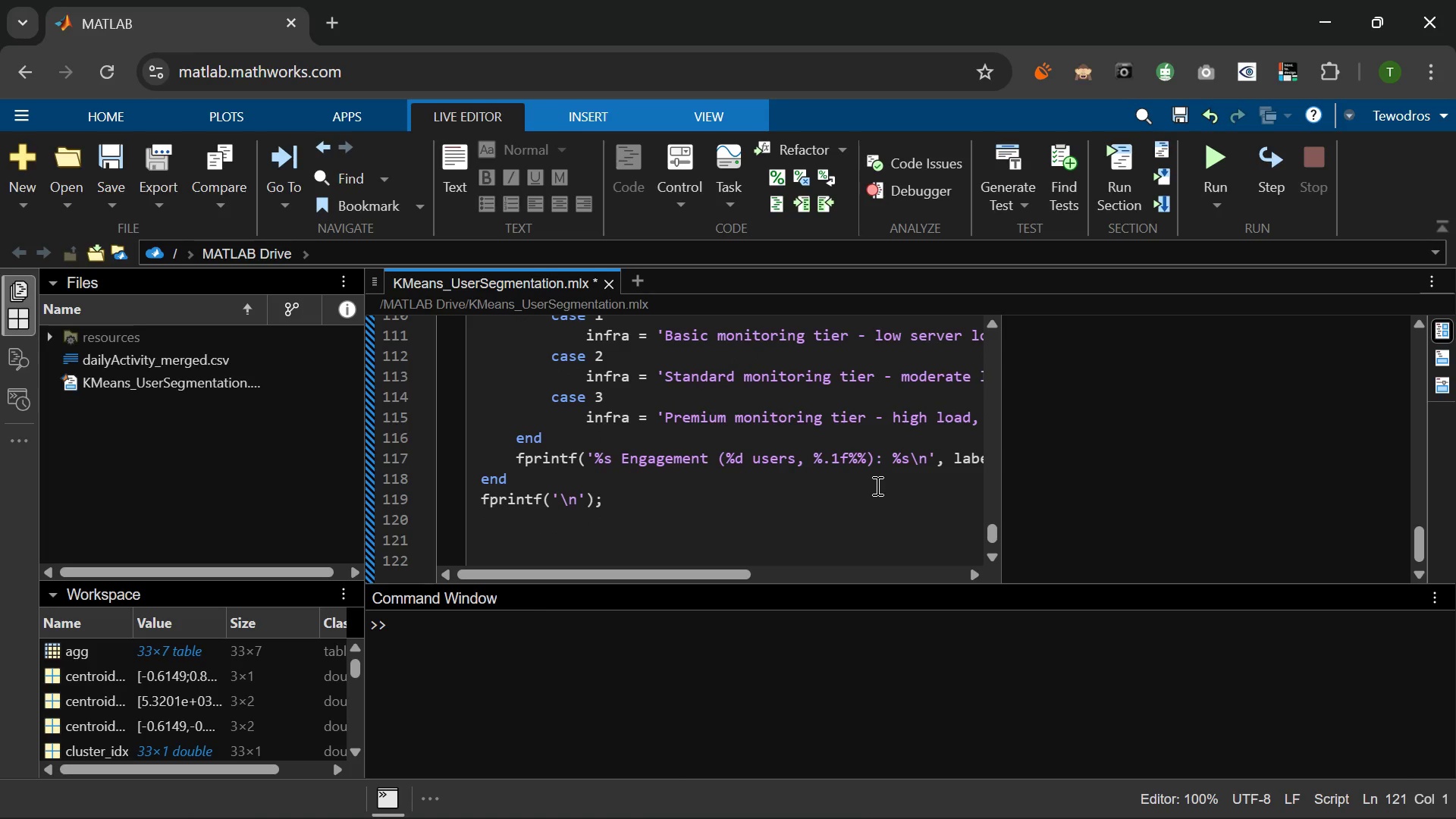 
type(7)
key(Backspace)
type(%8)
key(Backspace)
type( )
key(Backspace)
type(% 7. VISUALIZATIION - CL)
key(Backspace)
type(luster Scatter Plot with c)
key(Backspace)
type(Cern)
key(Backspace)
key(Backspace)
type(ntroids)
 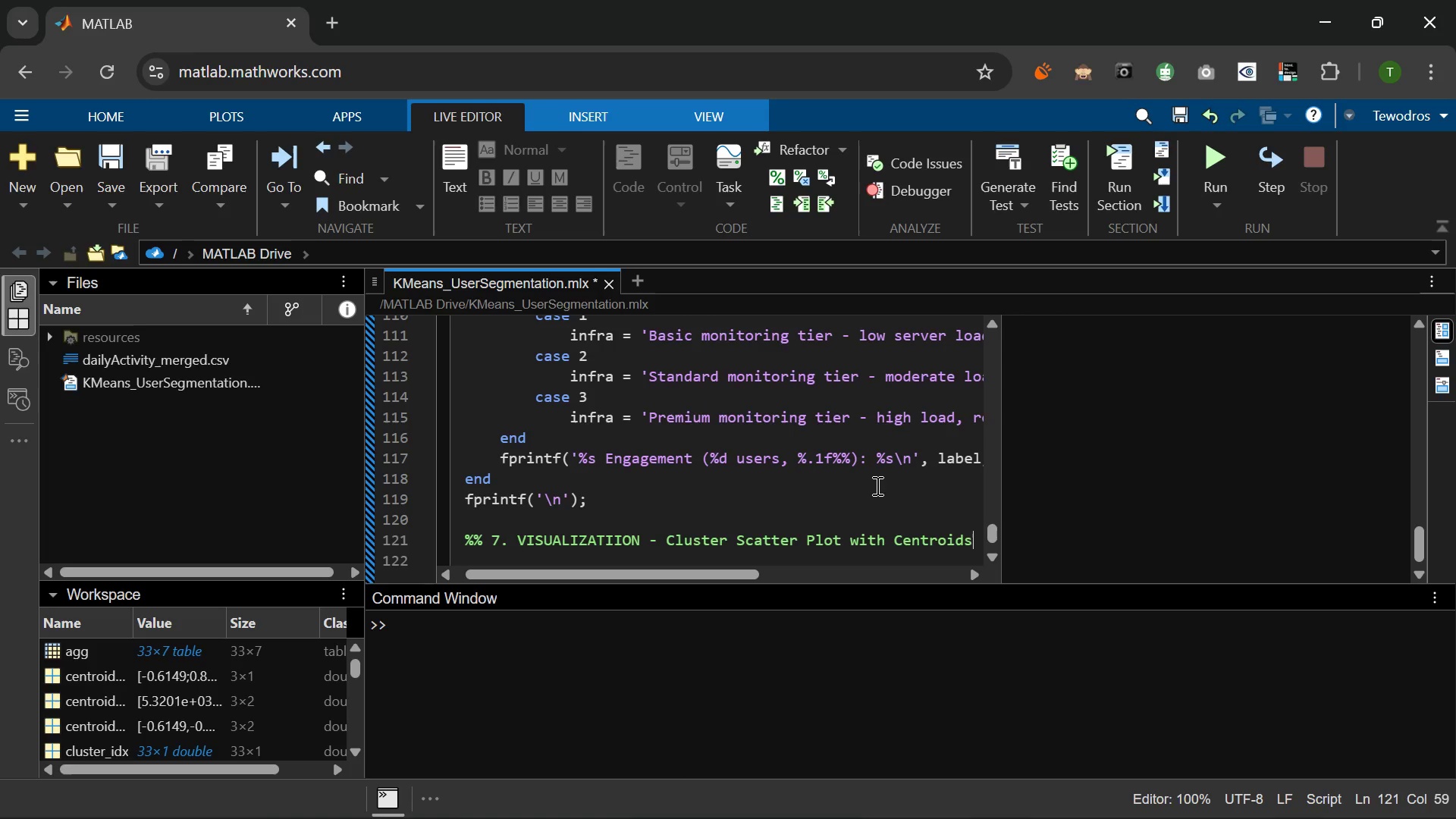 
key(Enter)
 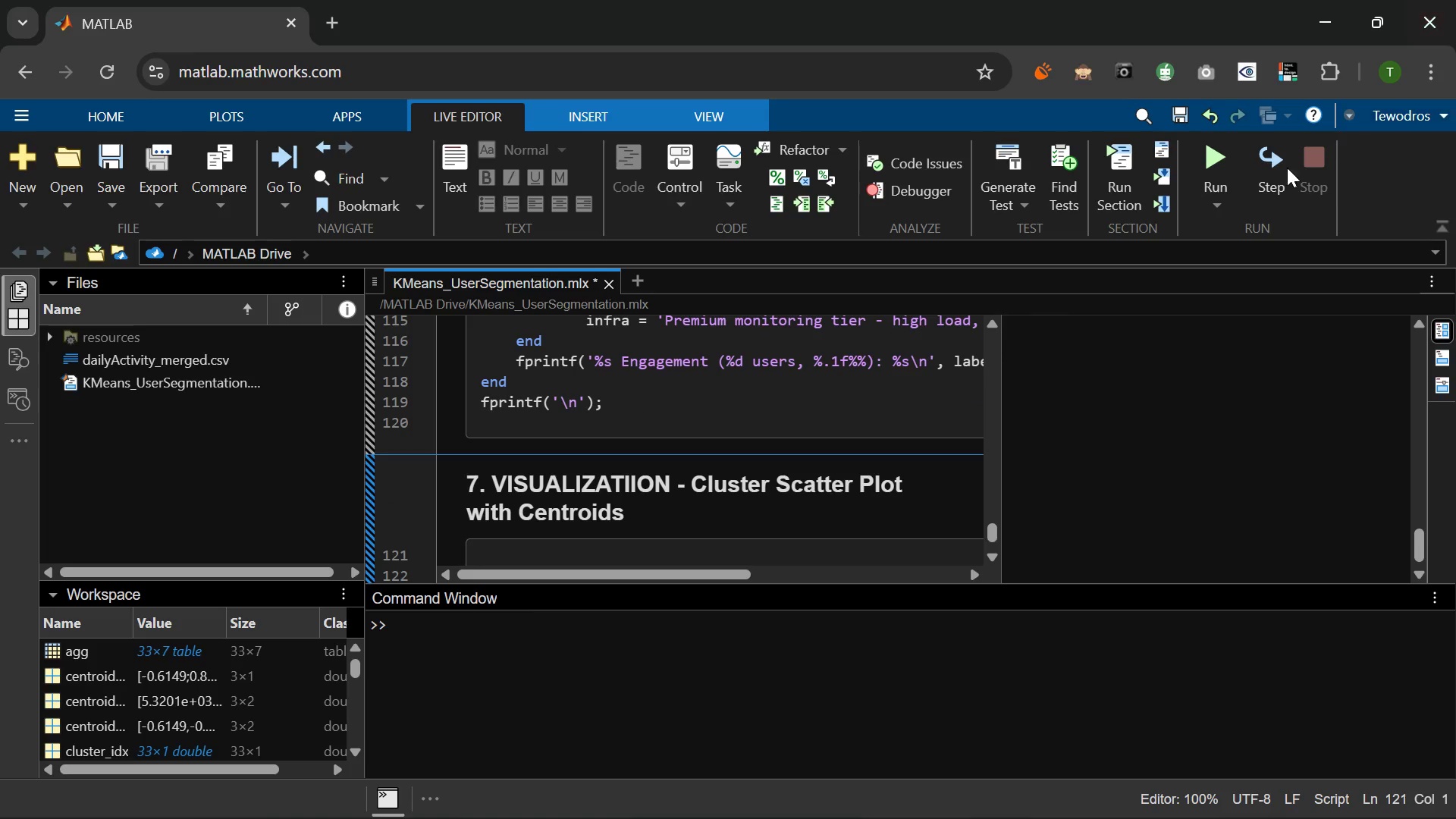 
left_click([1203, 153])
 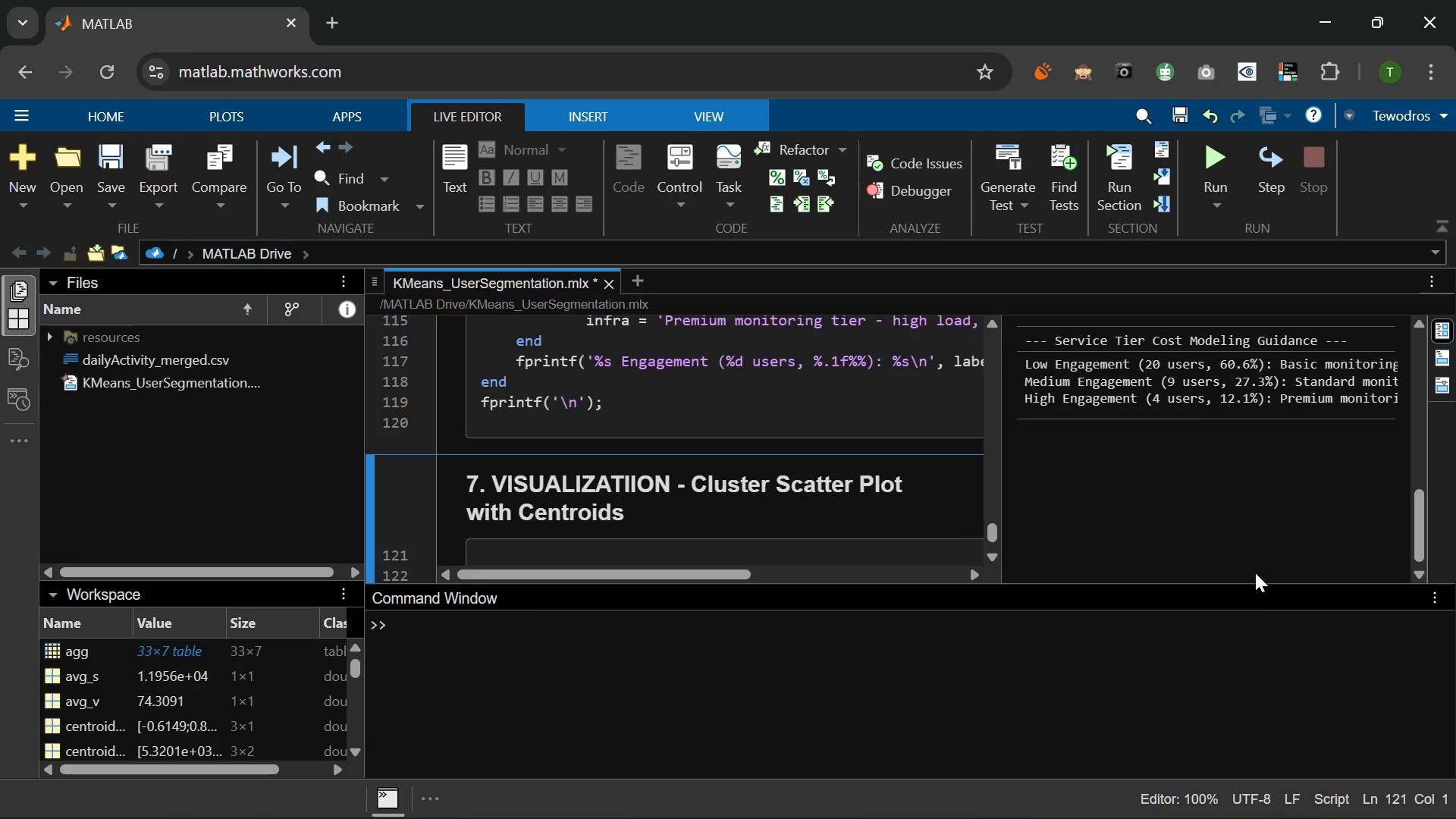 
scroll: coordinate [1241, 554], scroll_direction: up, amount: 1.0
 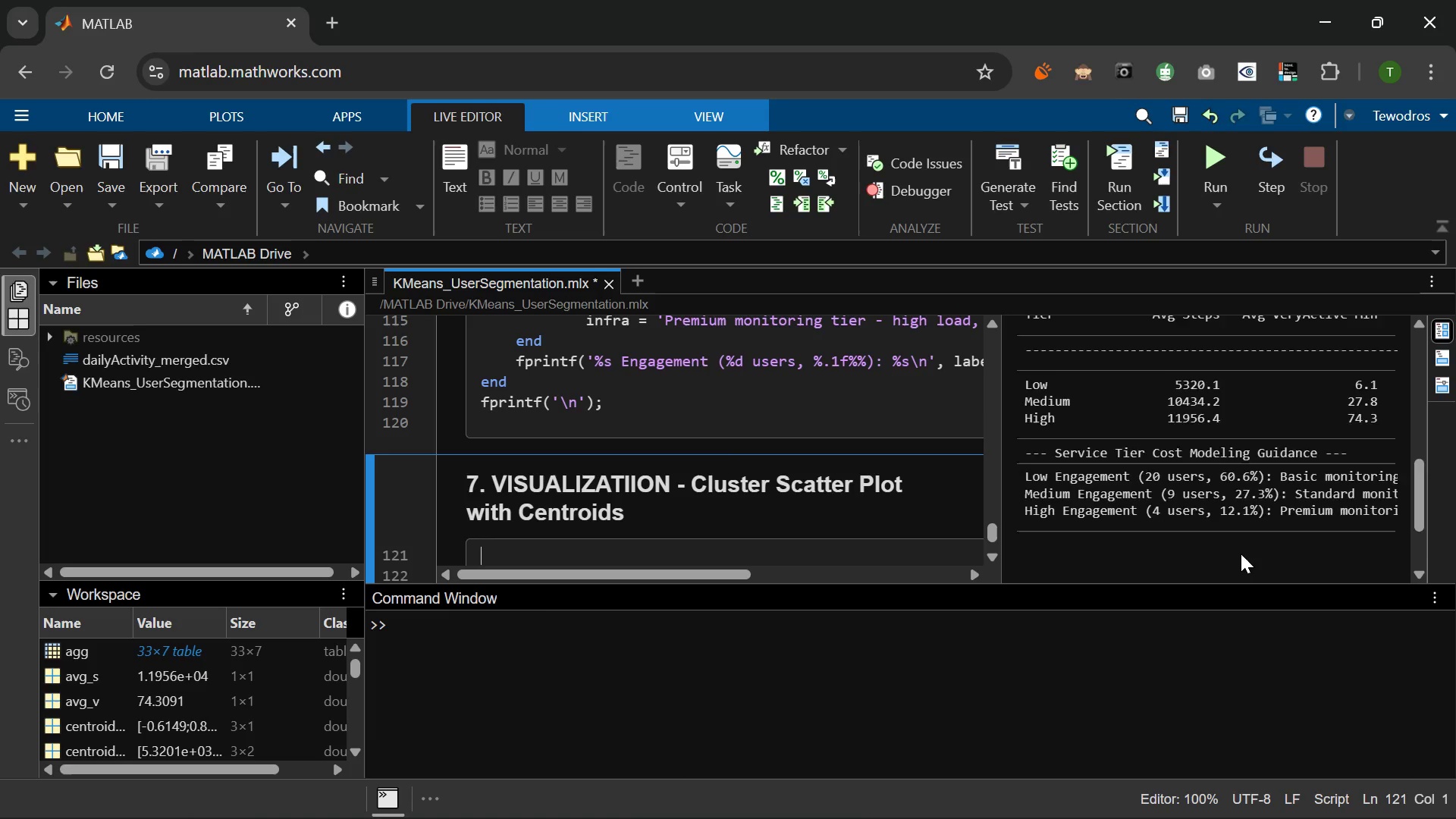 
scroll: coordinate [1241, 554], scroll_direction: down, amount: 1.0
 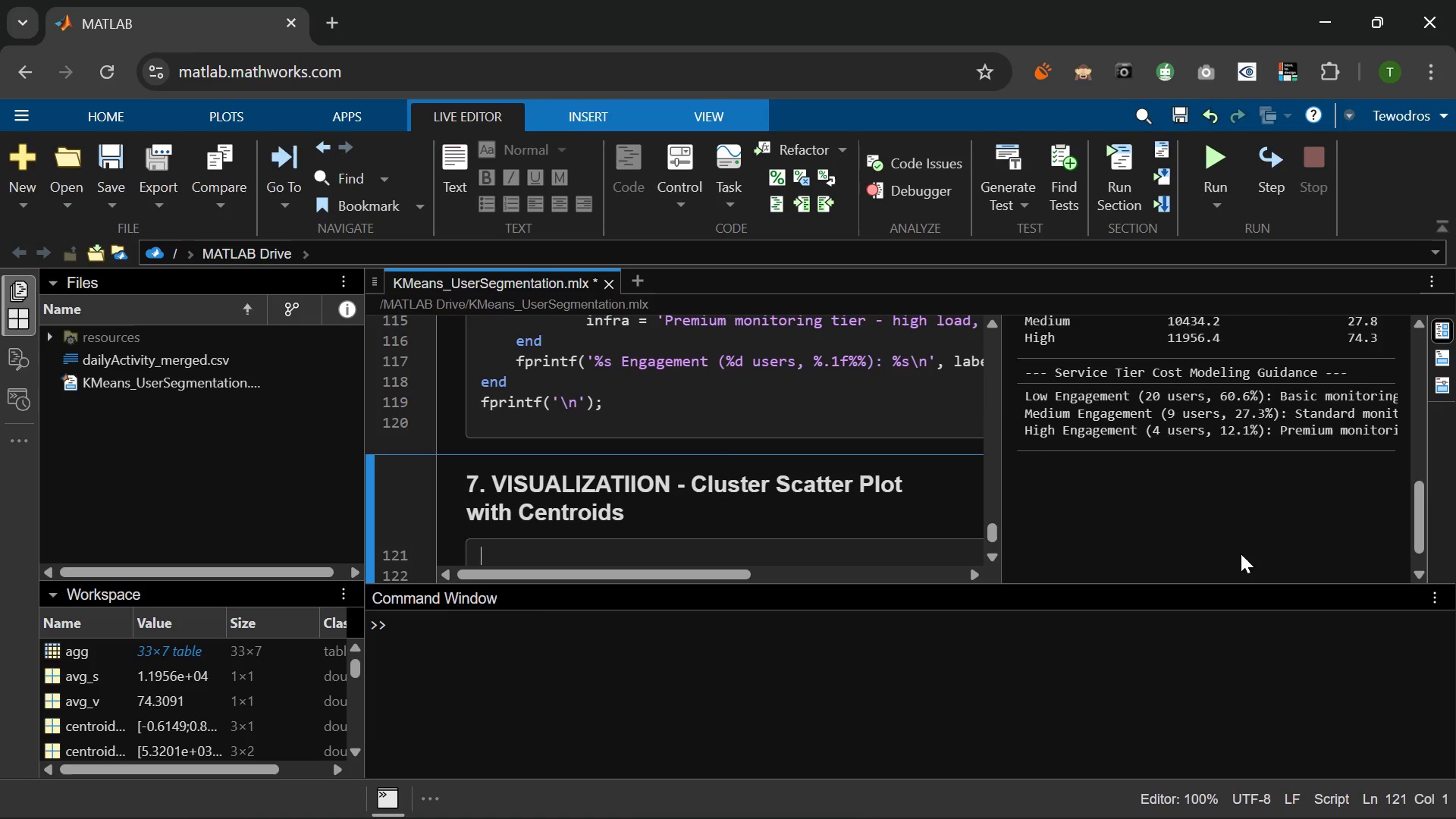 
scroll: coordinate [1241, 554], scroll_direction: up, amount: 3.0
 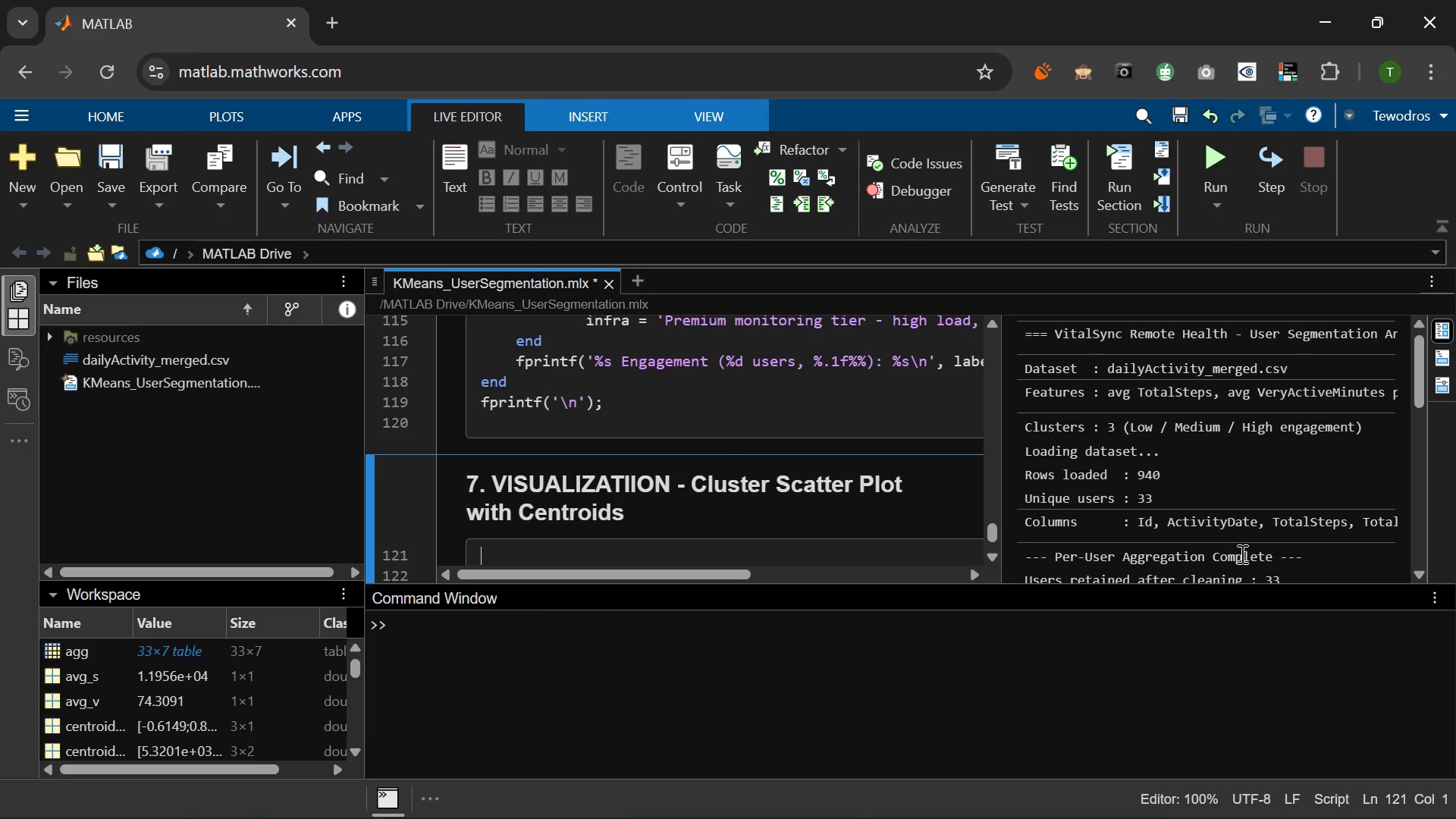 
scroll: coordinate [564, 476], scroll_direction: down, amount: 10.0
 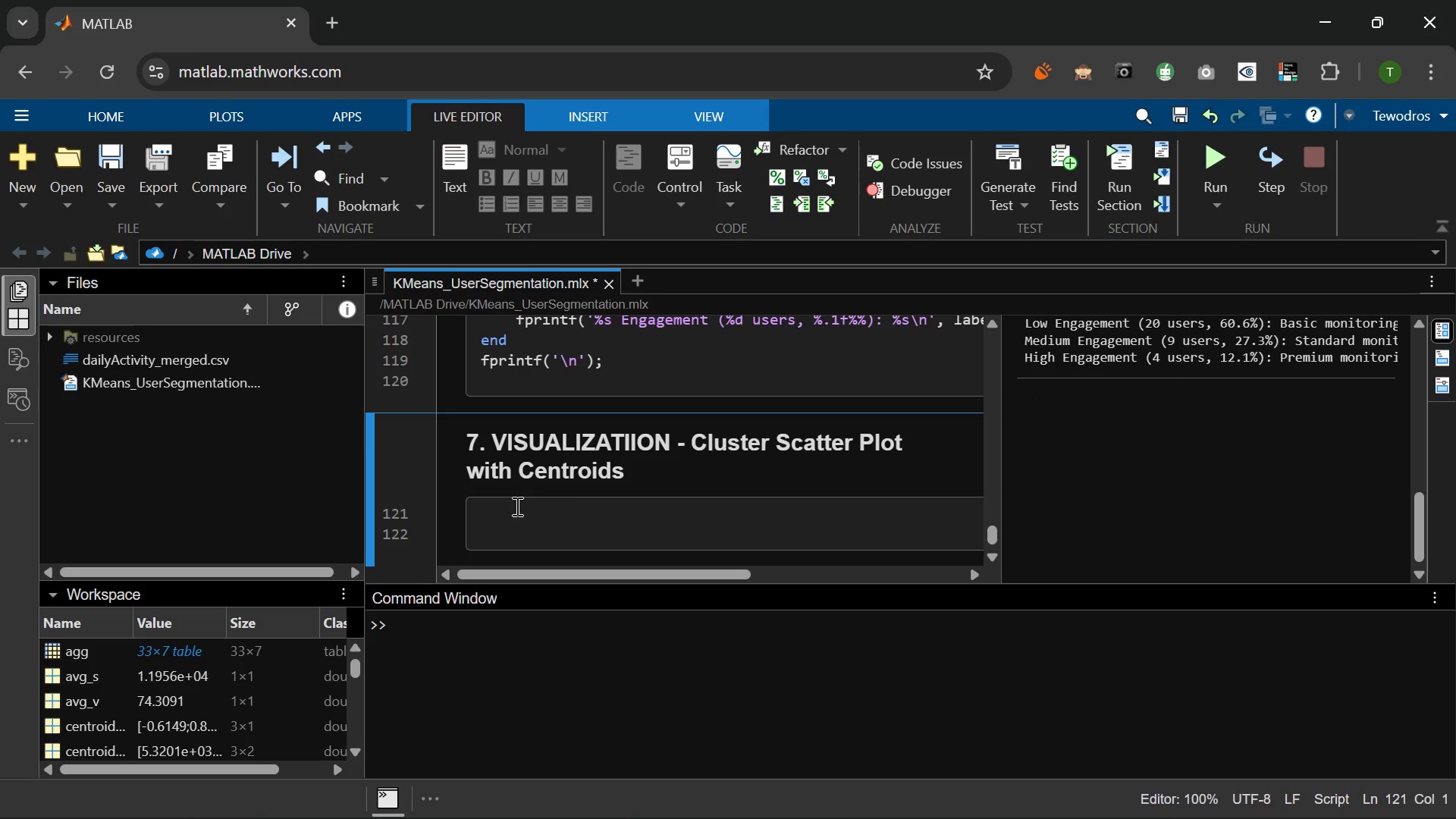 
wait(6.16)
 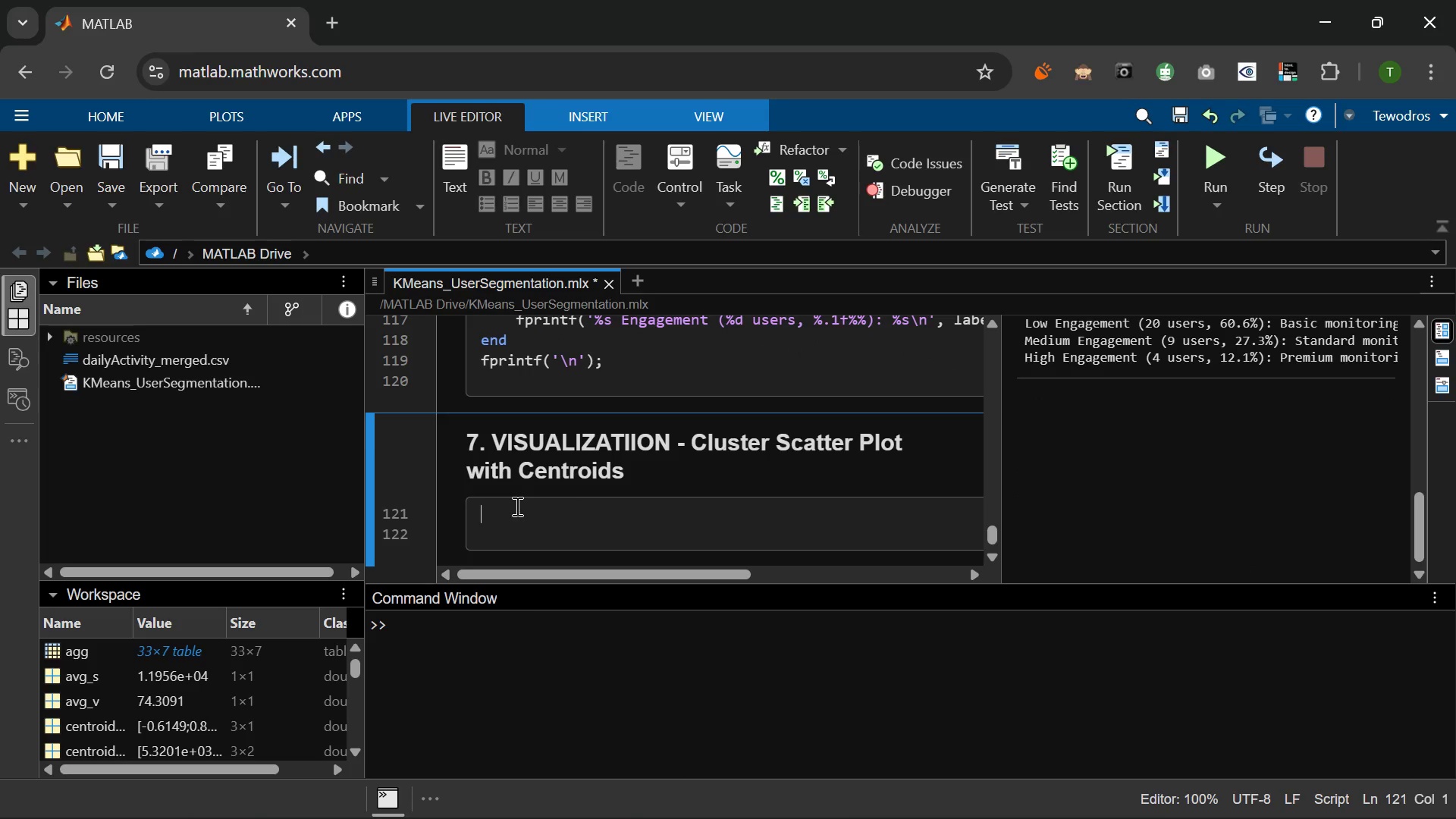 
type(figure('Nama)
key(Backspace)
type(e)
 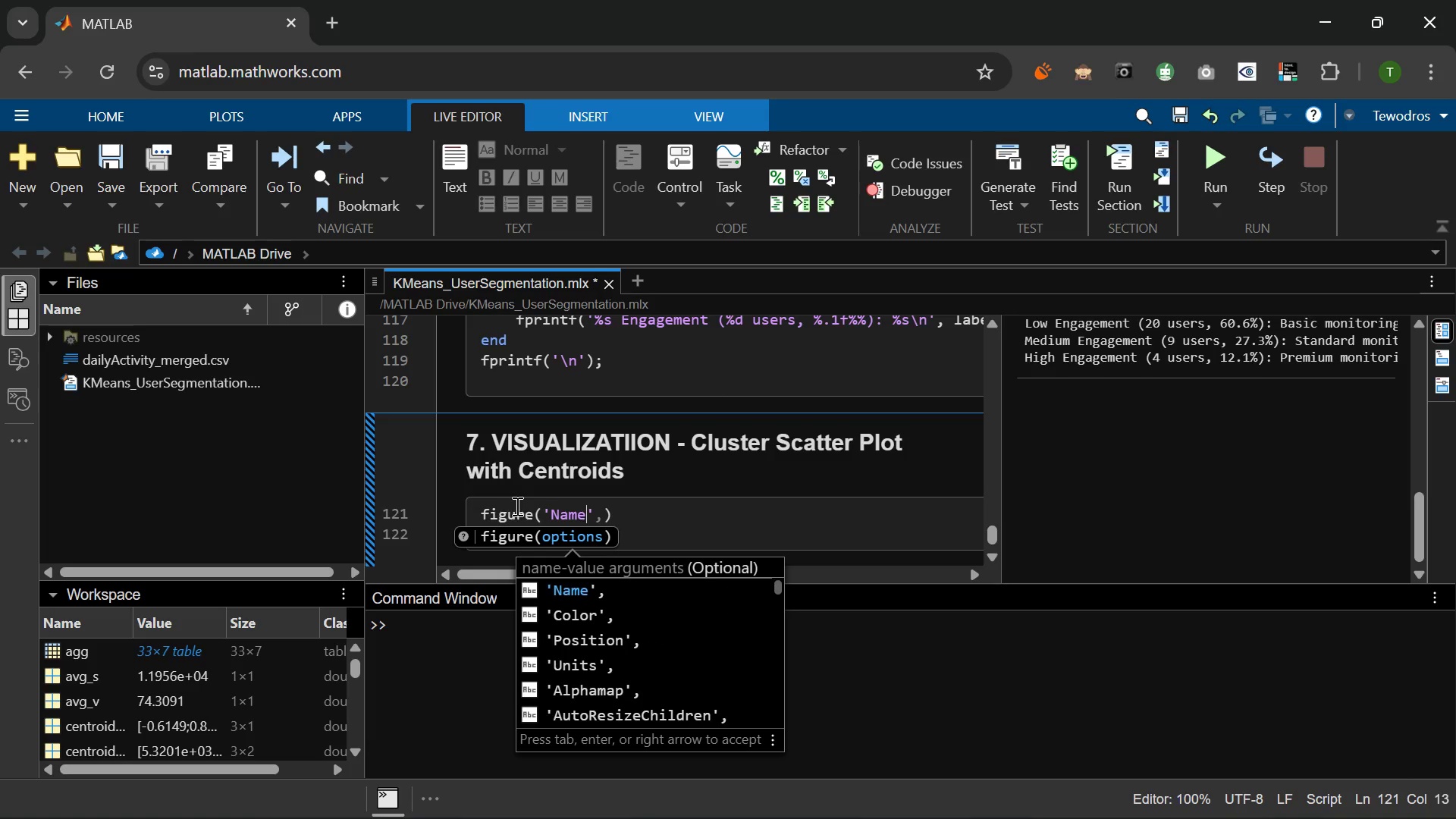 
key(ArrowRight)
 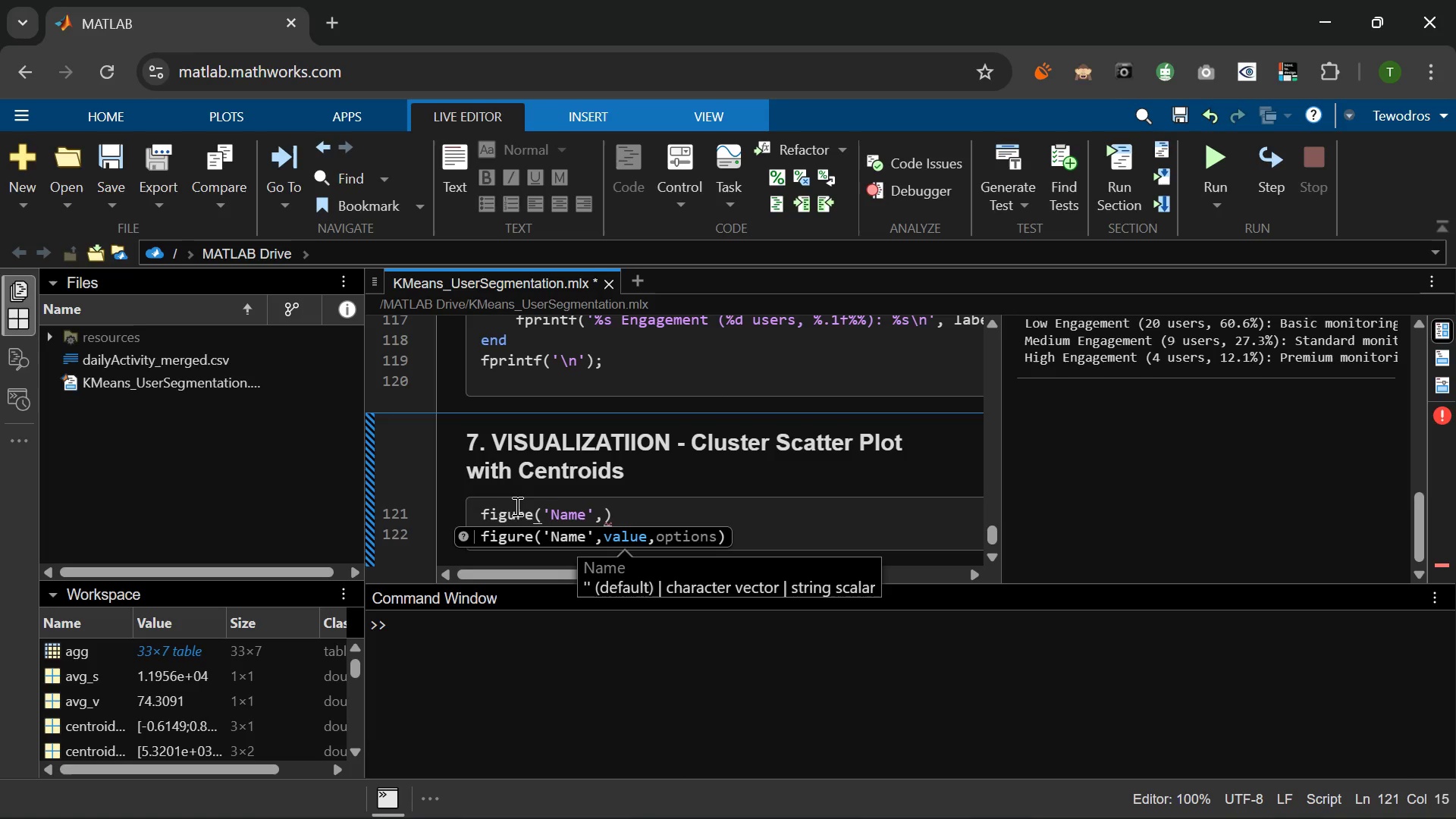 
type( 'vitalSync - User Engagement Clusters)
 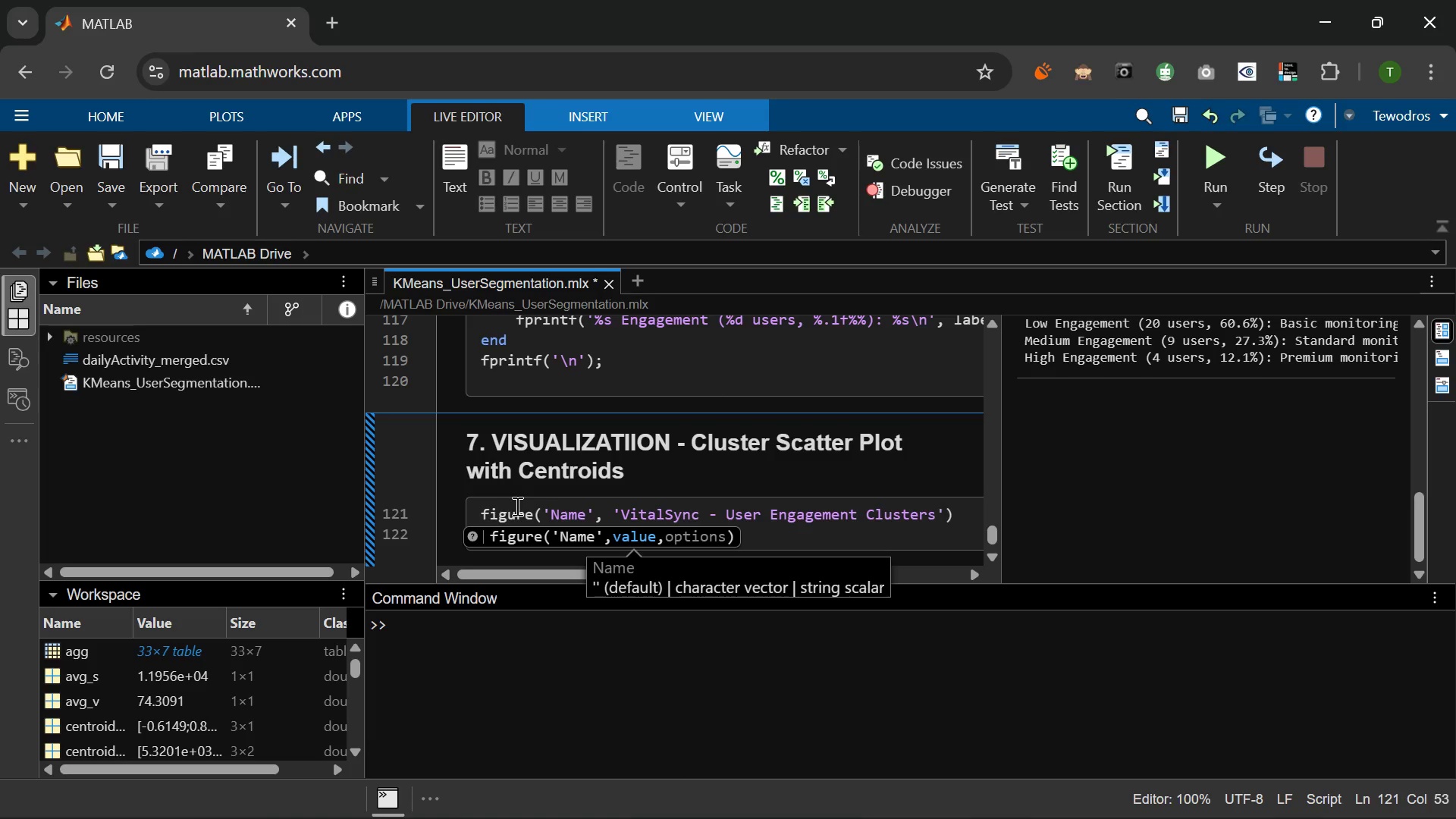 
key(ArrowRight)
 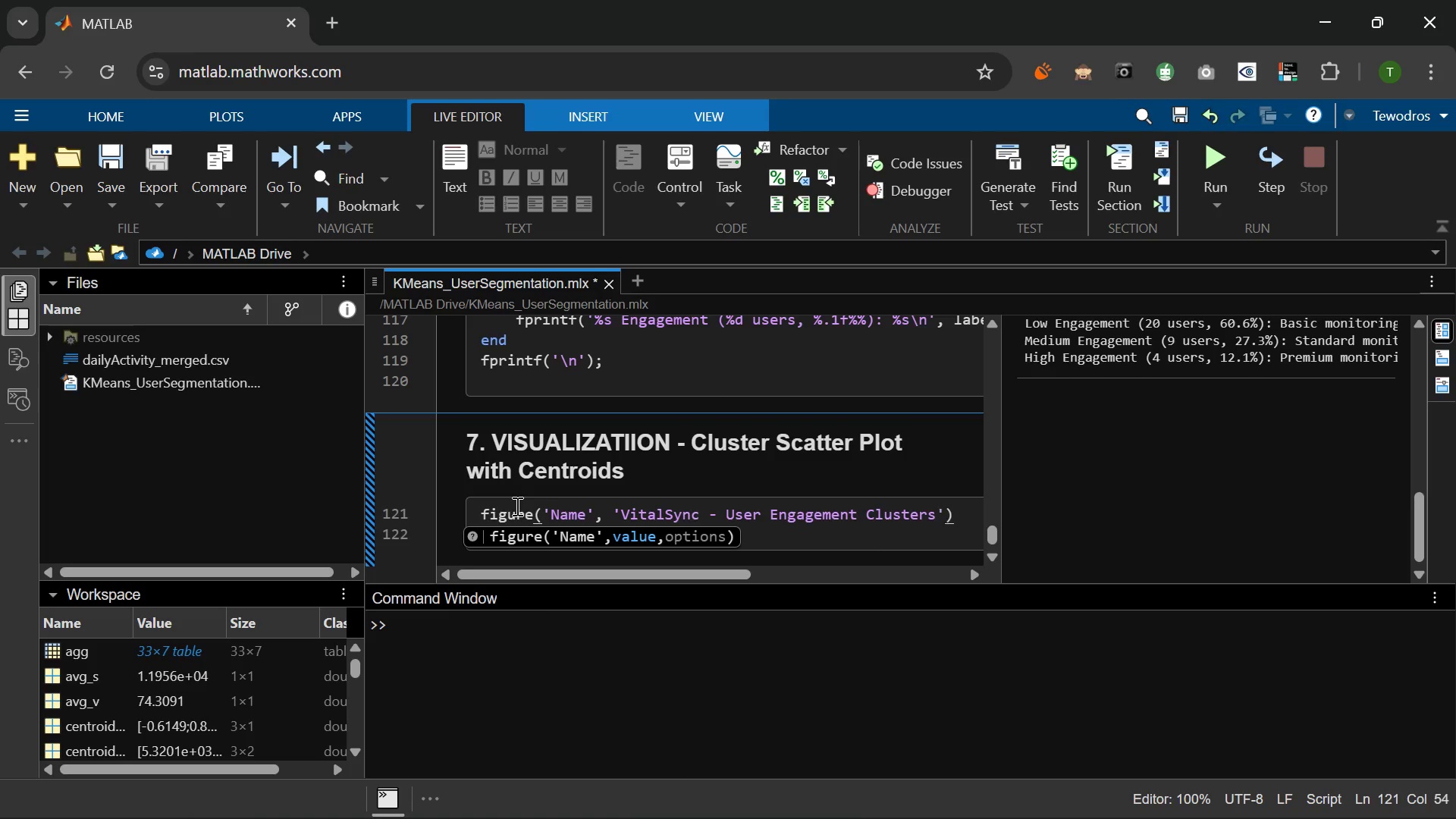 
key(Comma)
 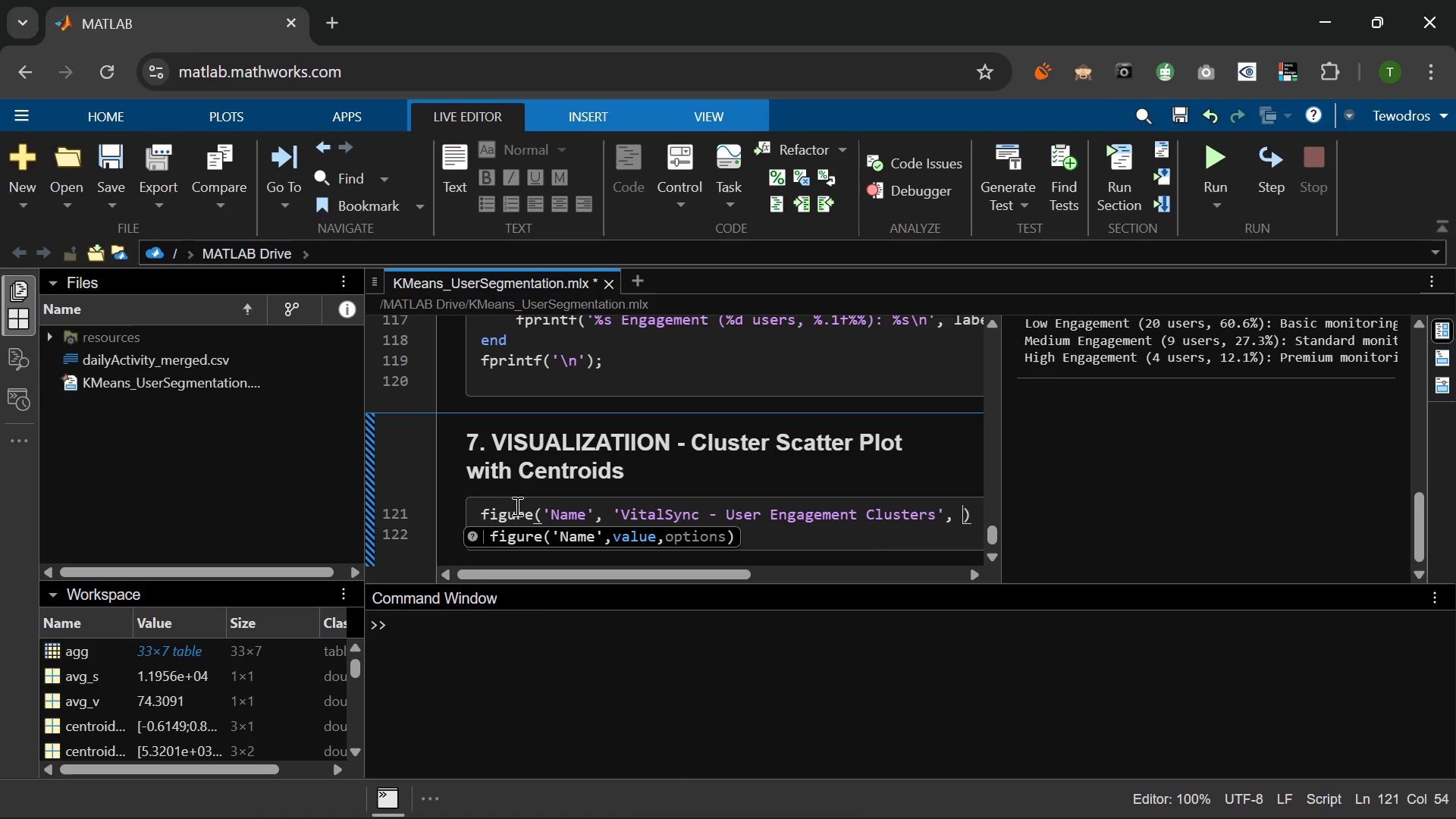 
key(Space)
 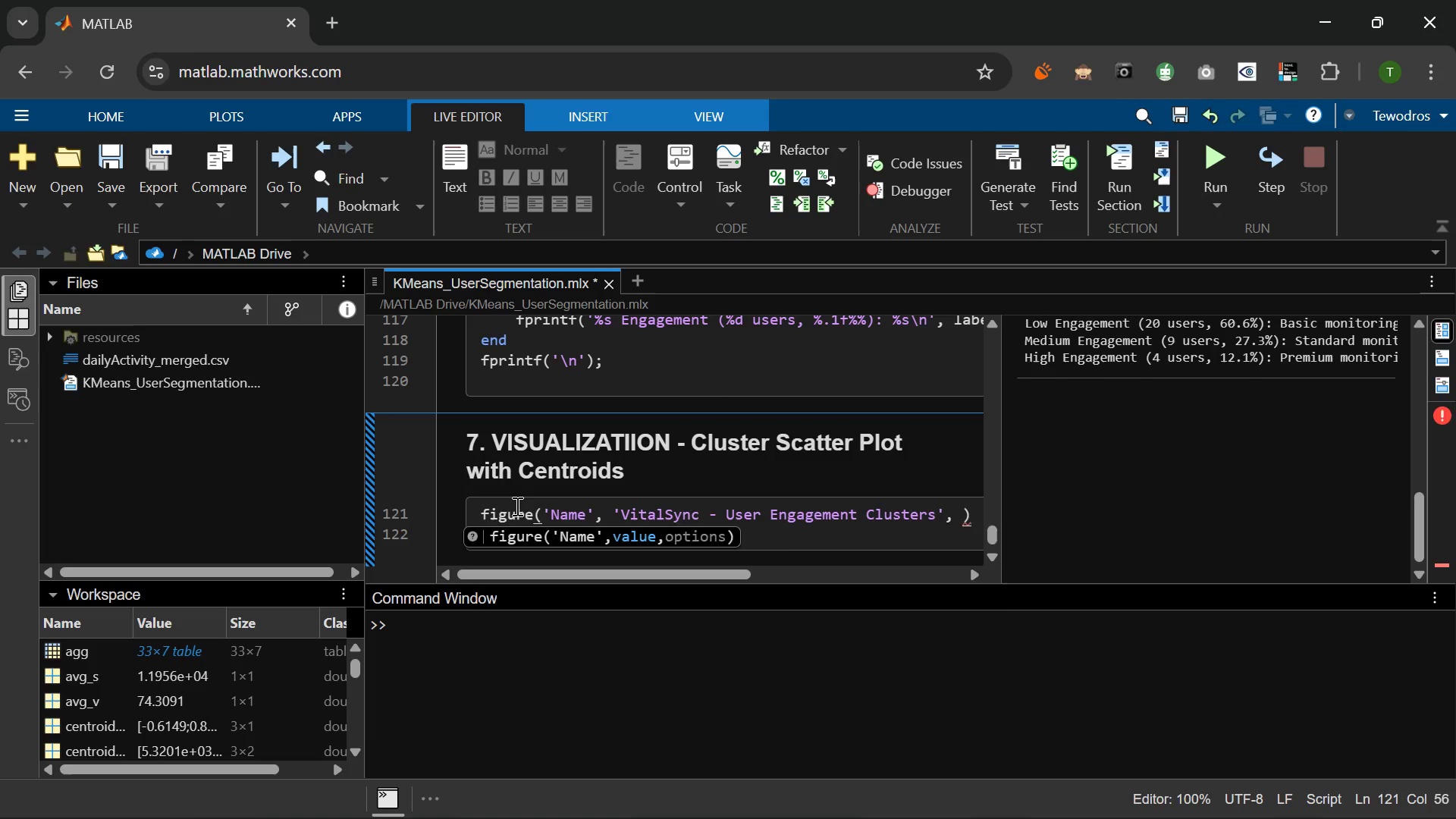 
key(Period)
 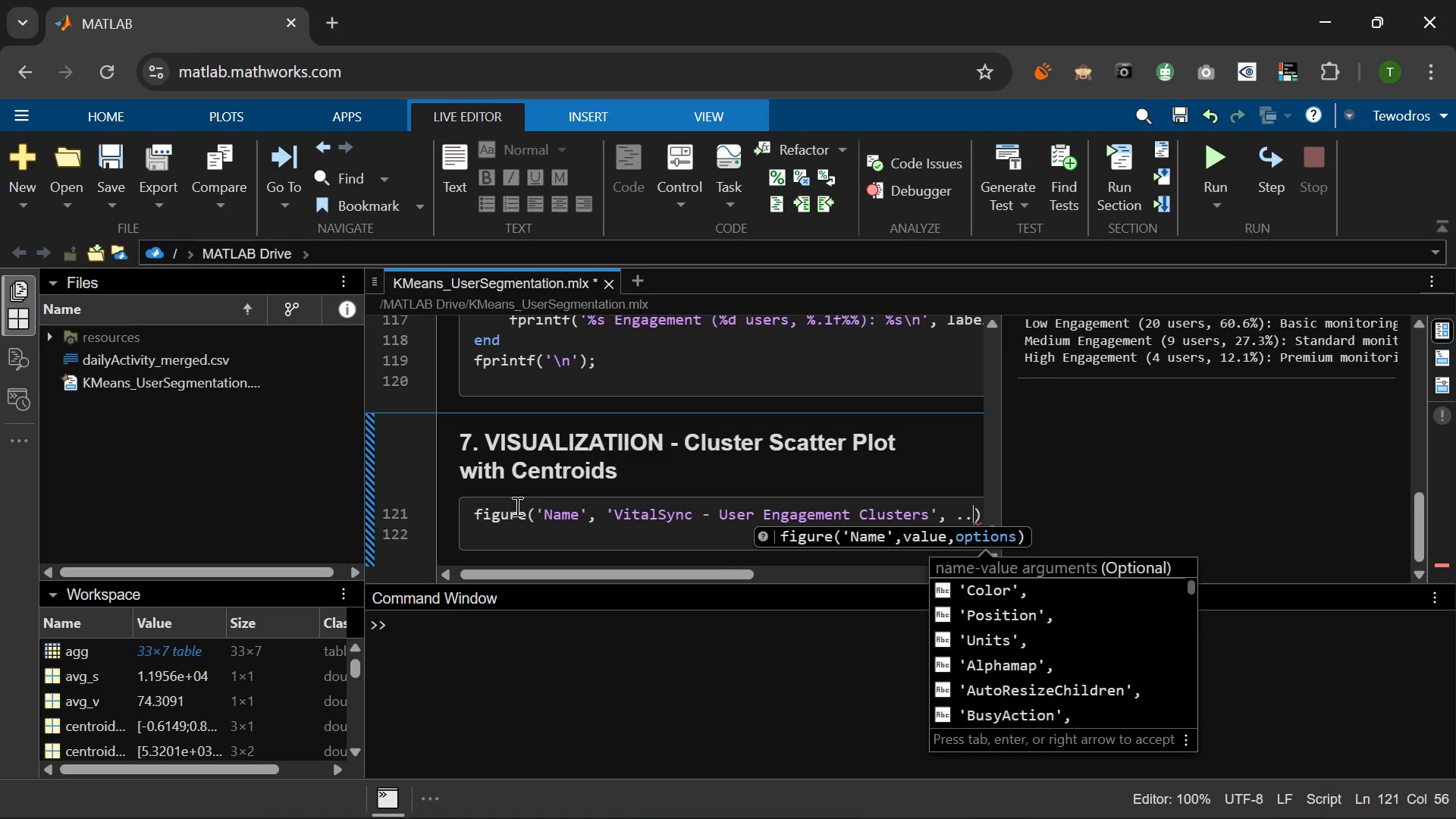 
key(Period)
 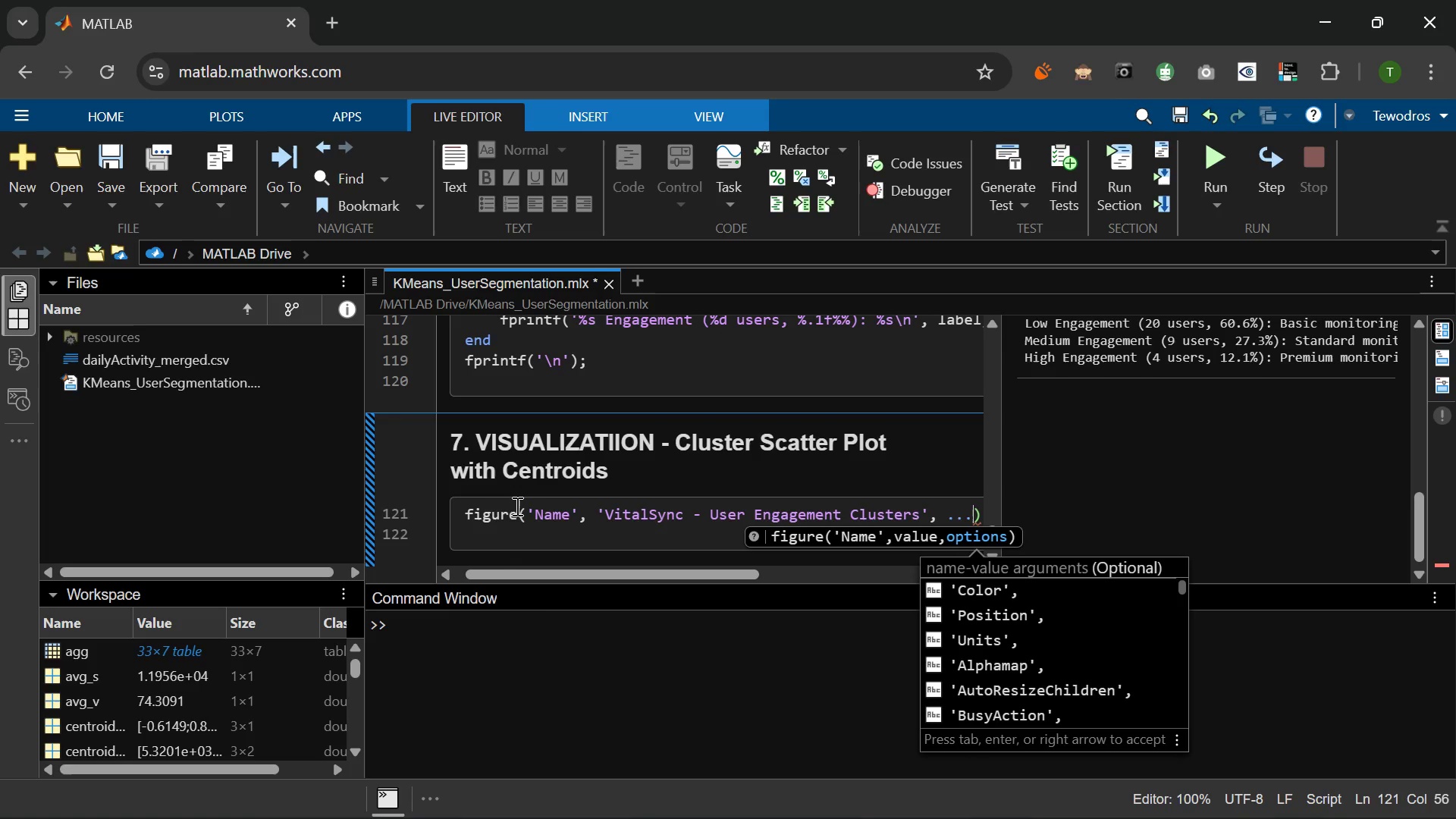 
key(Period)
 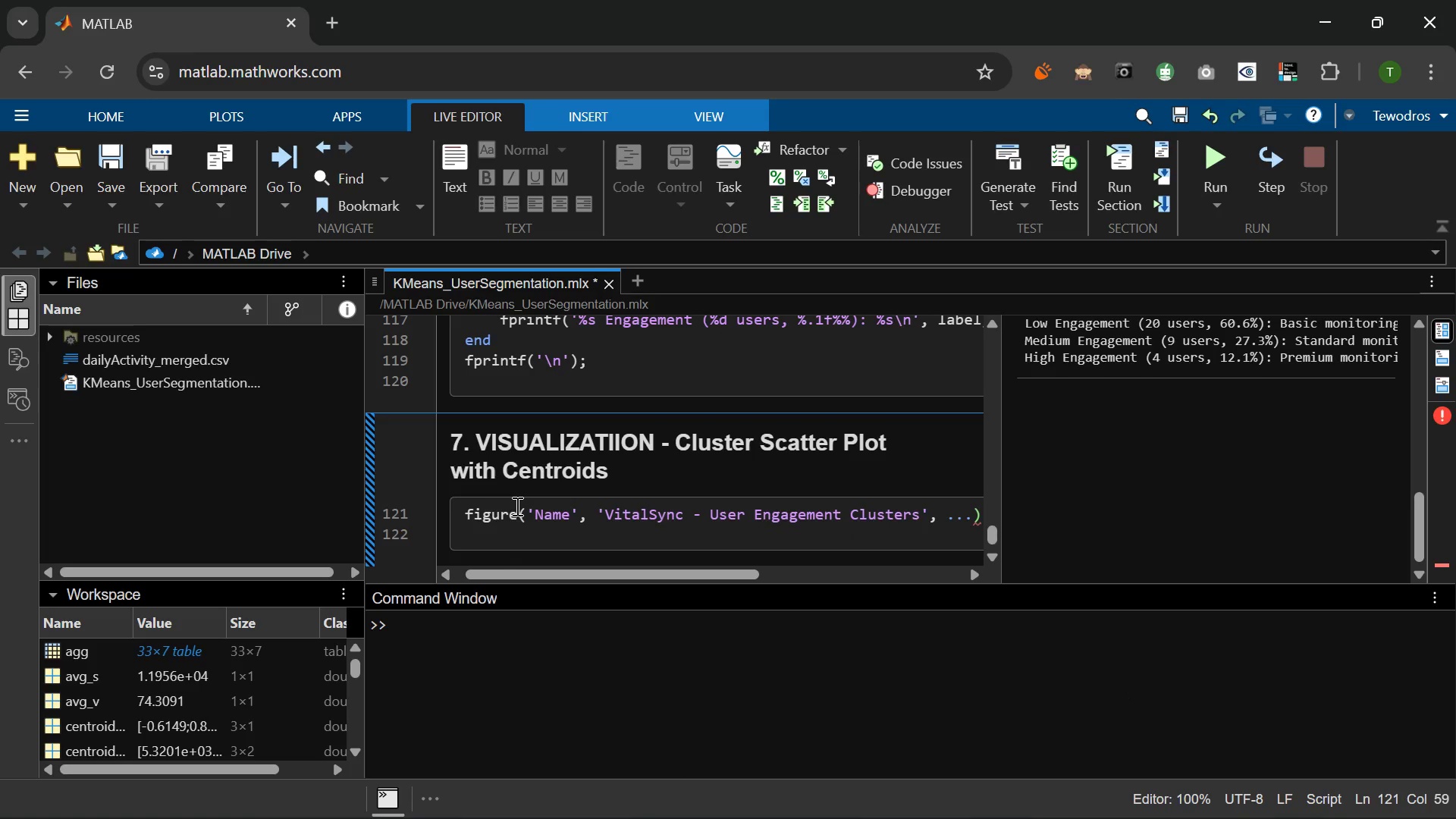 
key(Enter)
 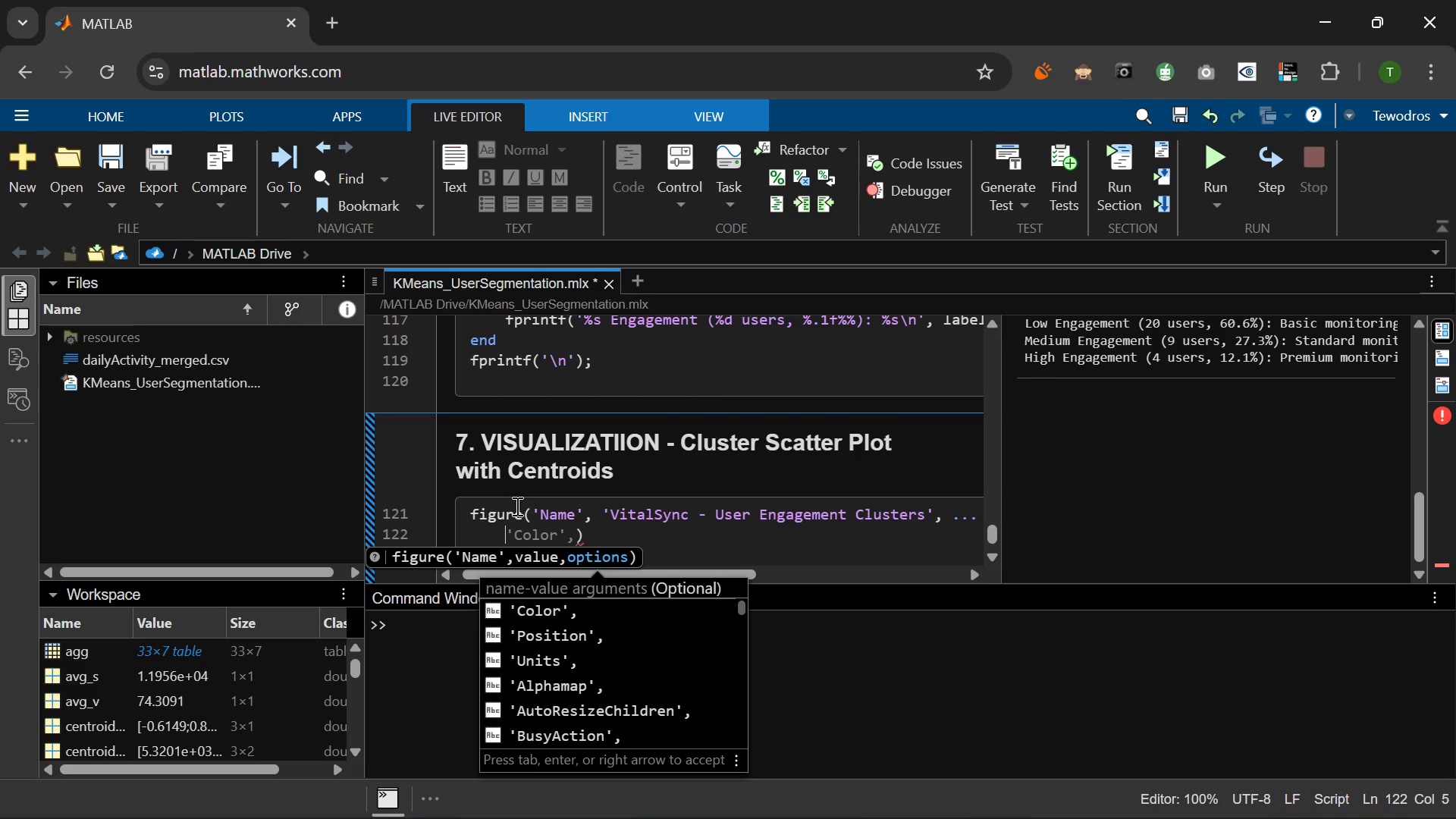 
type('Posit)
key(Tab)
type( [30 30 100 )
key(Backspace)
type(0 620)
 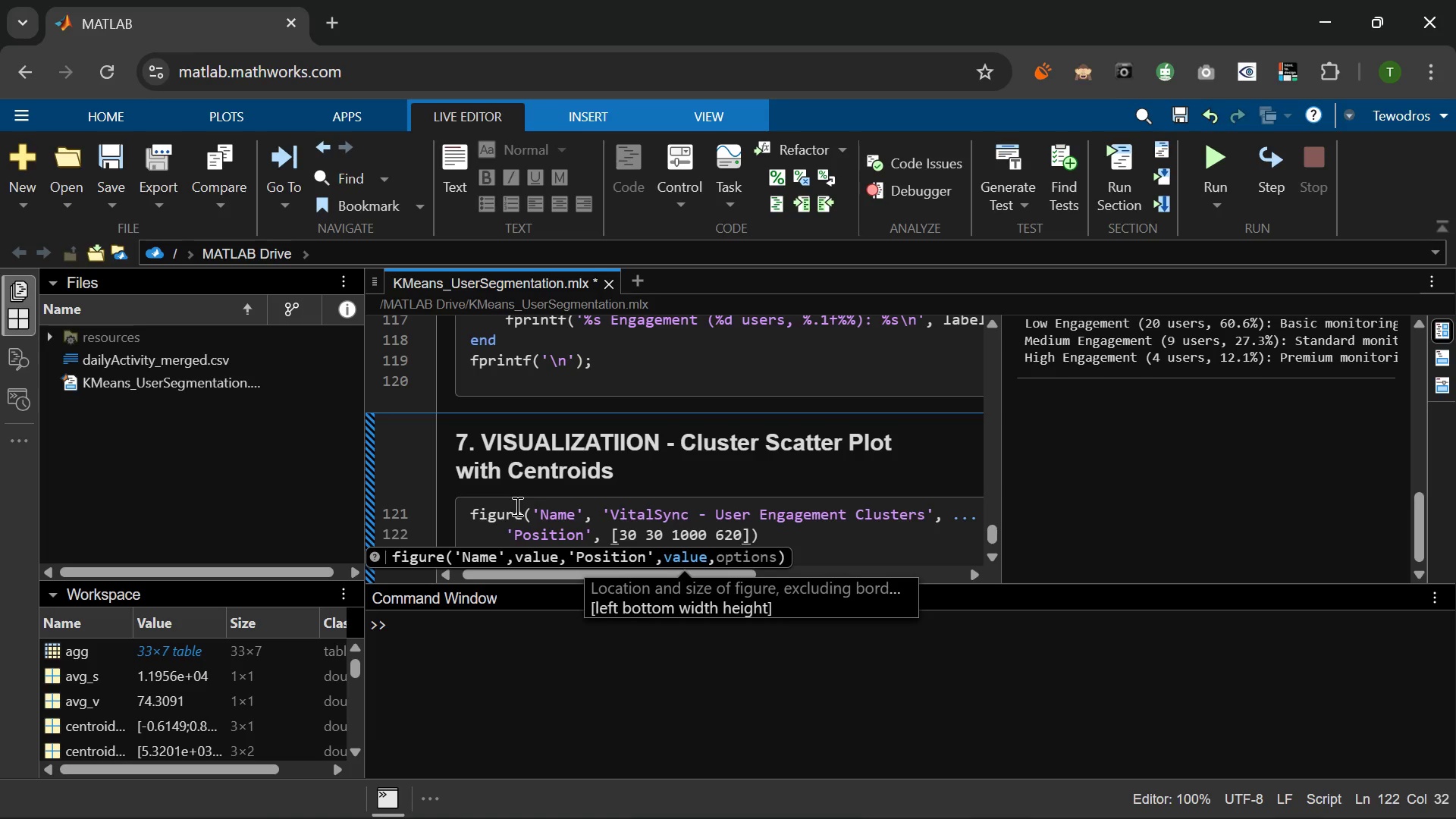 
key(ArrowRight)
 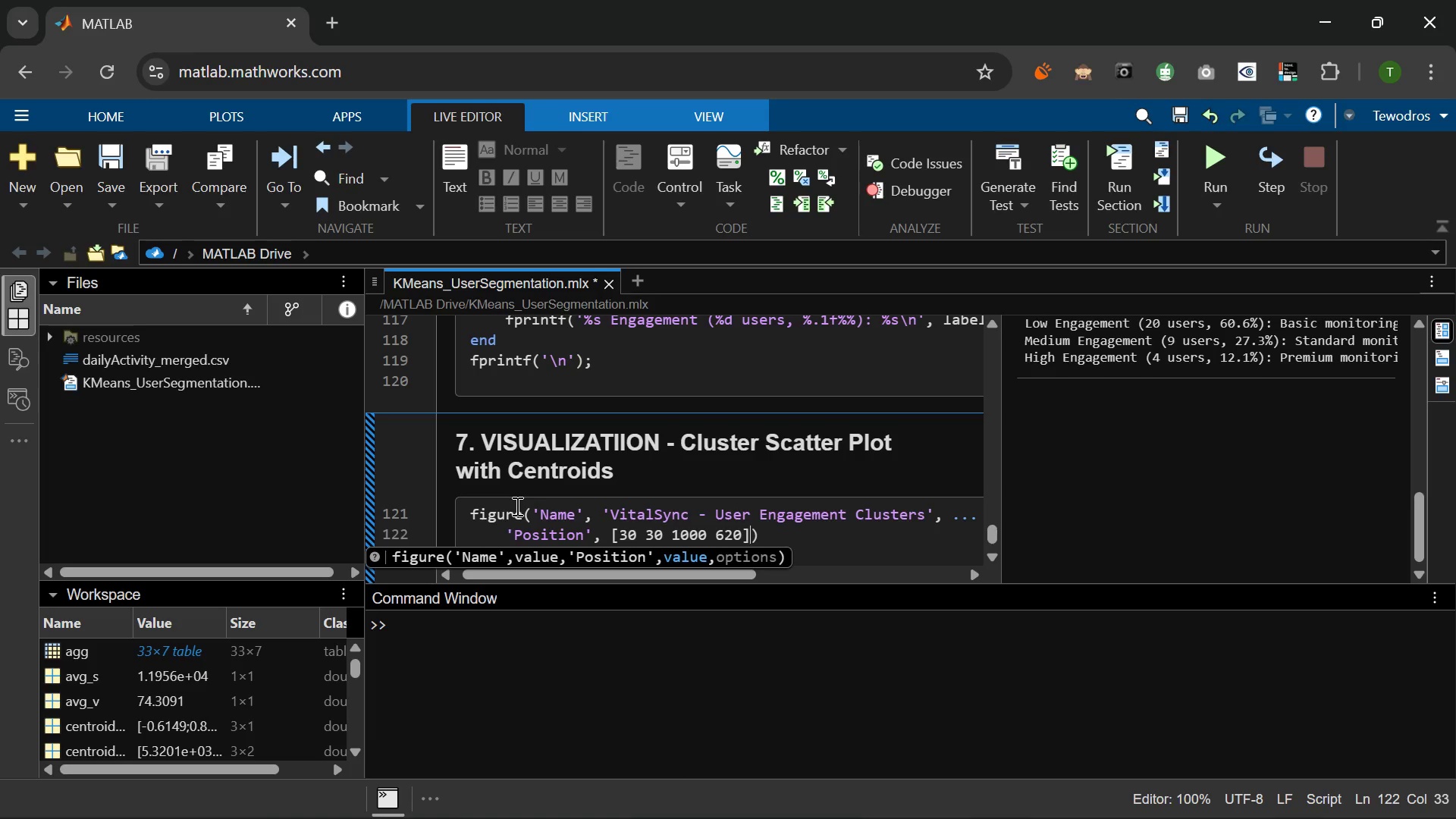 
type(, 'Color)
 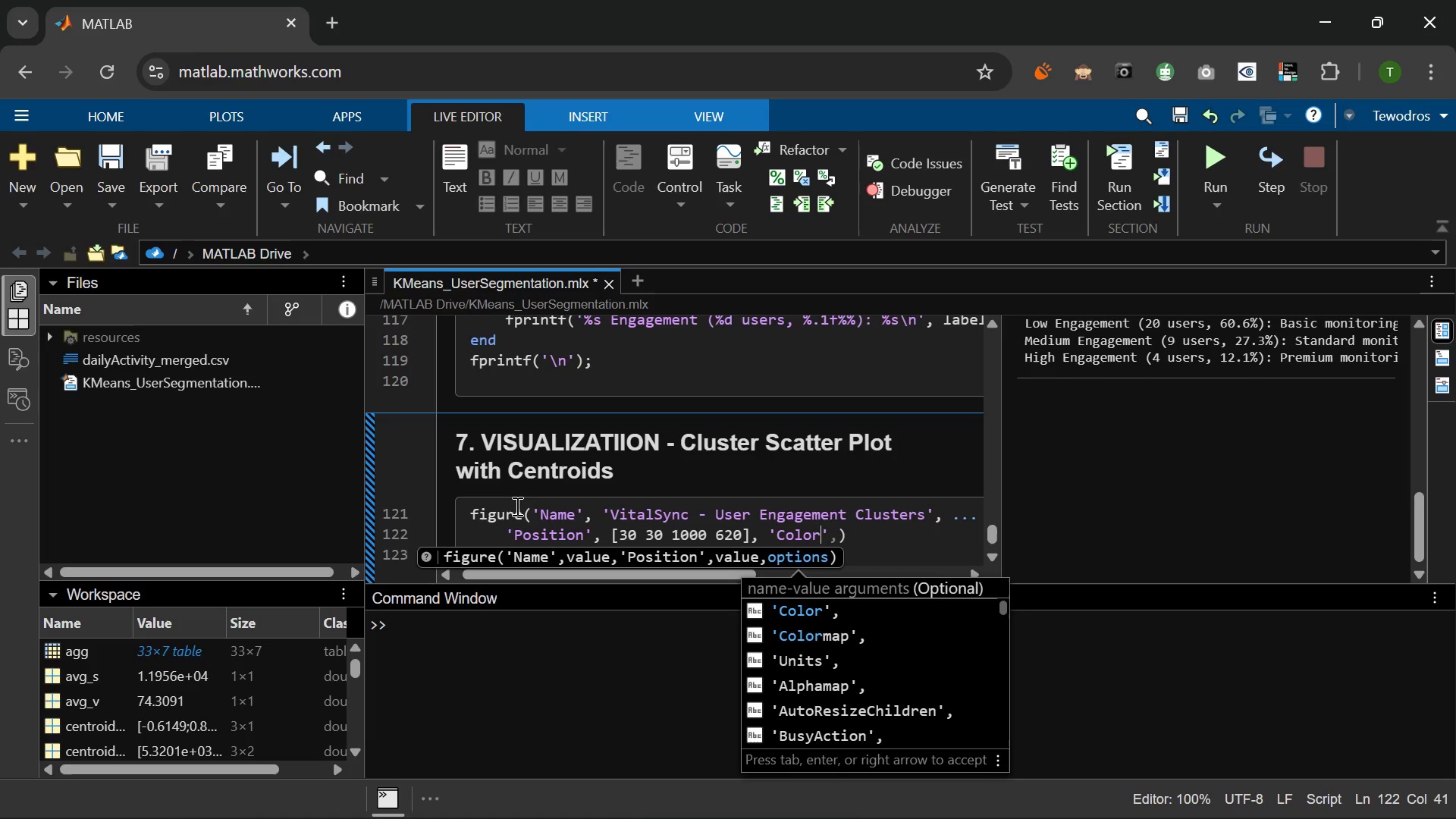 
key(ArrowRight)
 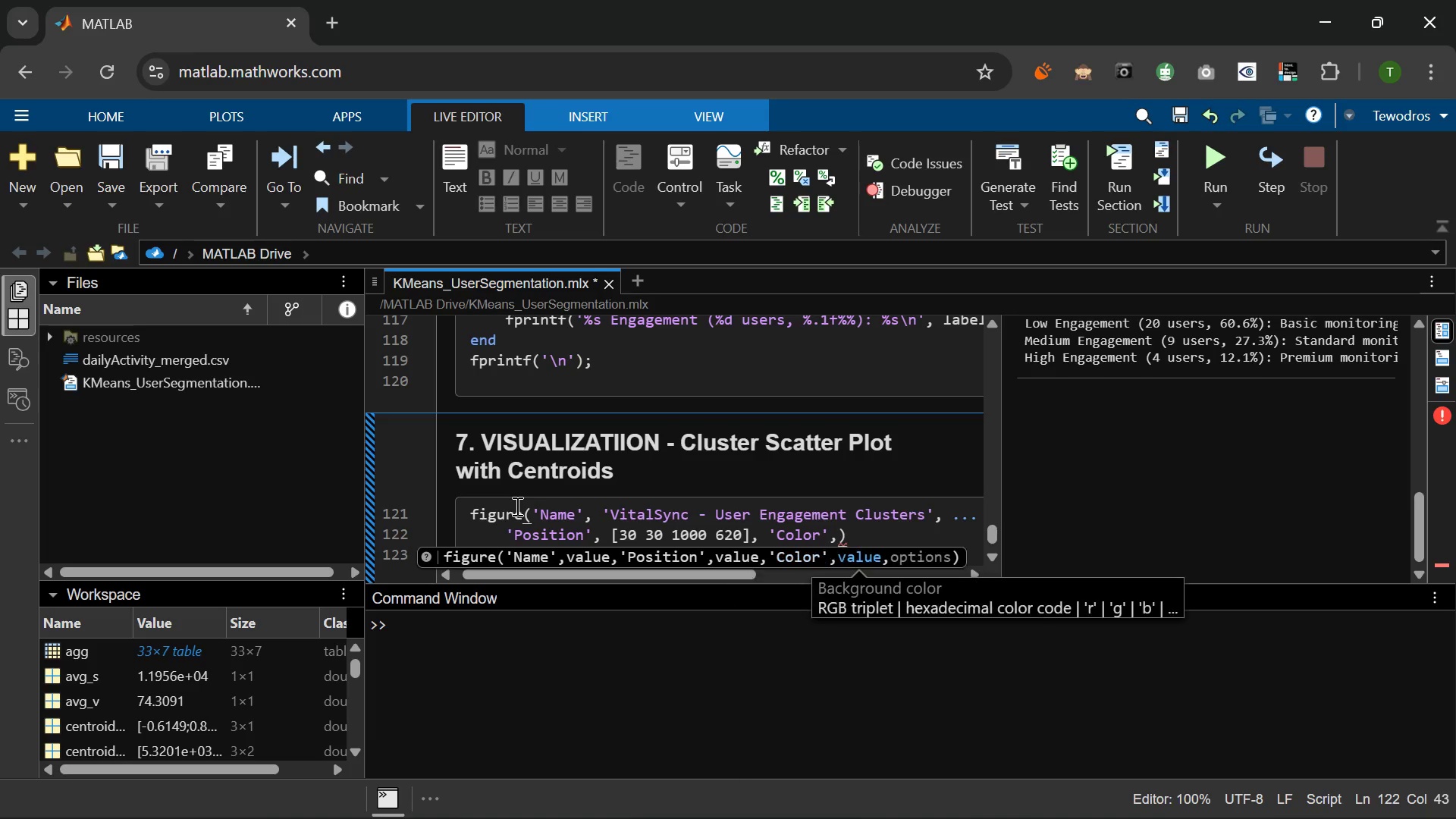 
key(Space)
 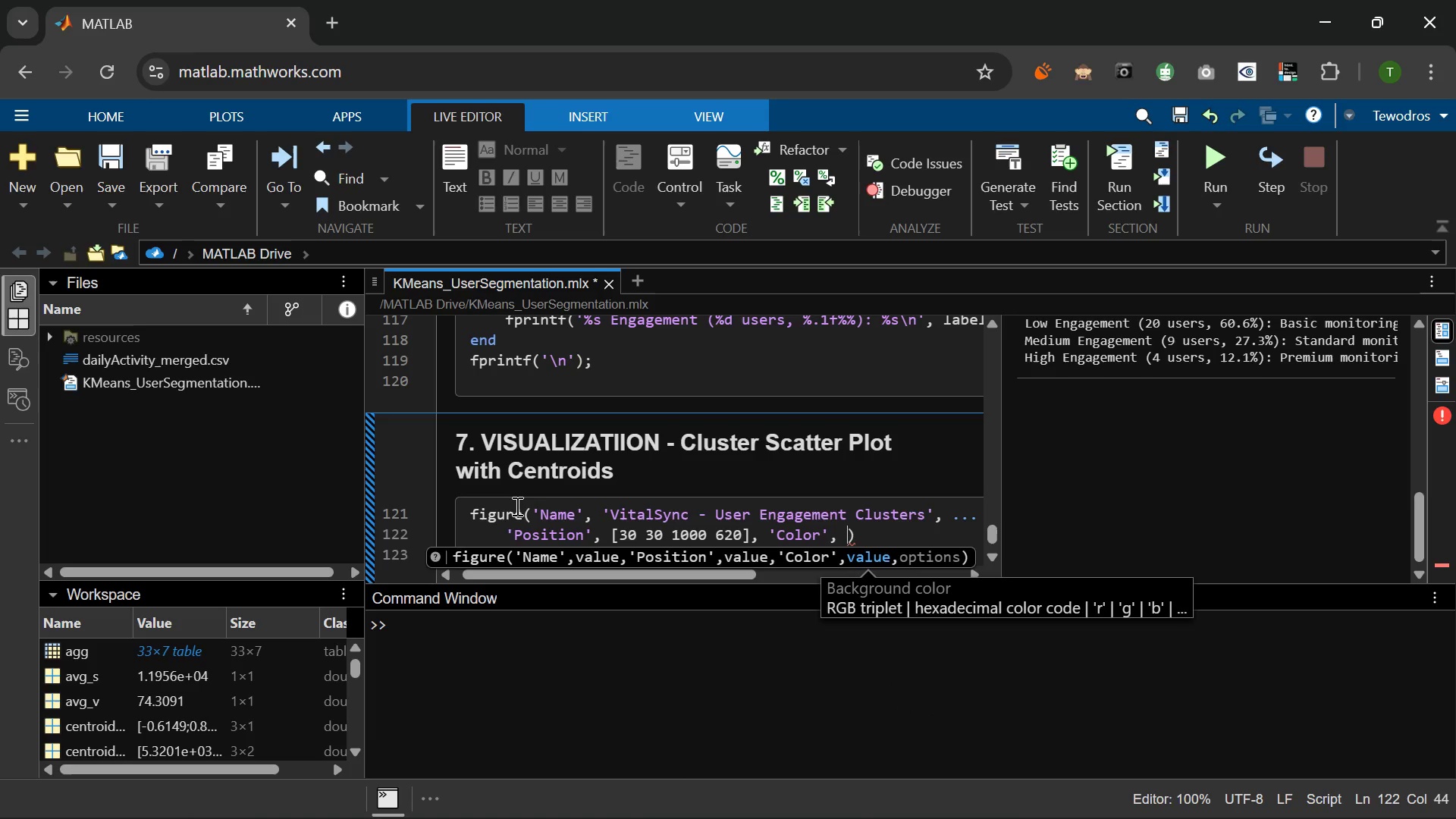 
key(BracketLeft)
 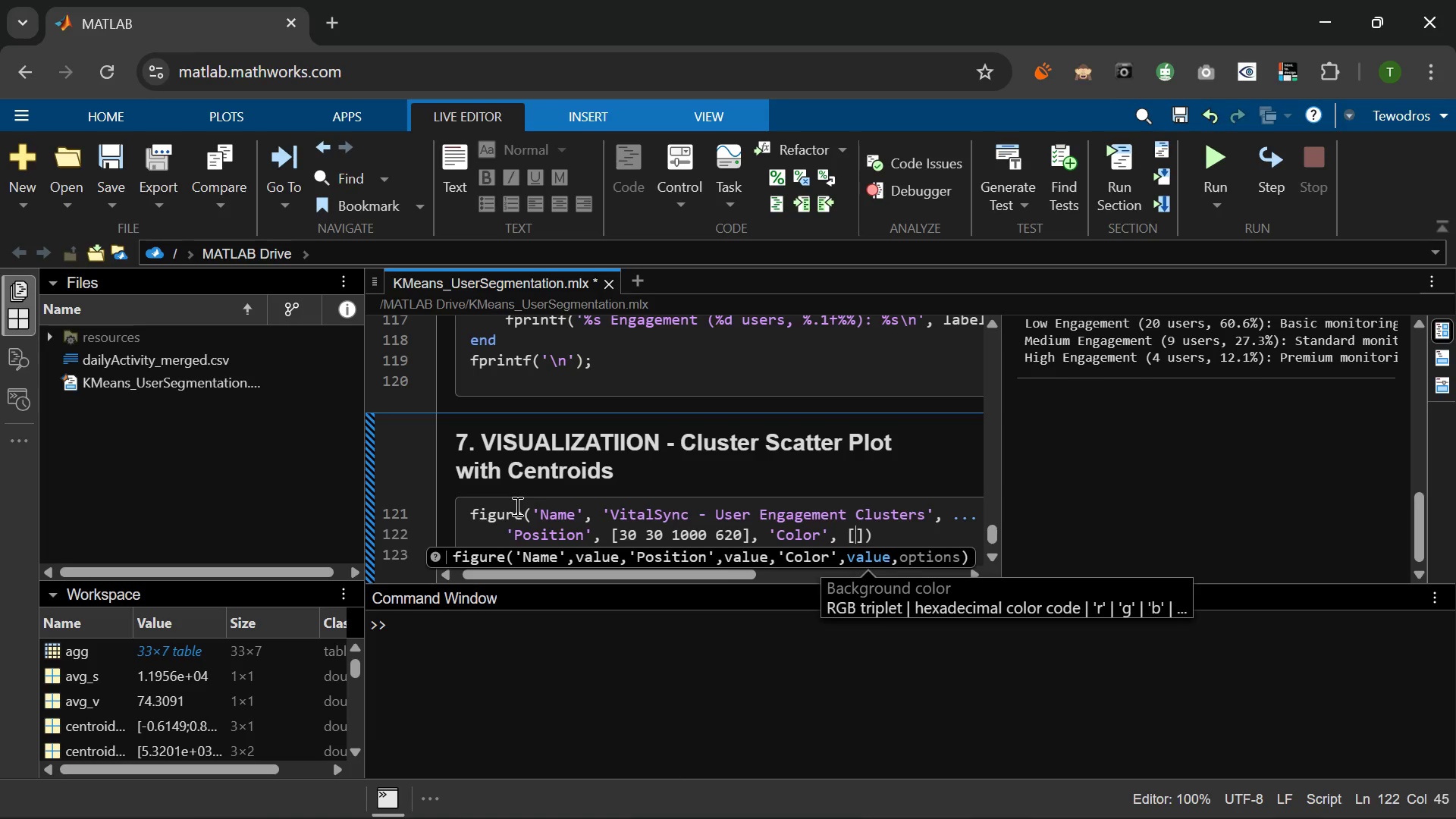 
key(Numpad0)
 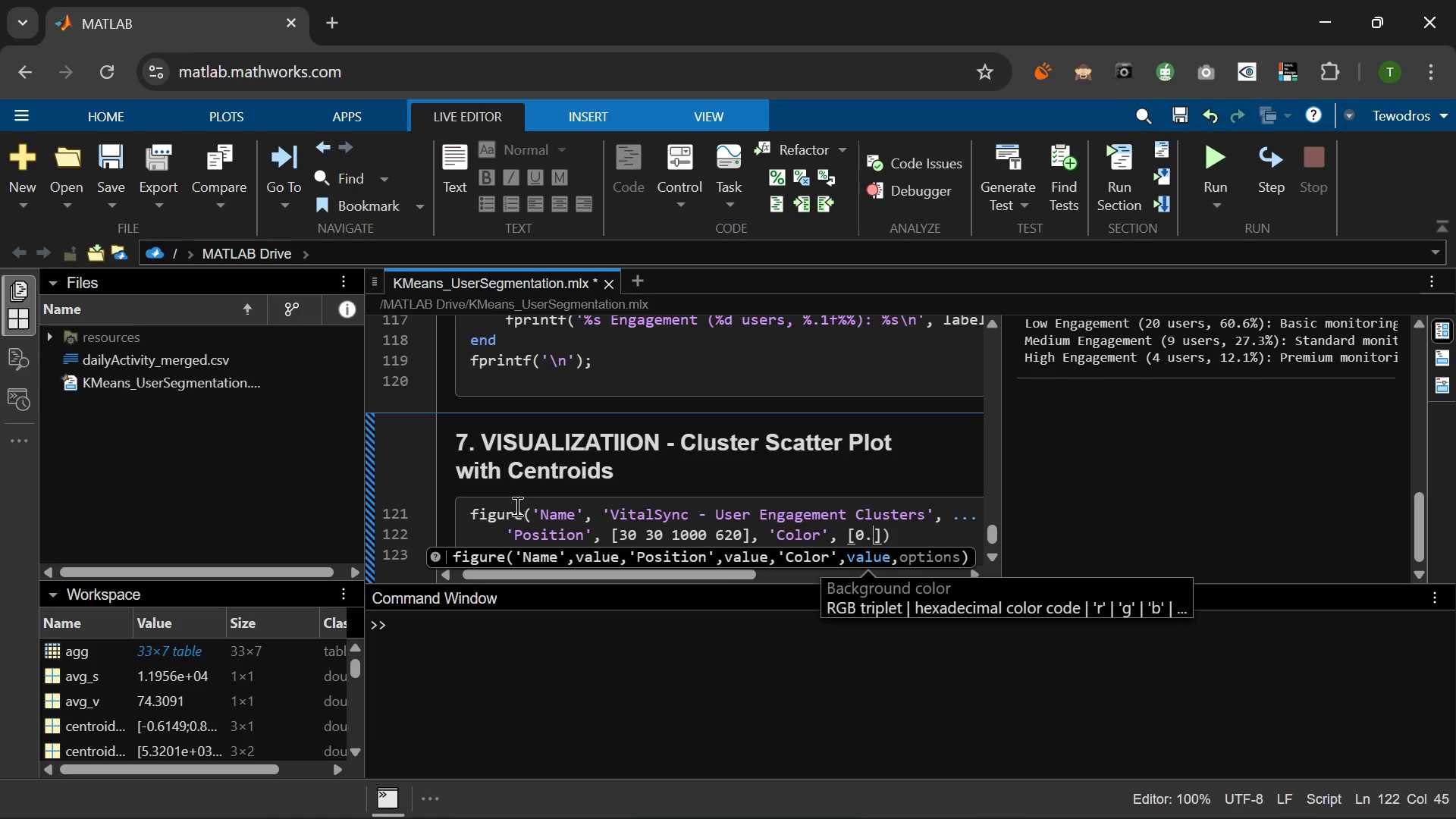 
key(NumpadDecimal)
 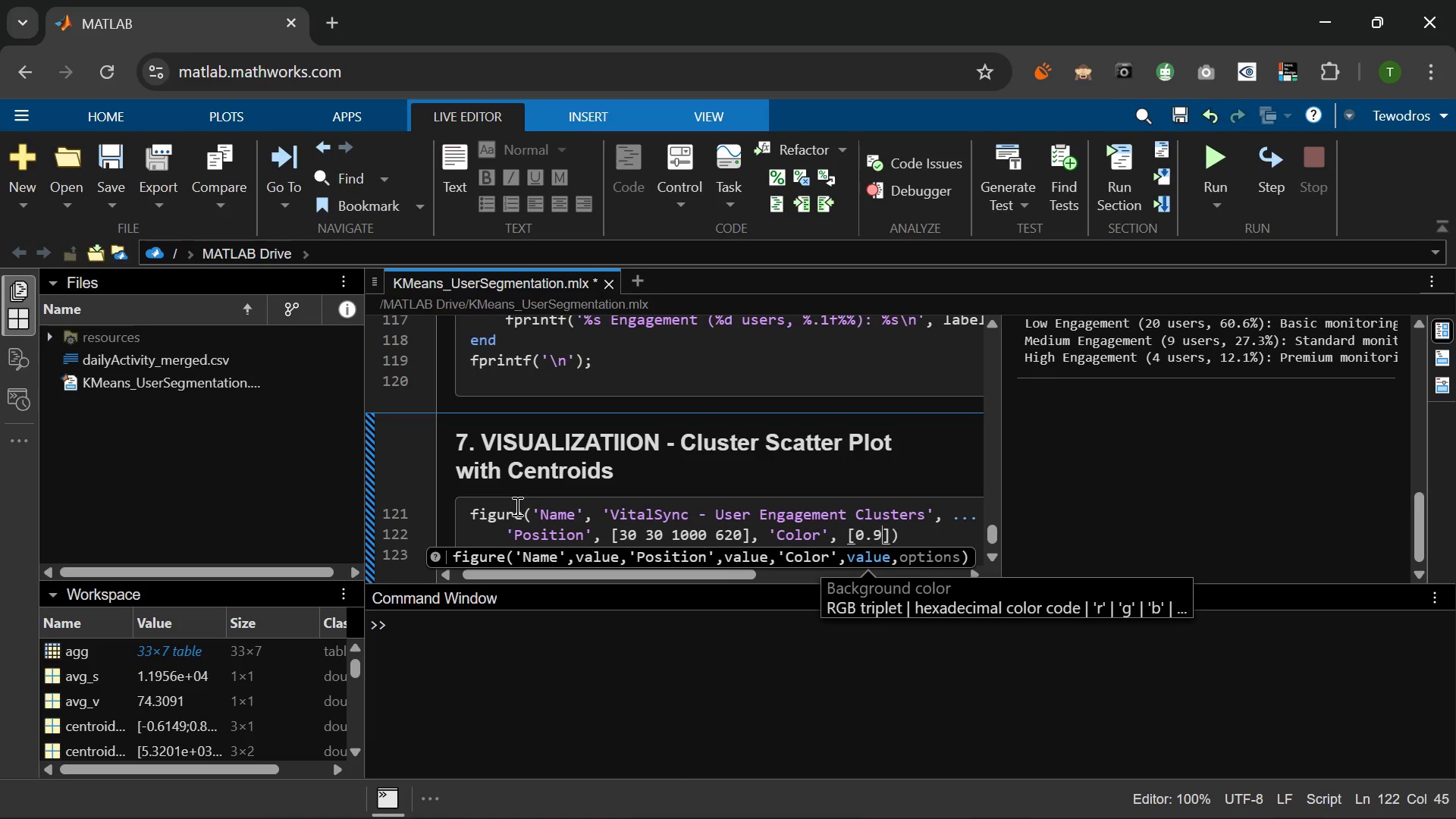 
key(Numpad9)
 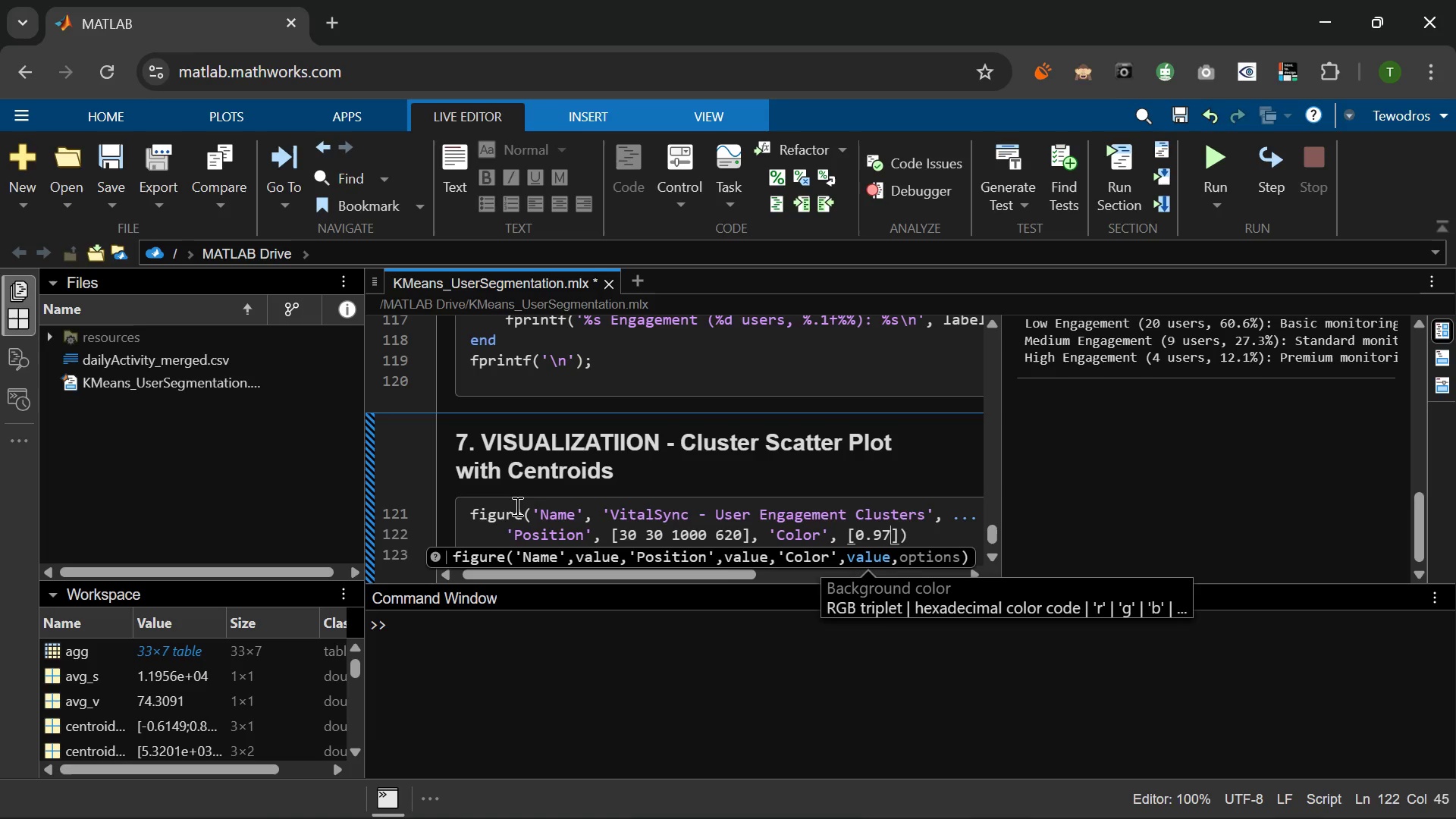 
key(Numpad7)
 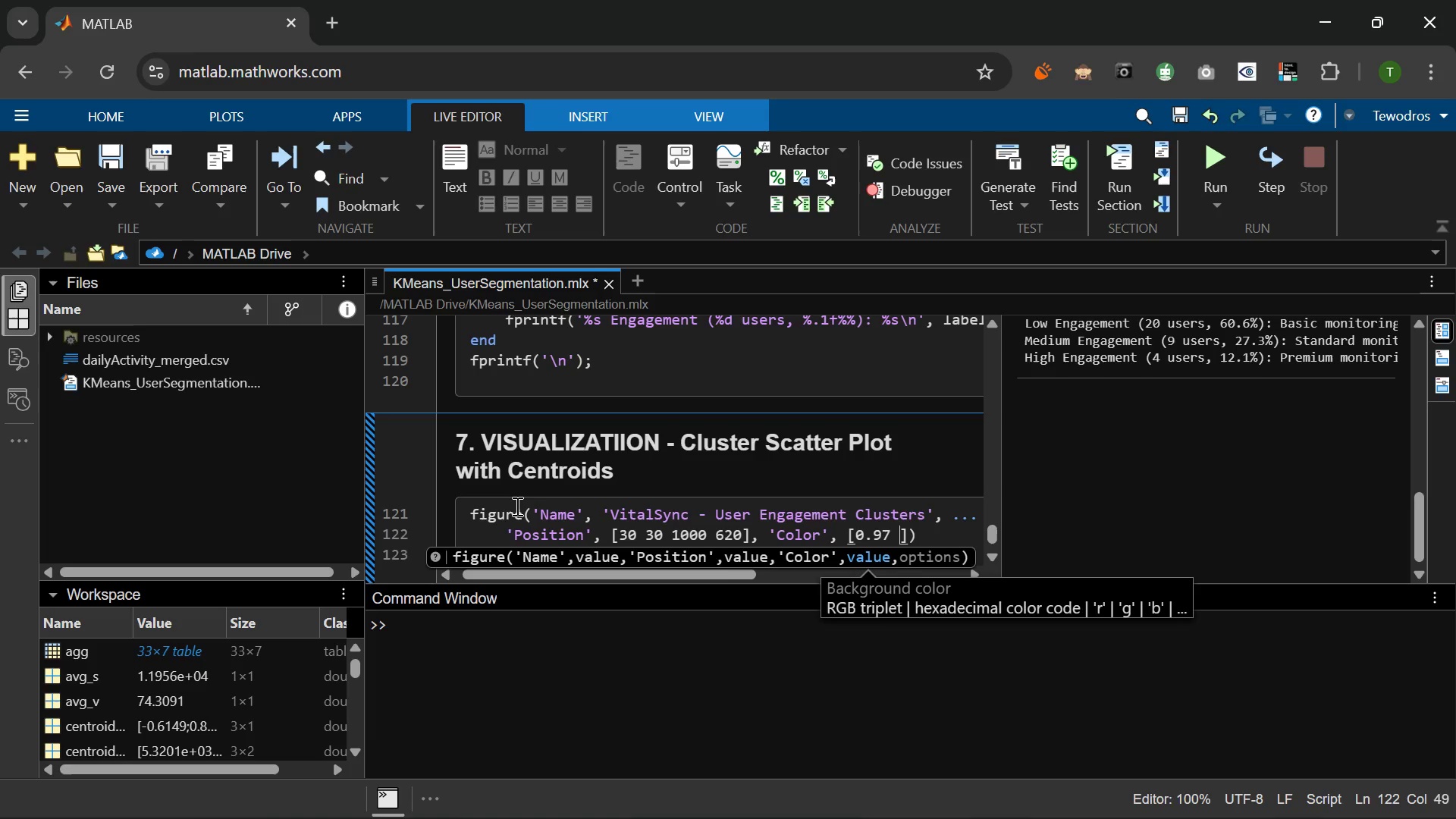 
key(Space)
 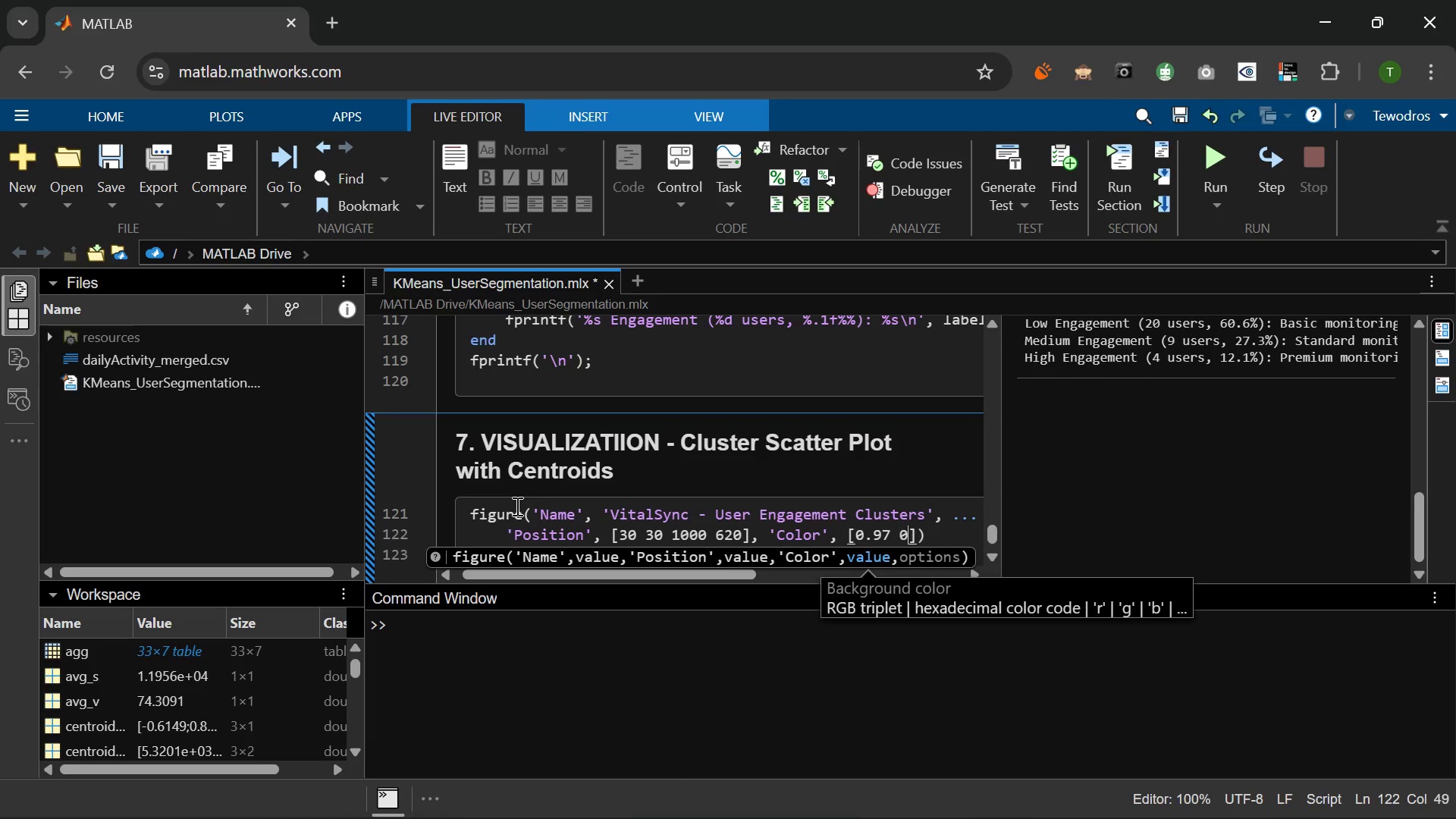 
key(Numpad0)
 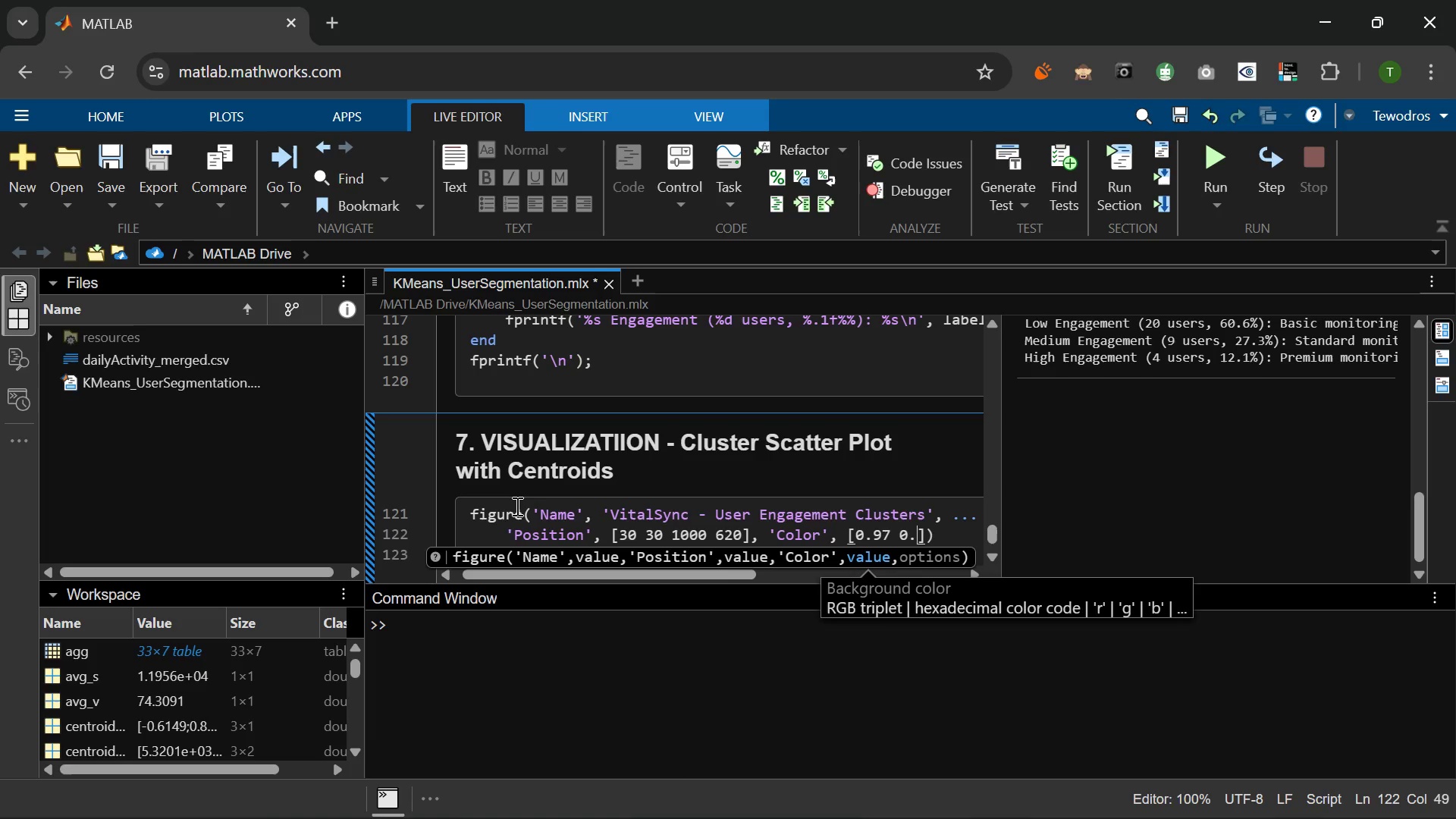 
key(NumpadDecimal)
 